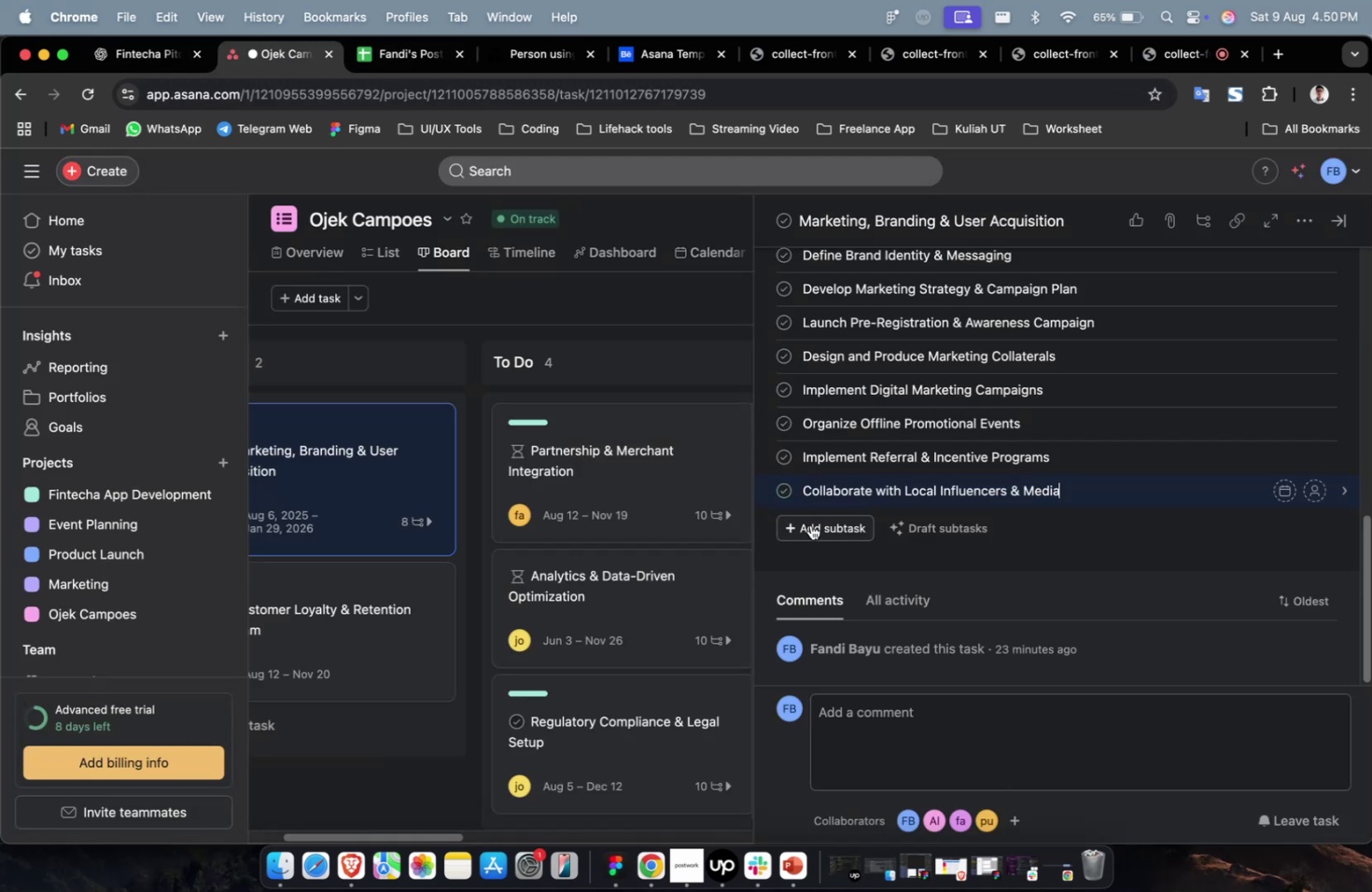 
left_click([810, 524])
 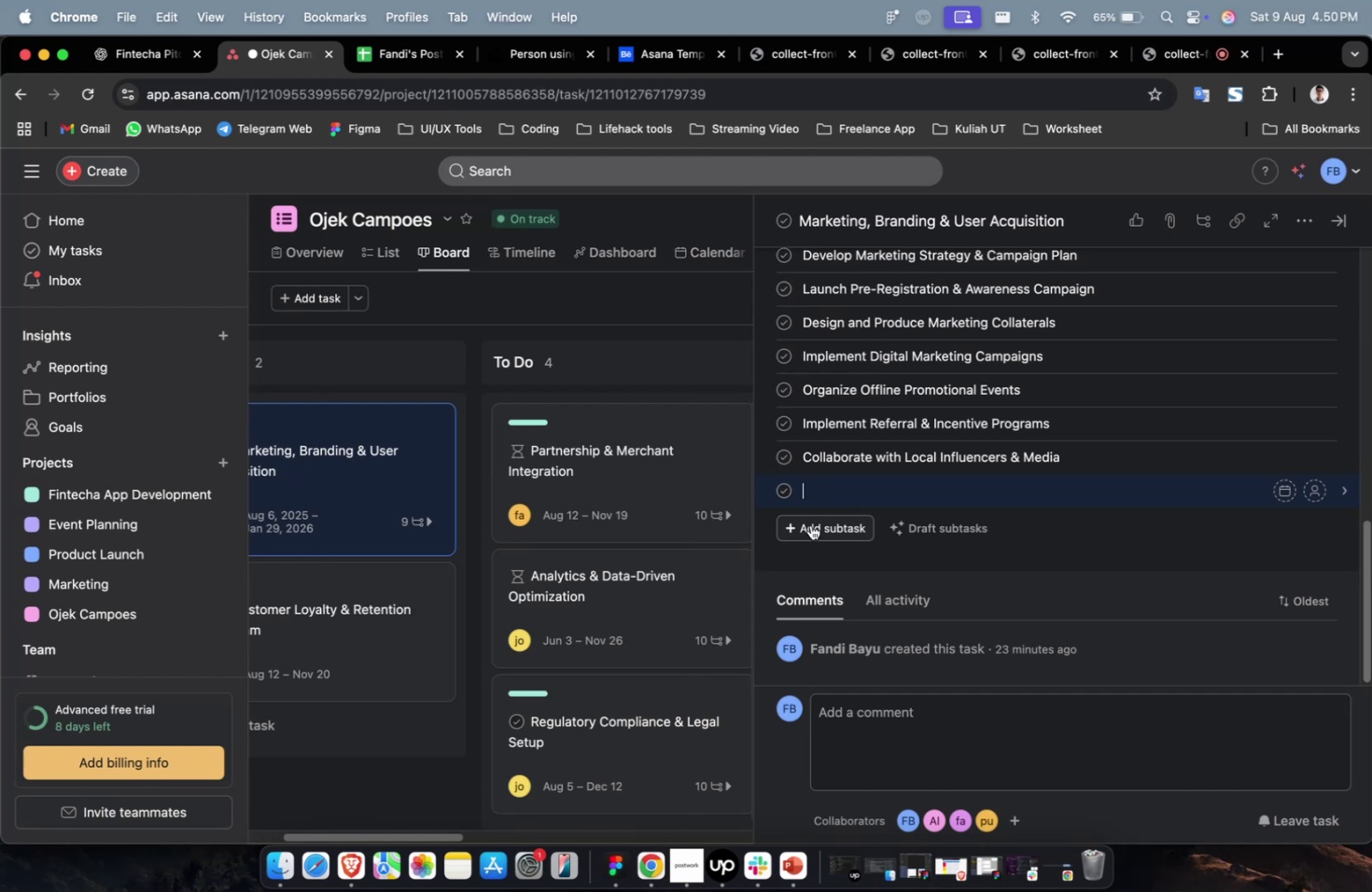 
wait(23.5)
 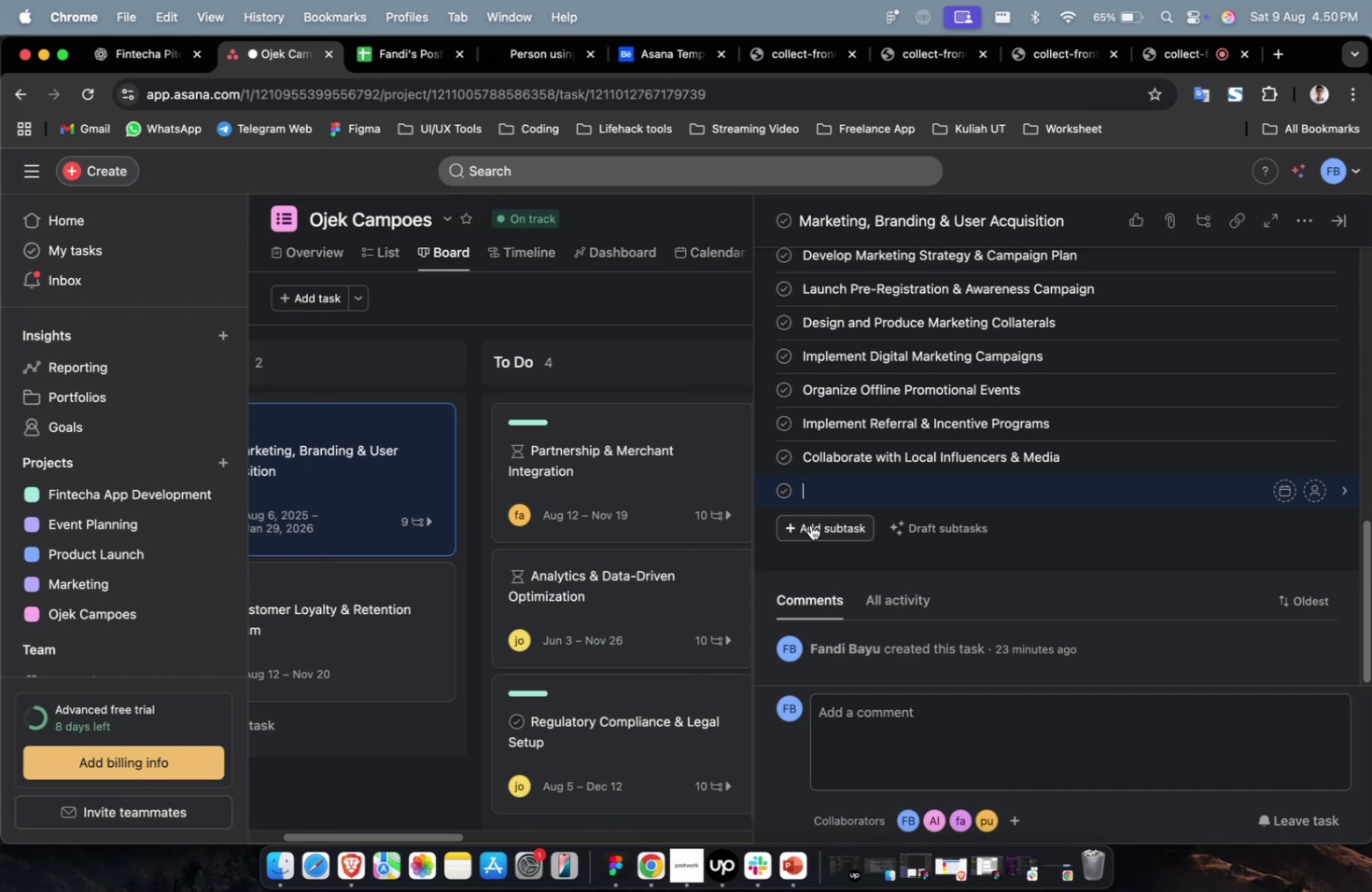 
scroll: coordinate [666, 361], scroll_direction: down, amount: 12.0
 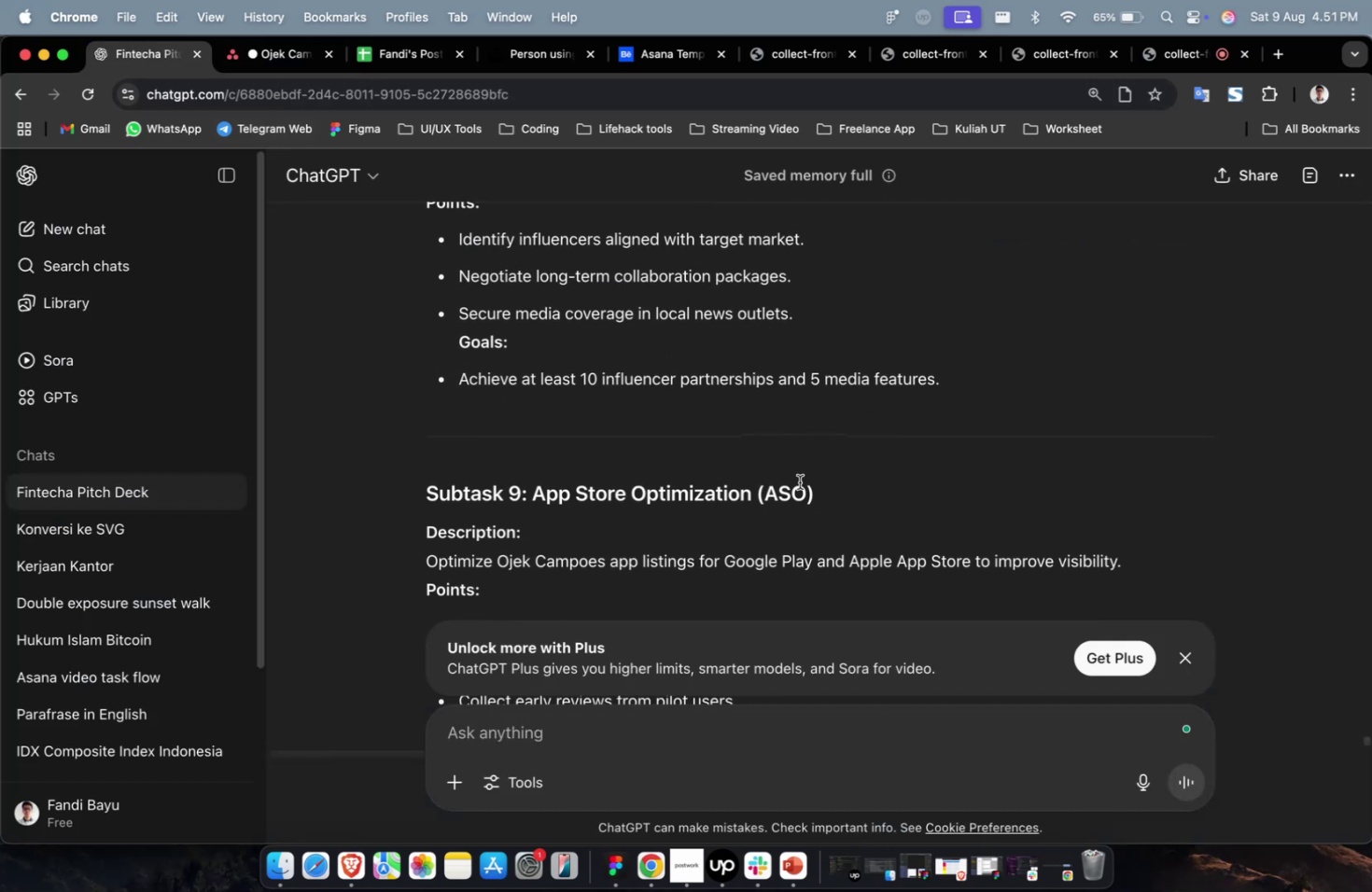 
left_click_drag(start_coordinate=[824, 490], to_coordinate=[537, 498])
 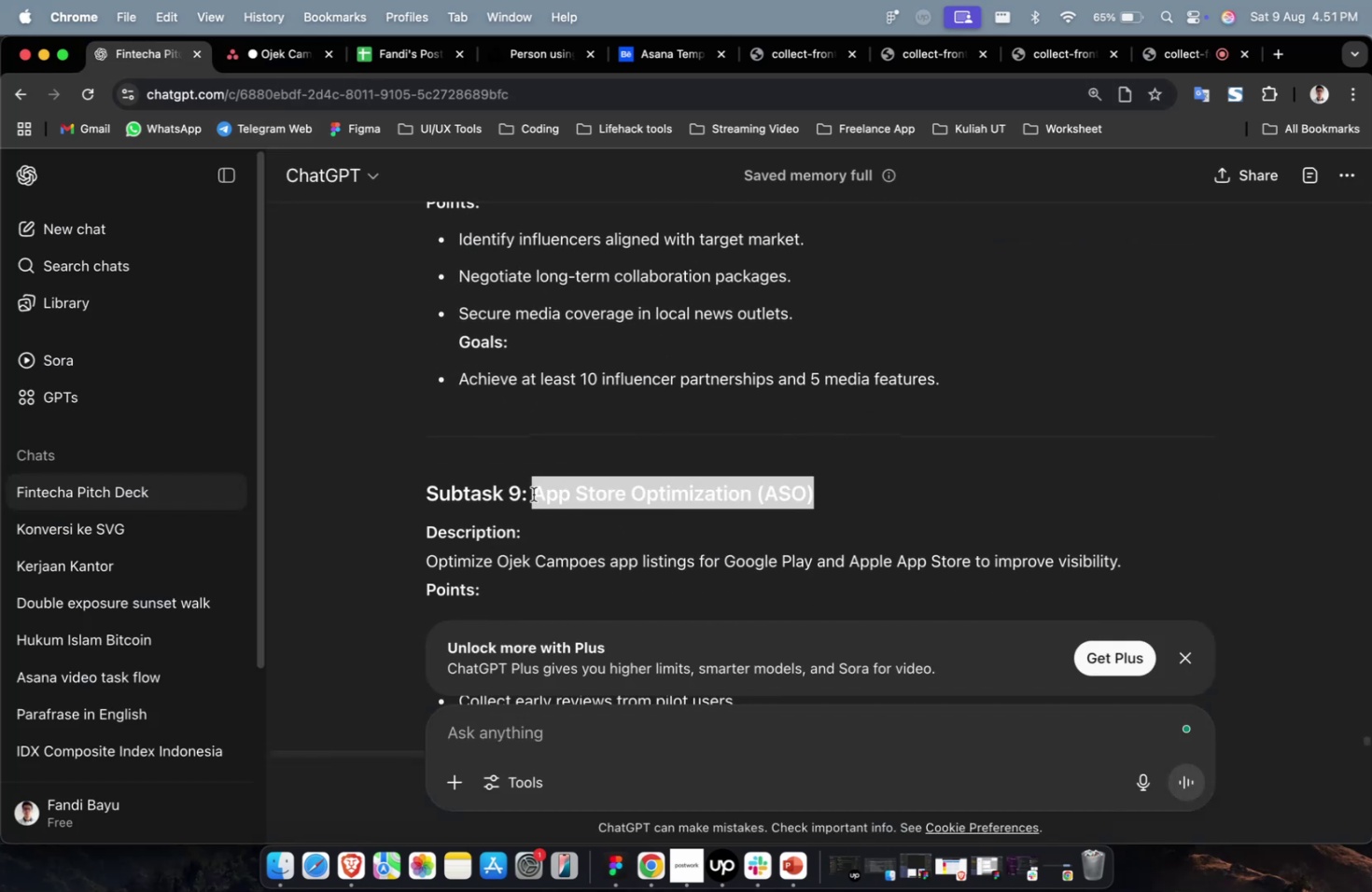 
key(Meta+CommandLeft)
 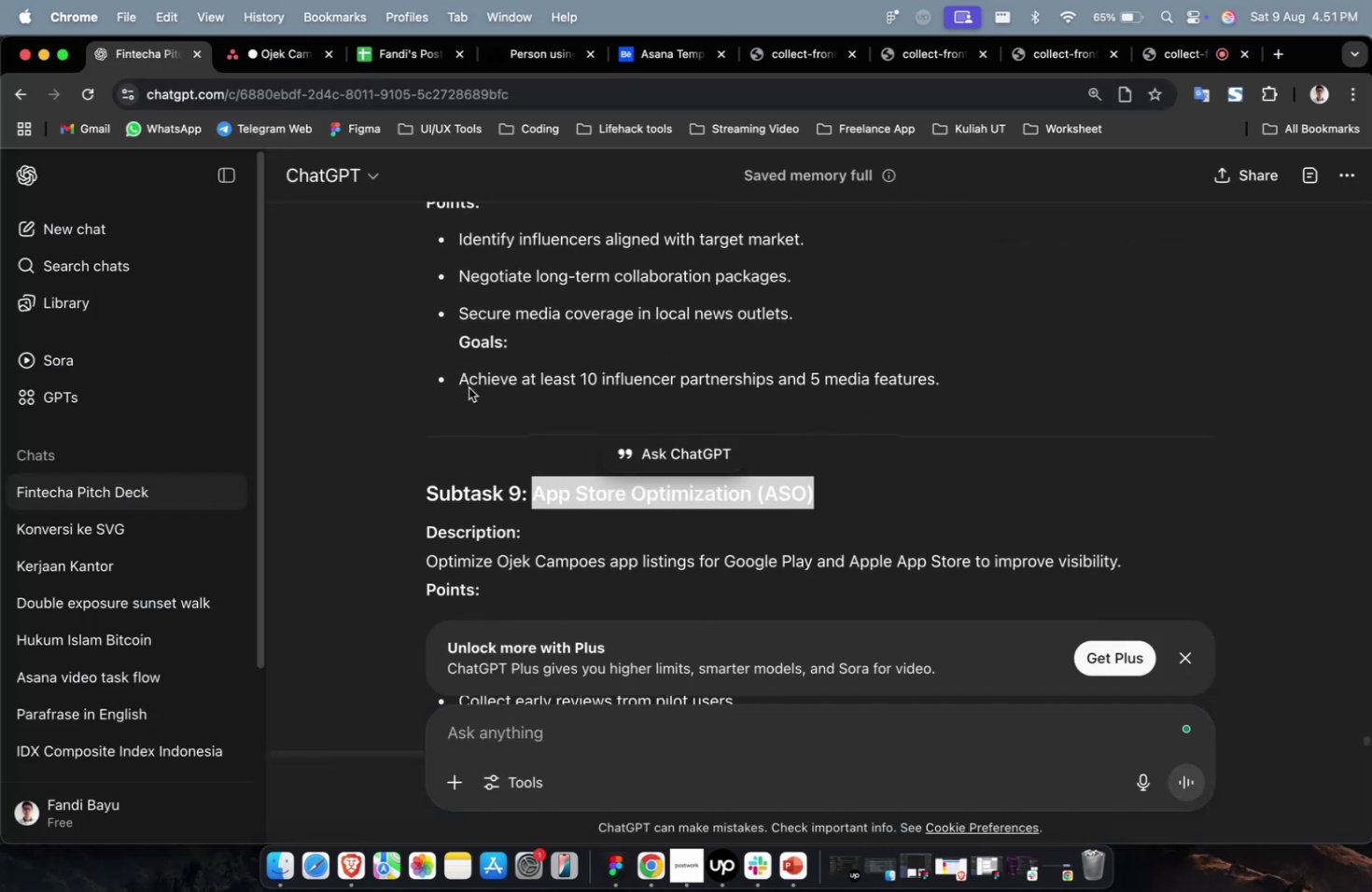 
key(Meta+C)
 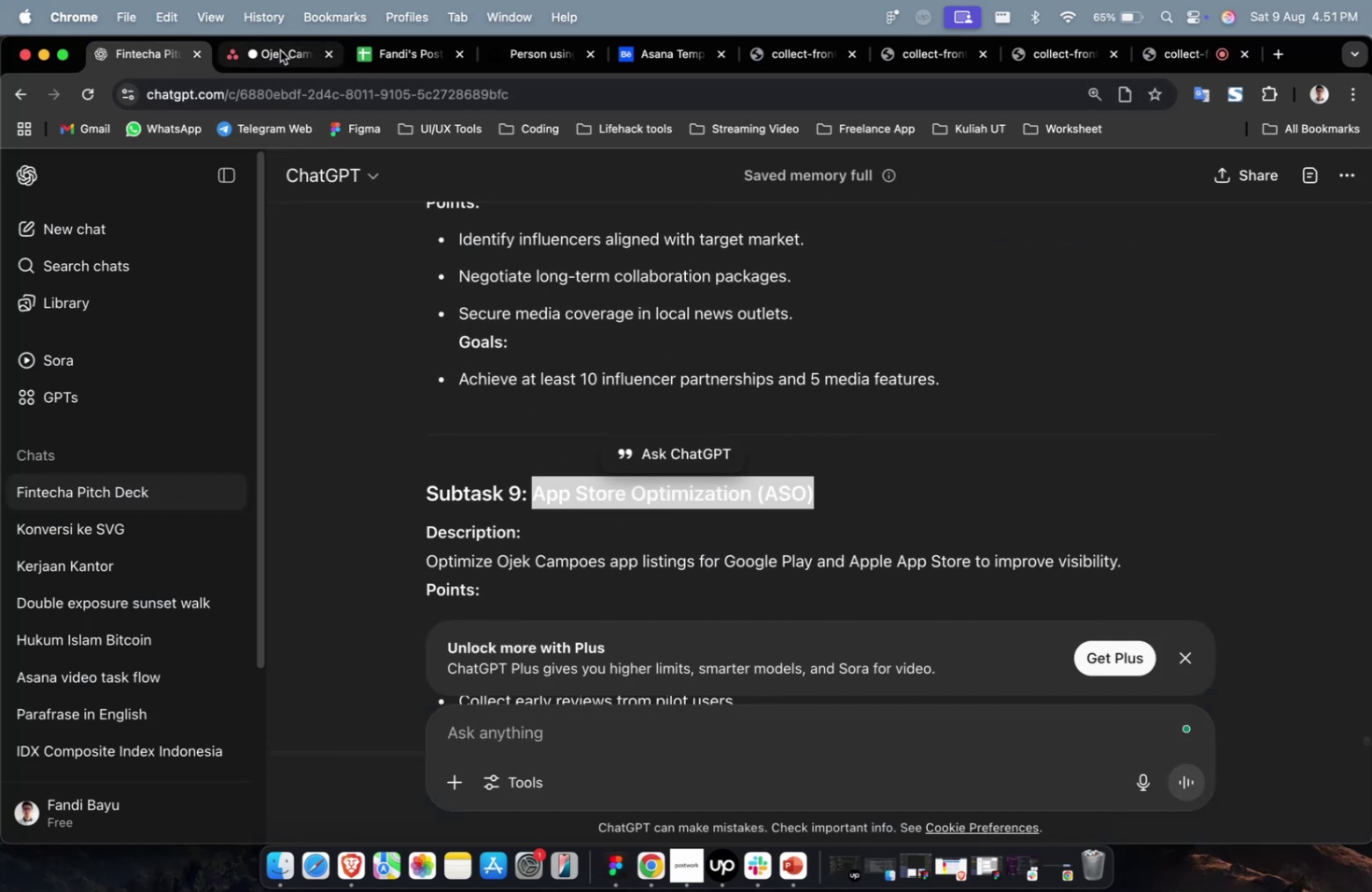 
left_click([280, 50])
 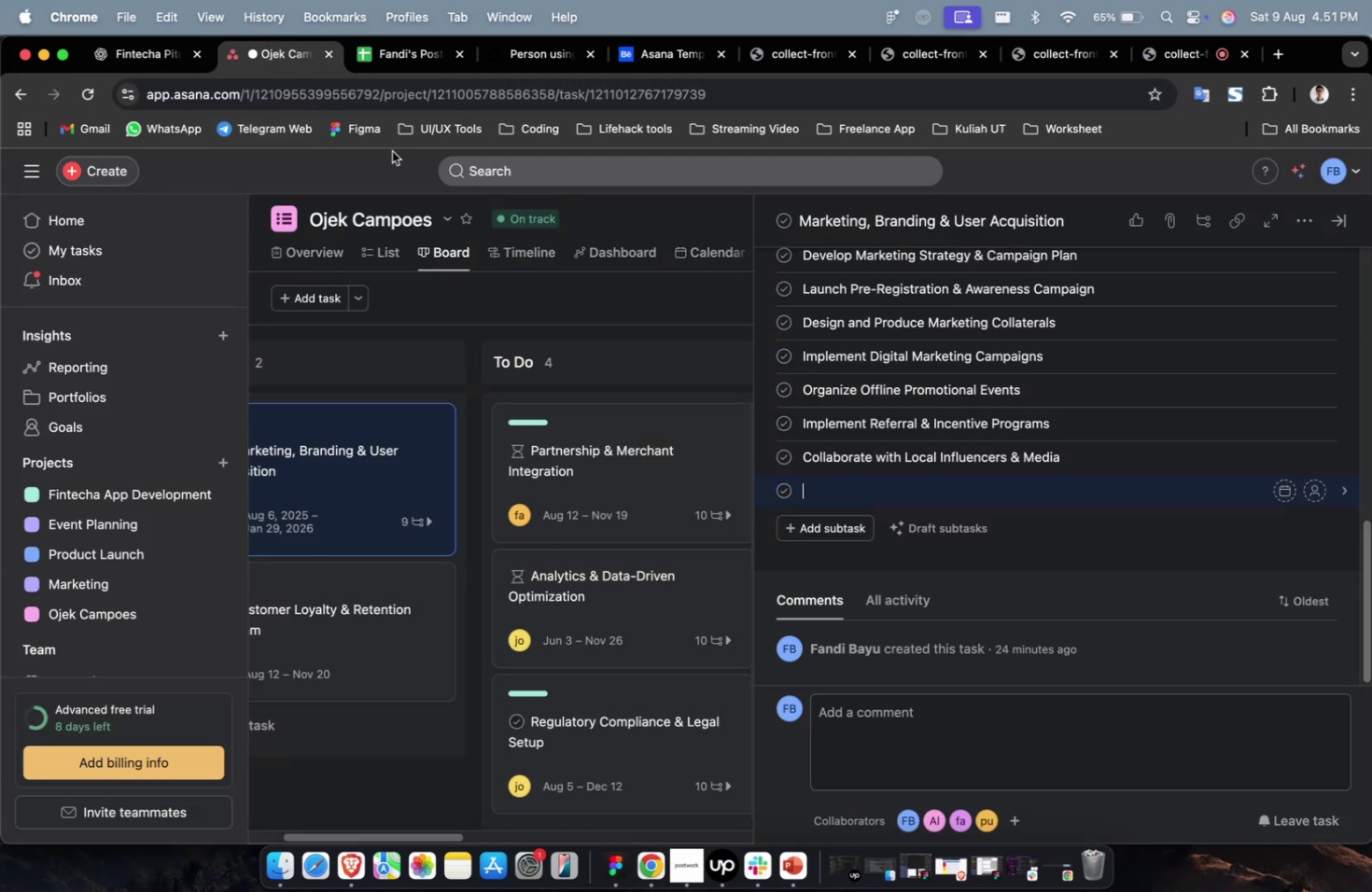 
key(Meta+V)
 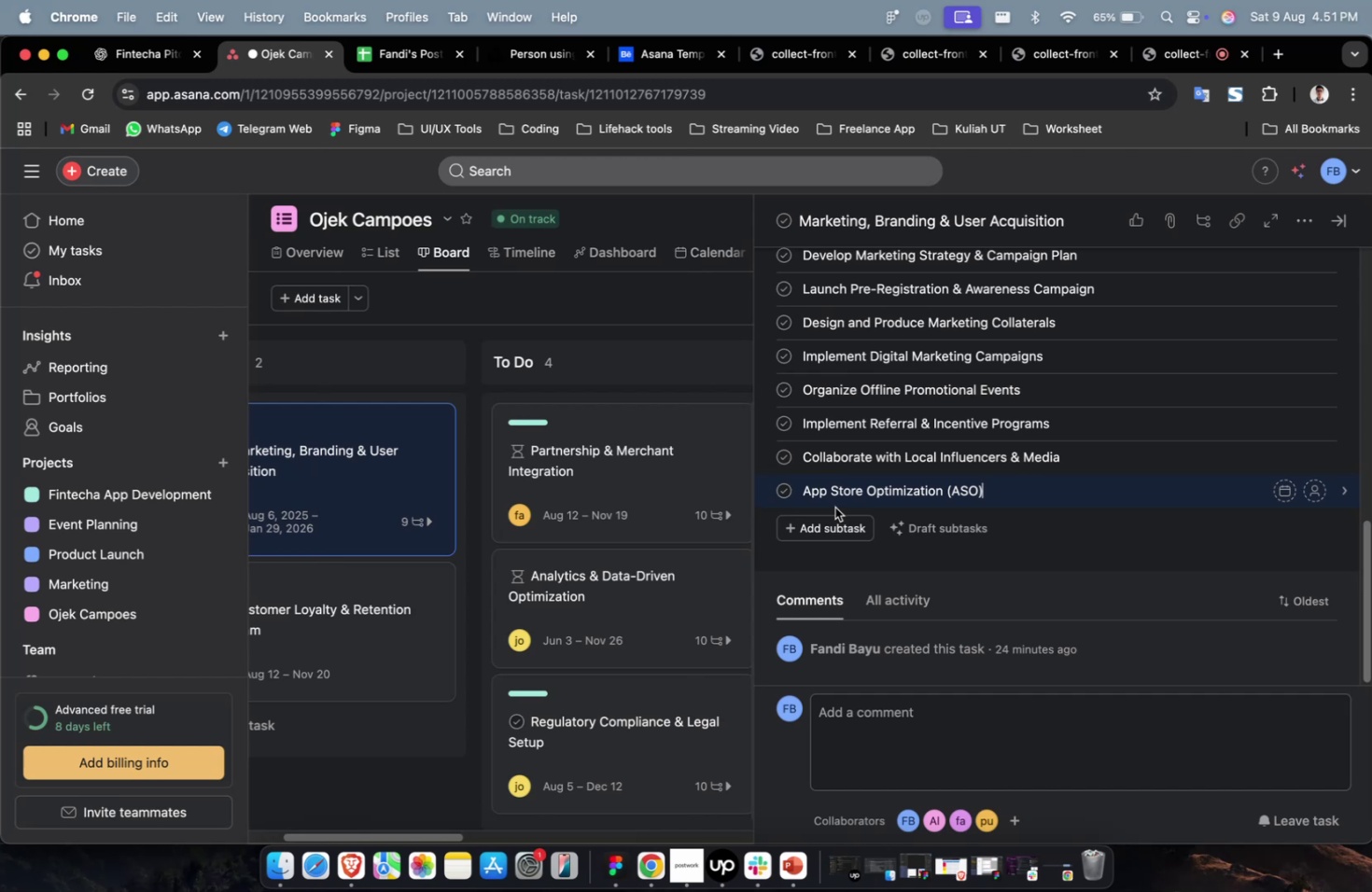 
wait(28.3)
 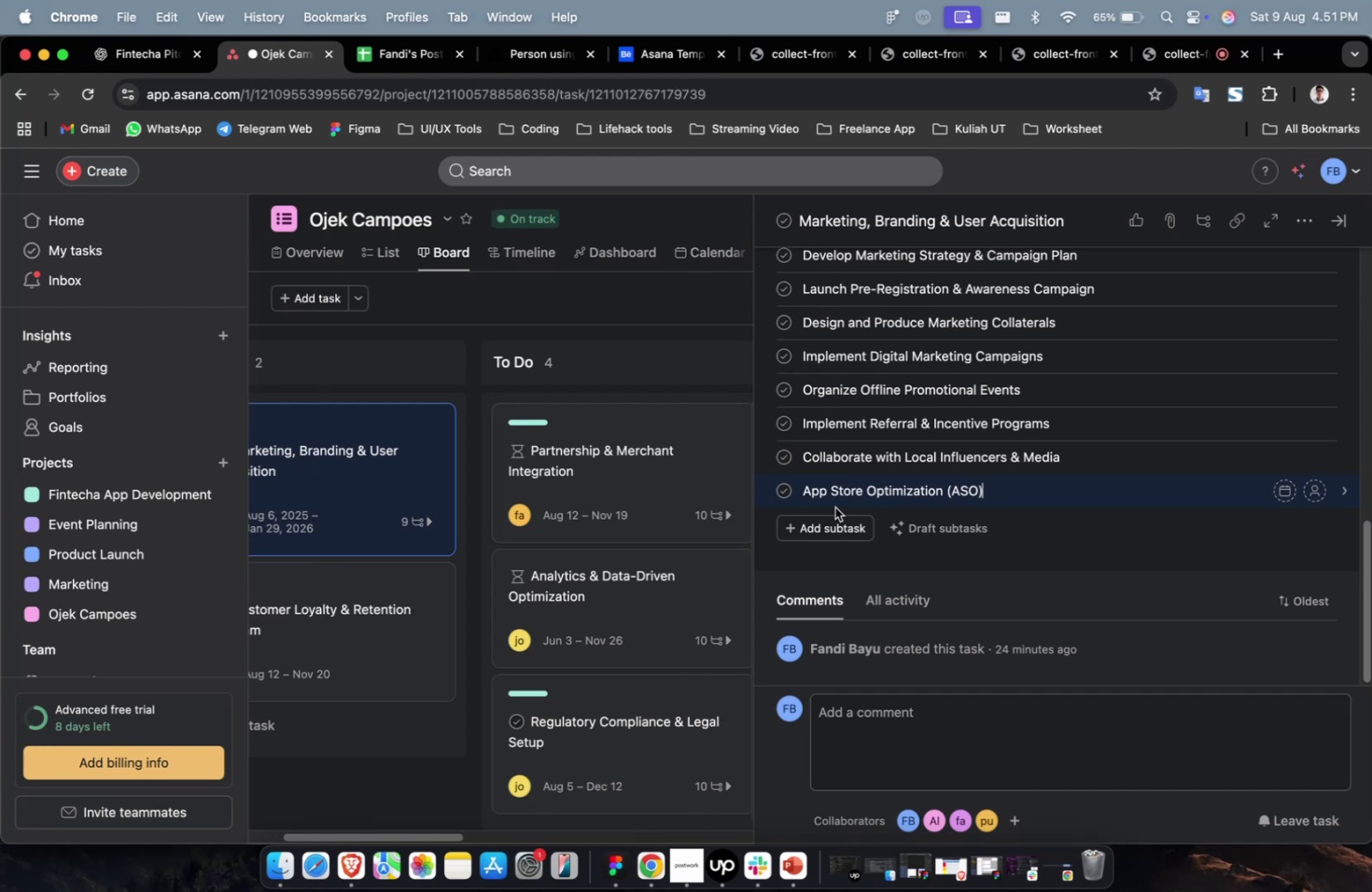 
scroll: coordinate [894, 500], scroll_direction: down, amount: 3.0
 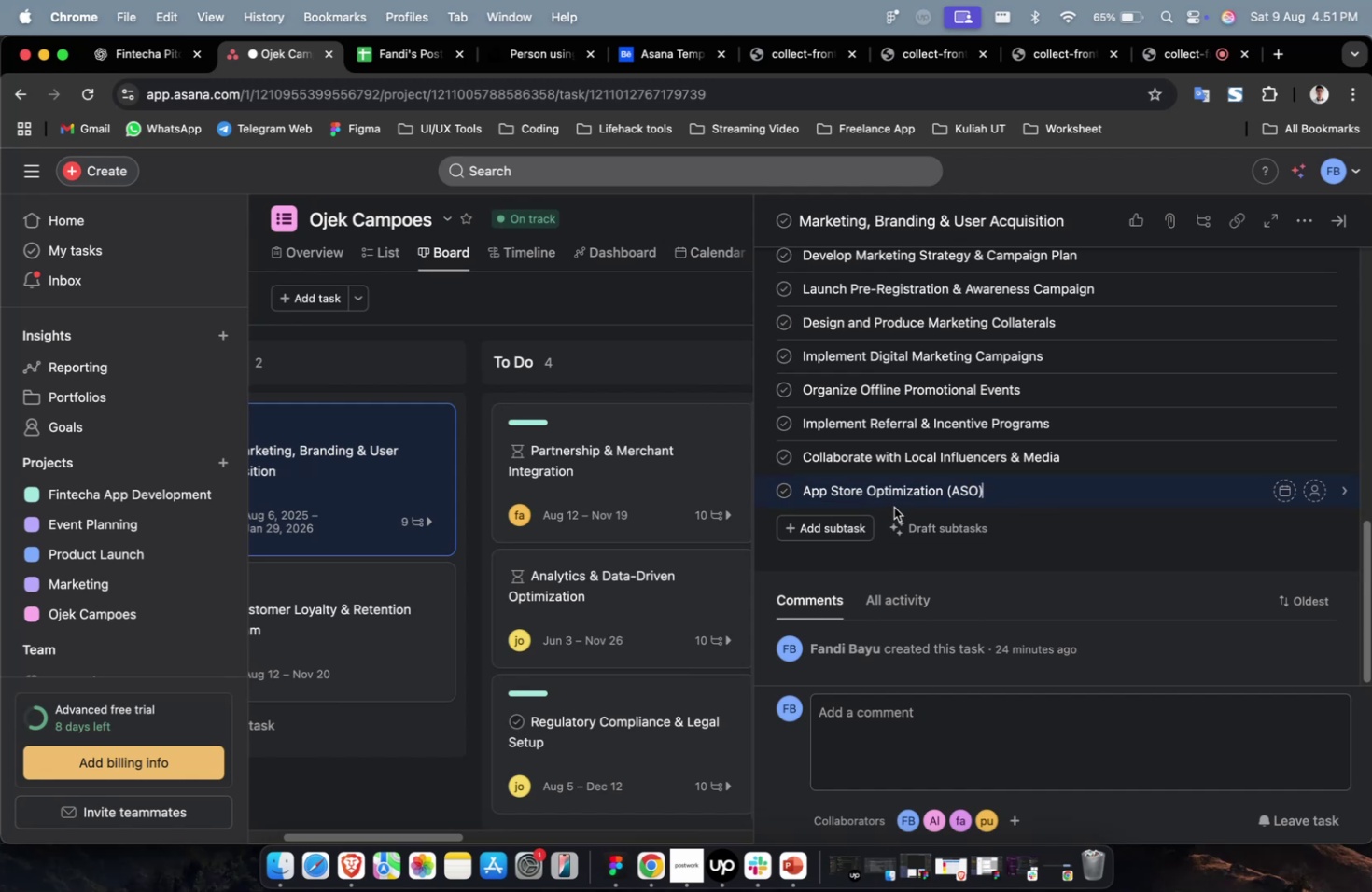 
wait(6.36)
 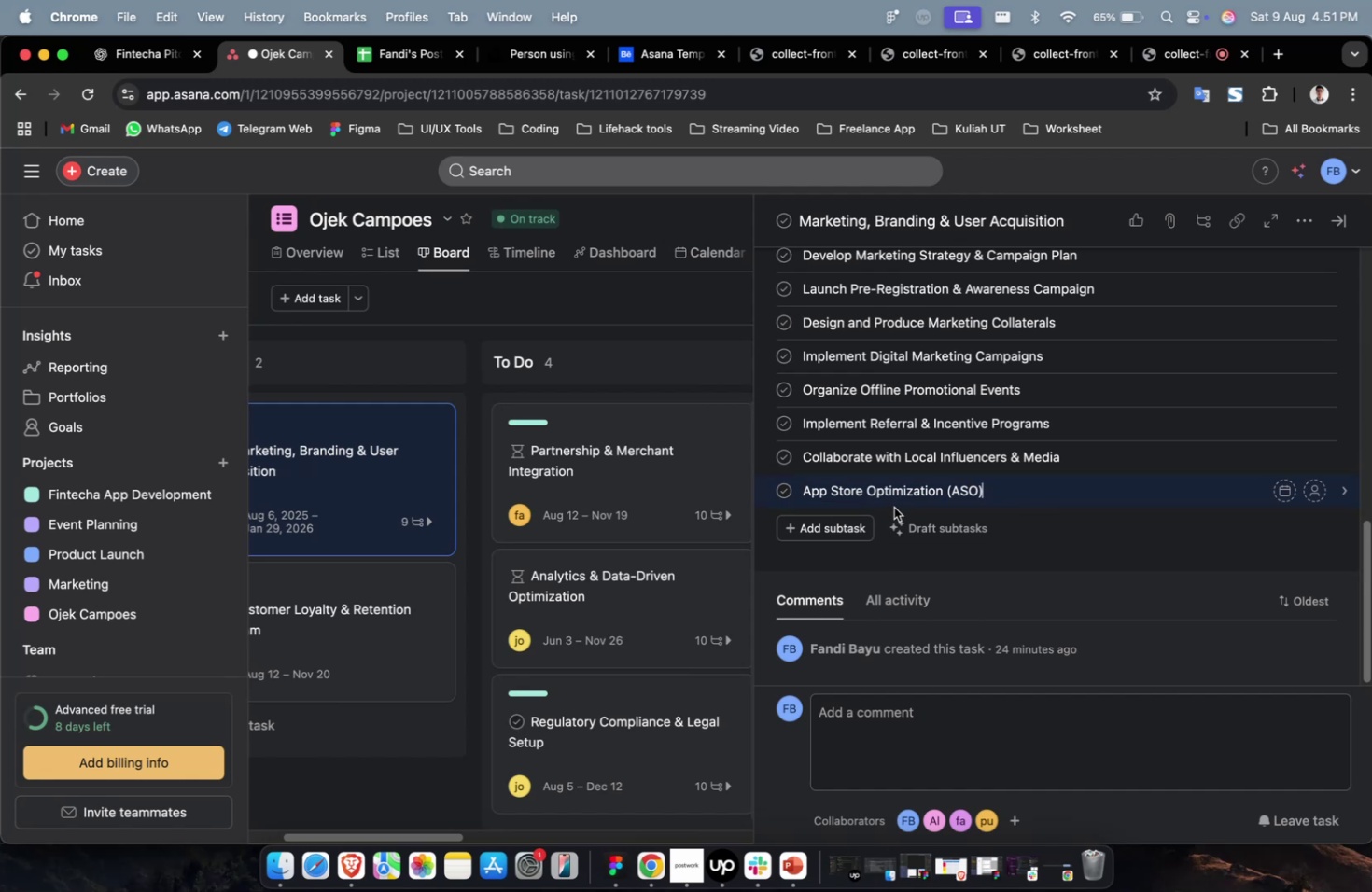 
scroll: coordinate [901, 512], scroll_direction: down, amount: 3.0
 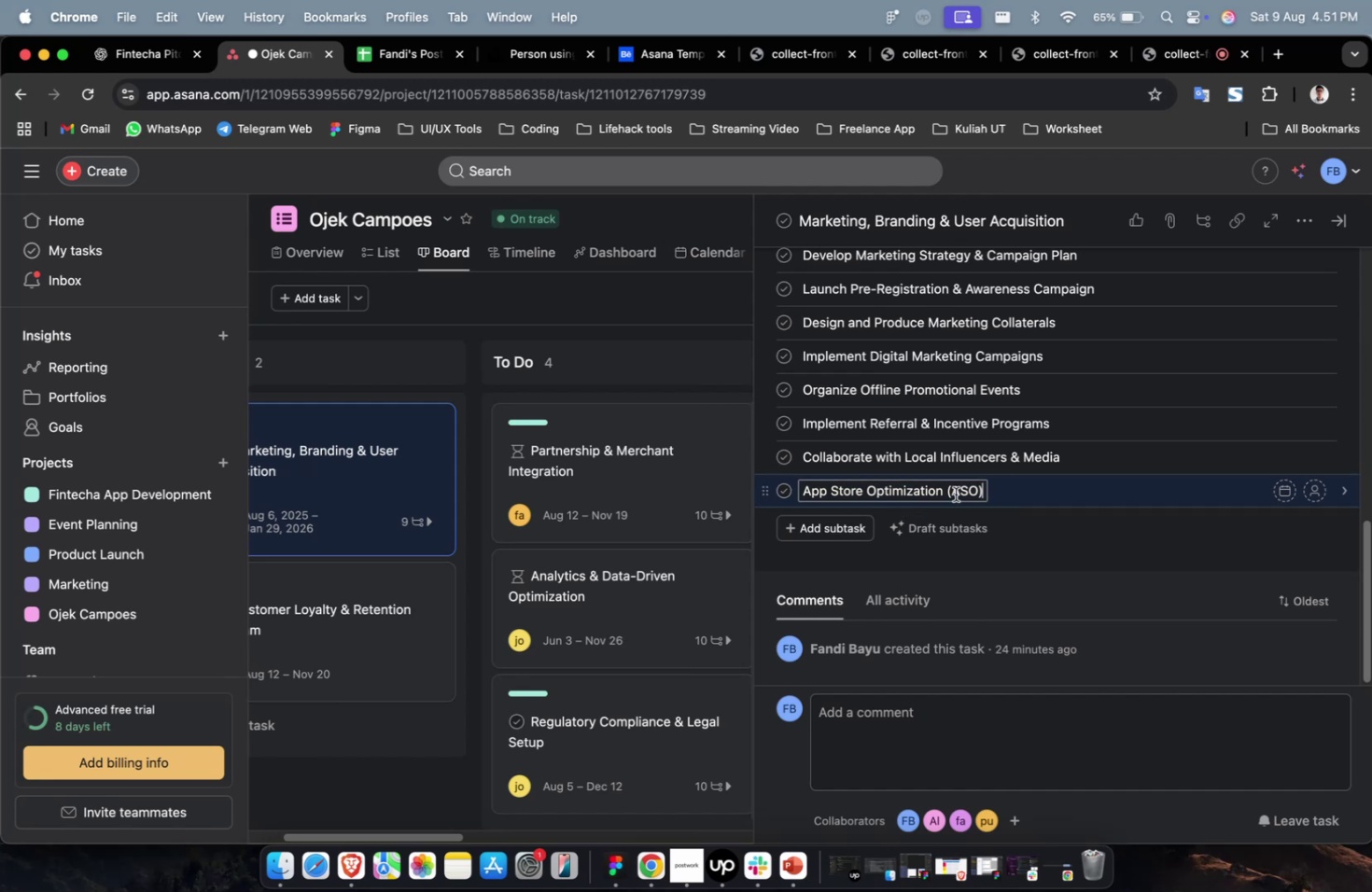 
left_click([859, 529])
 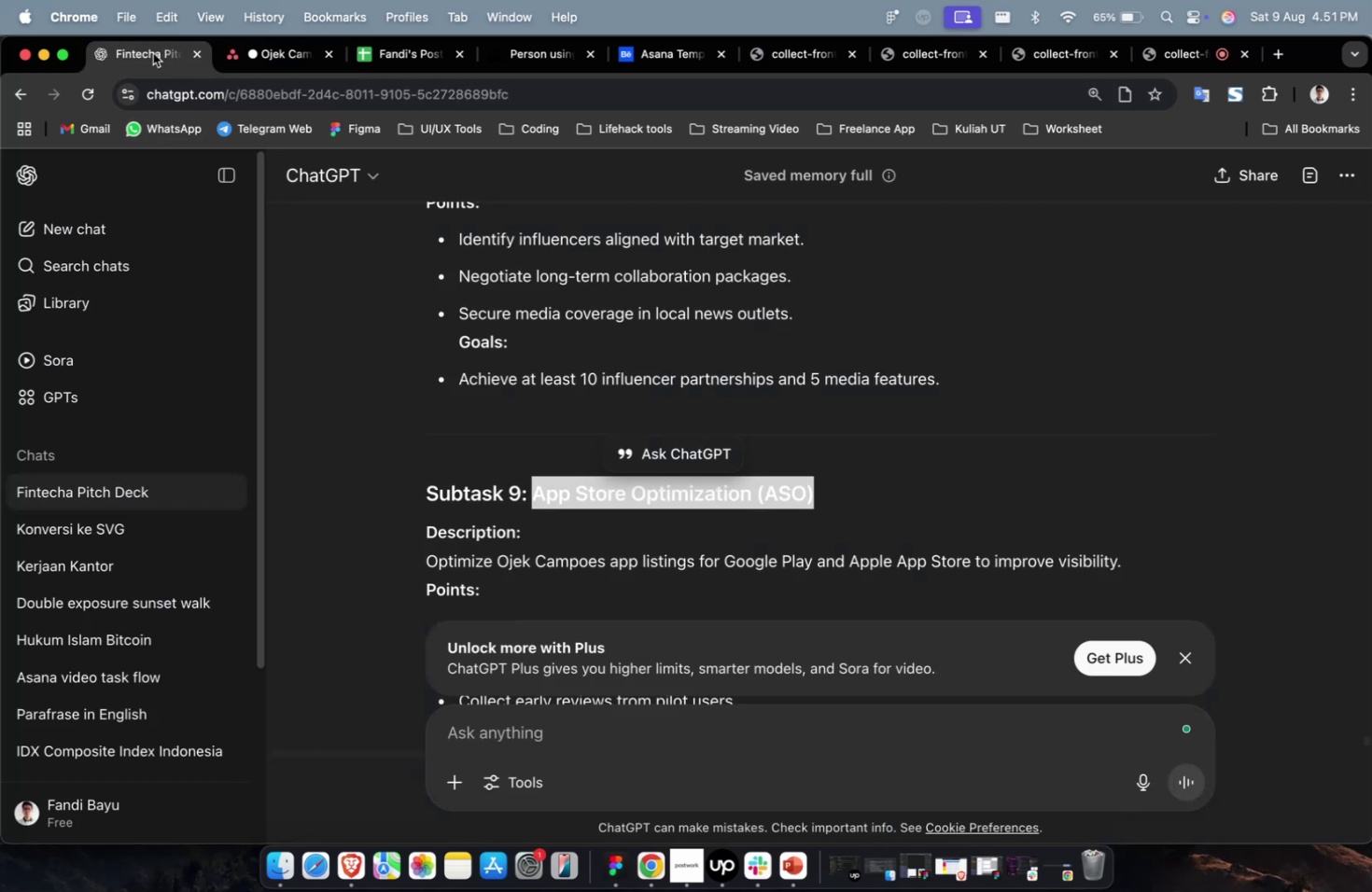 
scroll: coordinate [675, 394], scroll_direction: down, amount: 8.0
 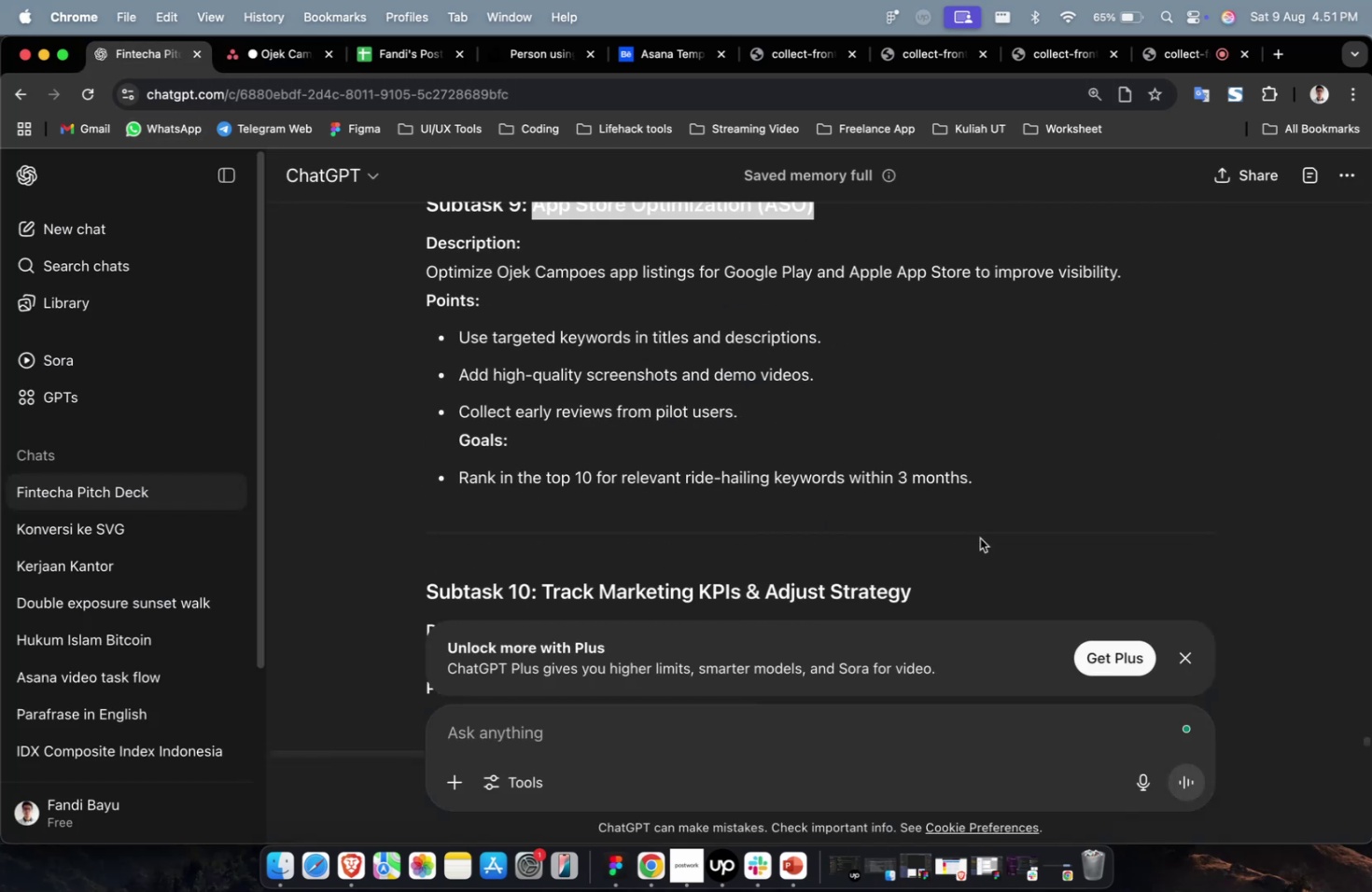 
left_click_drag(start_coordinate=[943, 590], to_coordinate=[539, 594])
 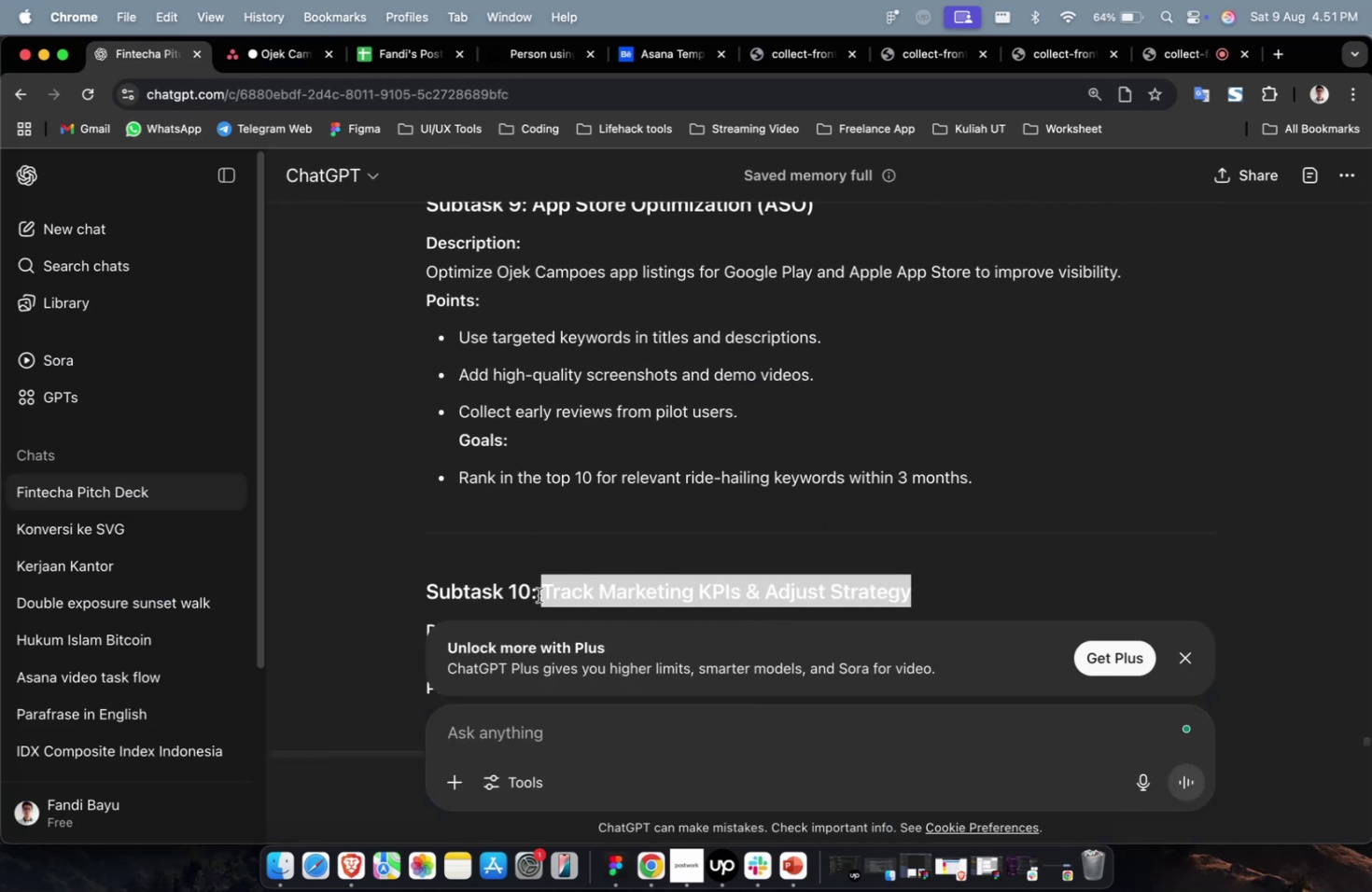 
key(Meta+CommandLeft)
 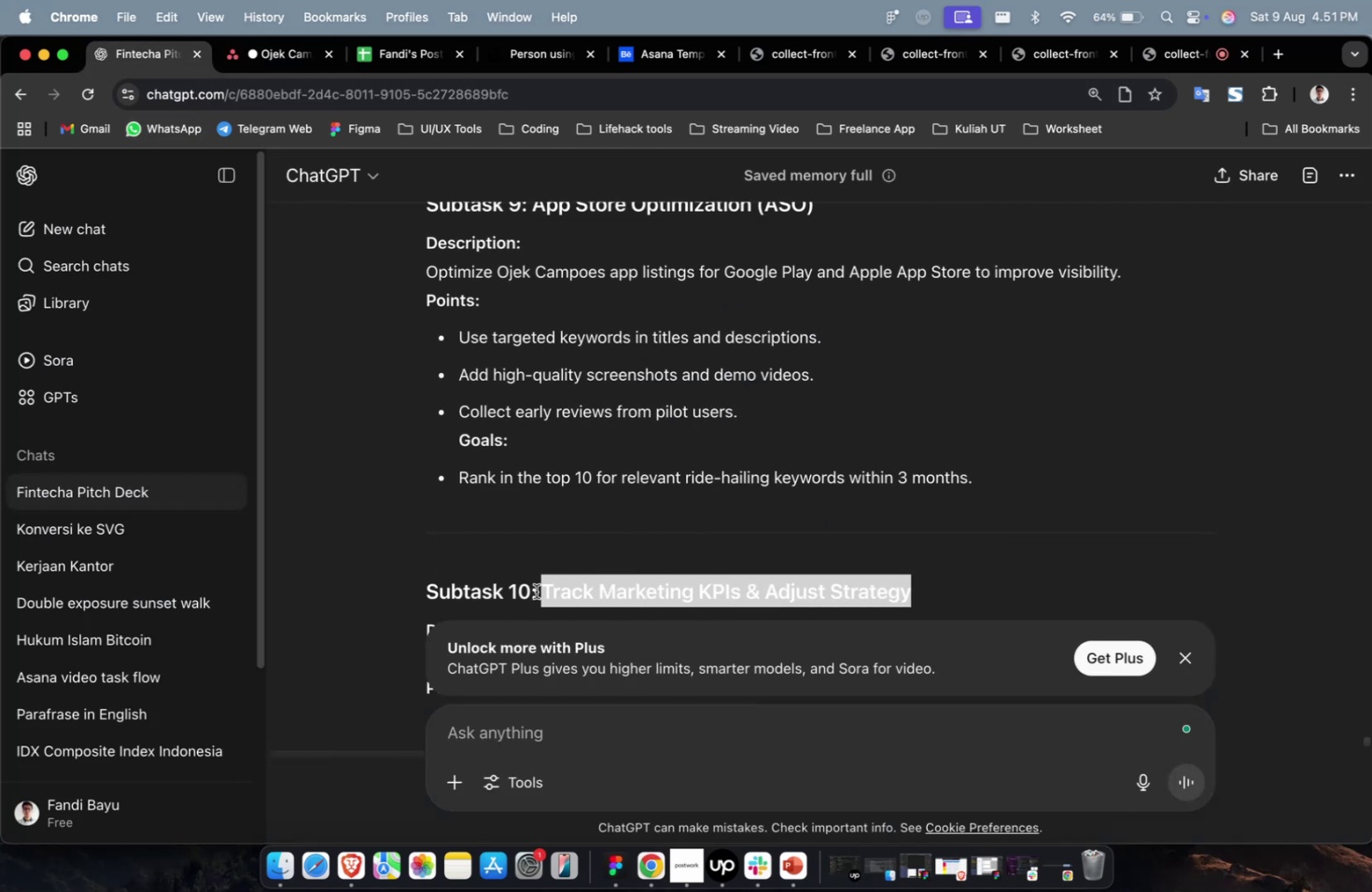 
key(Meta+C)
 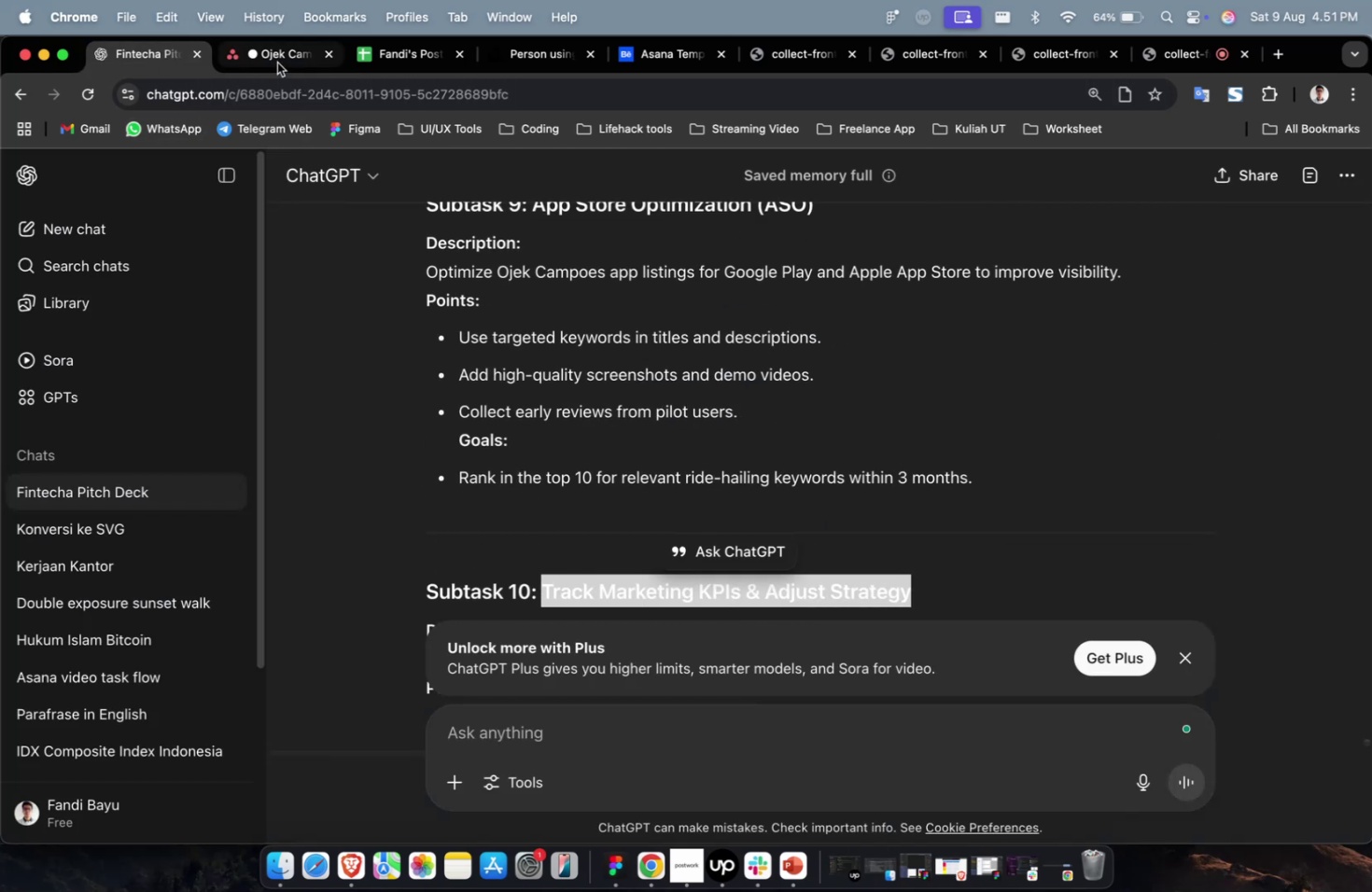 
left_click([275, 58])
 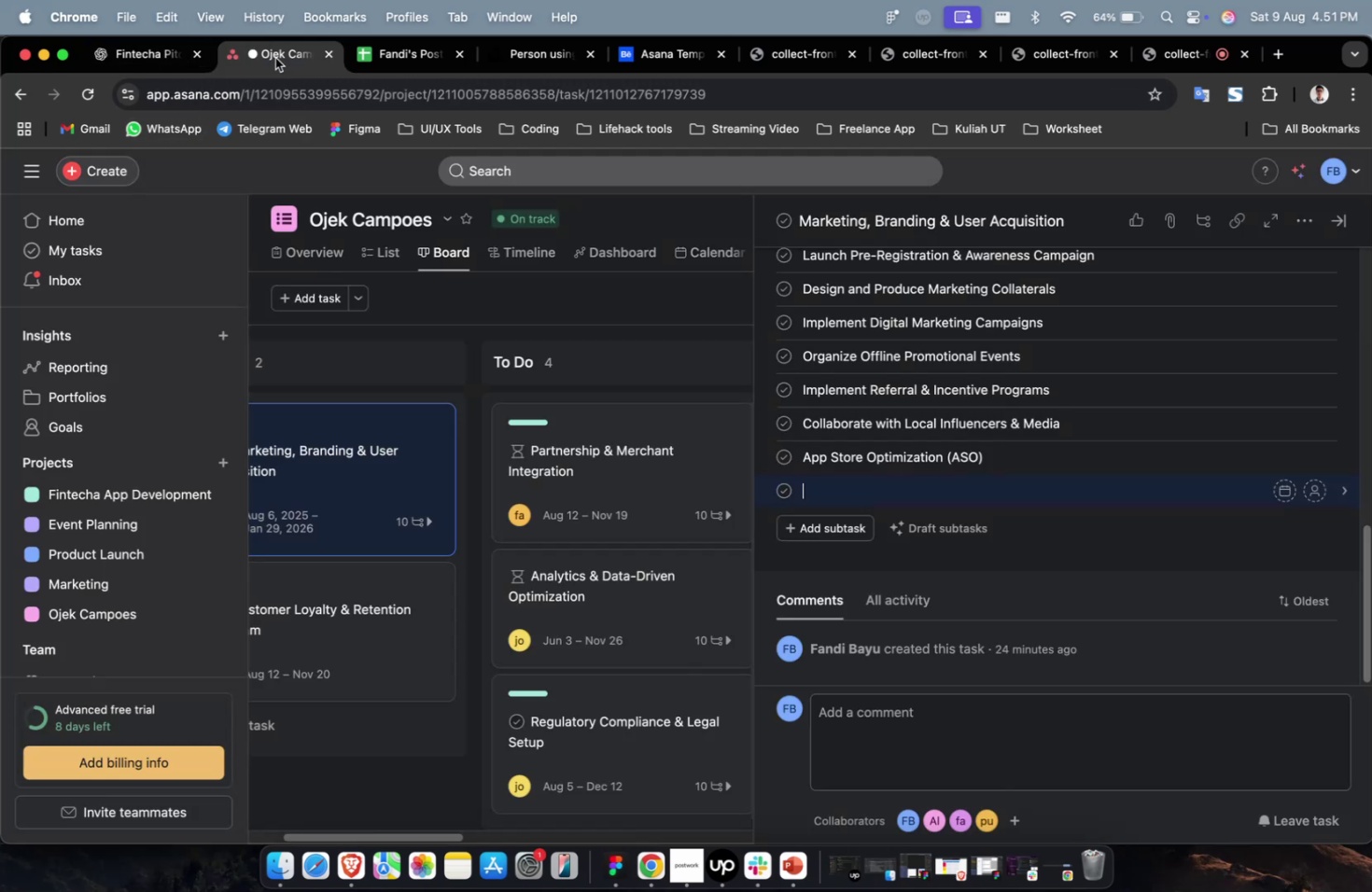 
key(Meta+CommandLeft)
 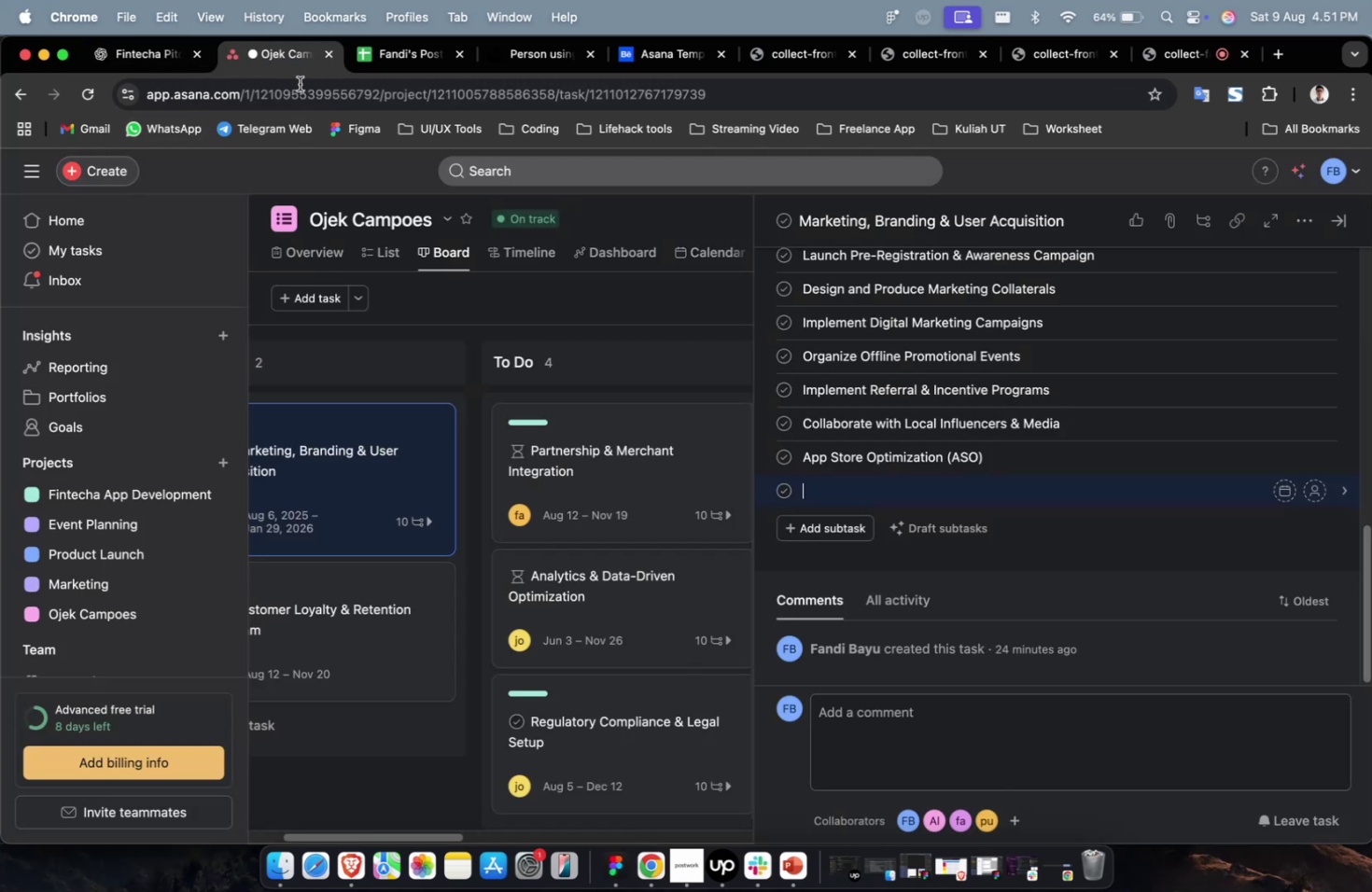 
key(Meta+V)
 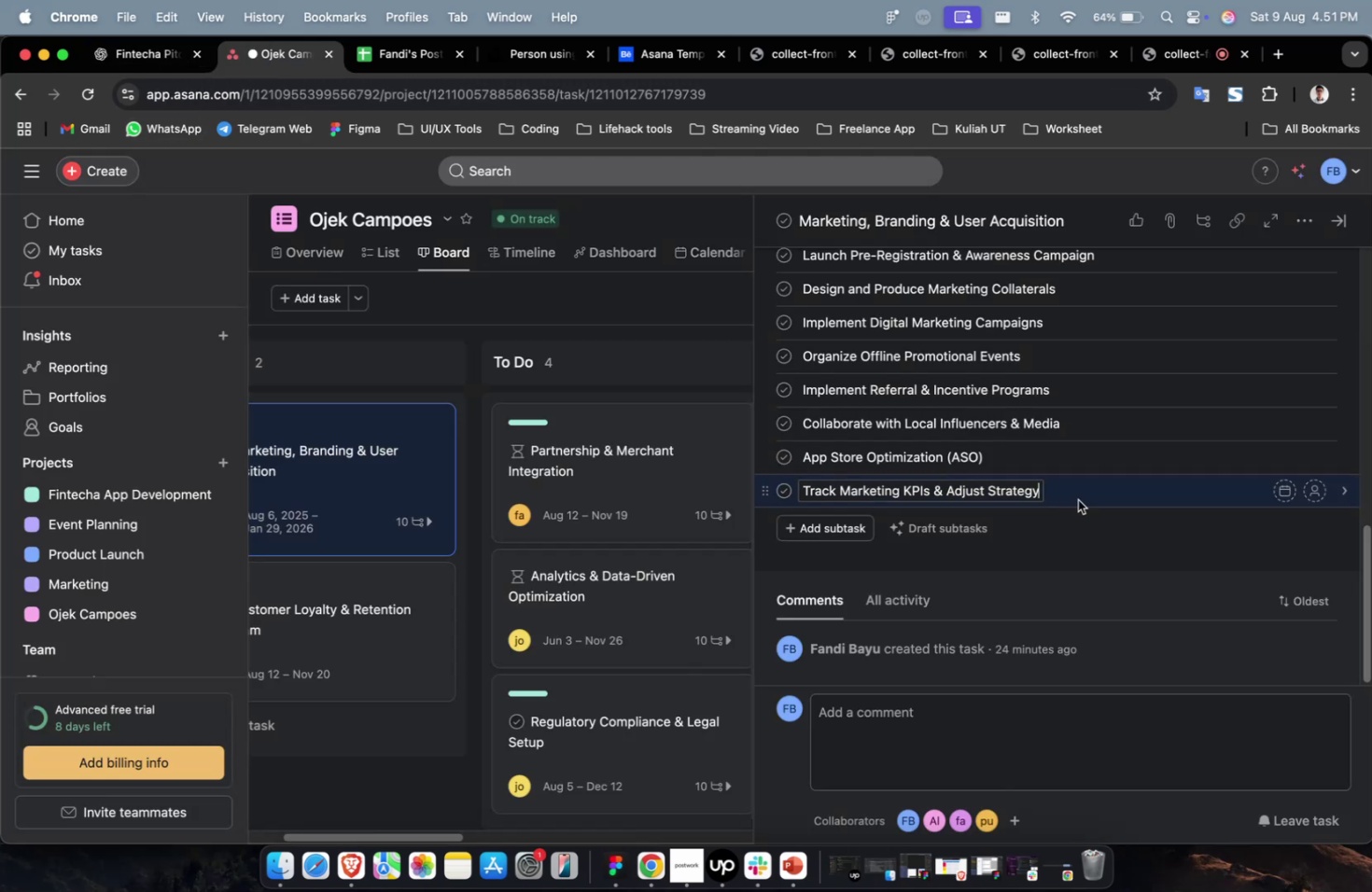 
double_click([1089, 502])
 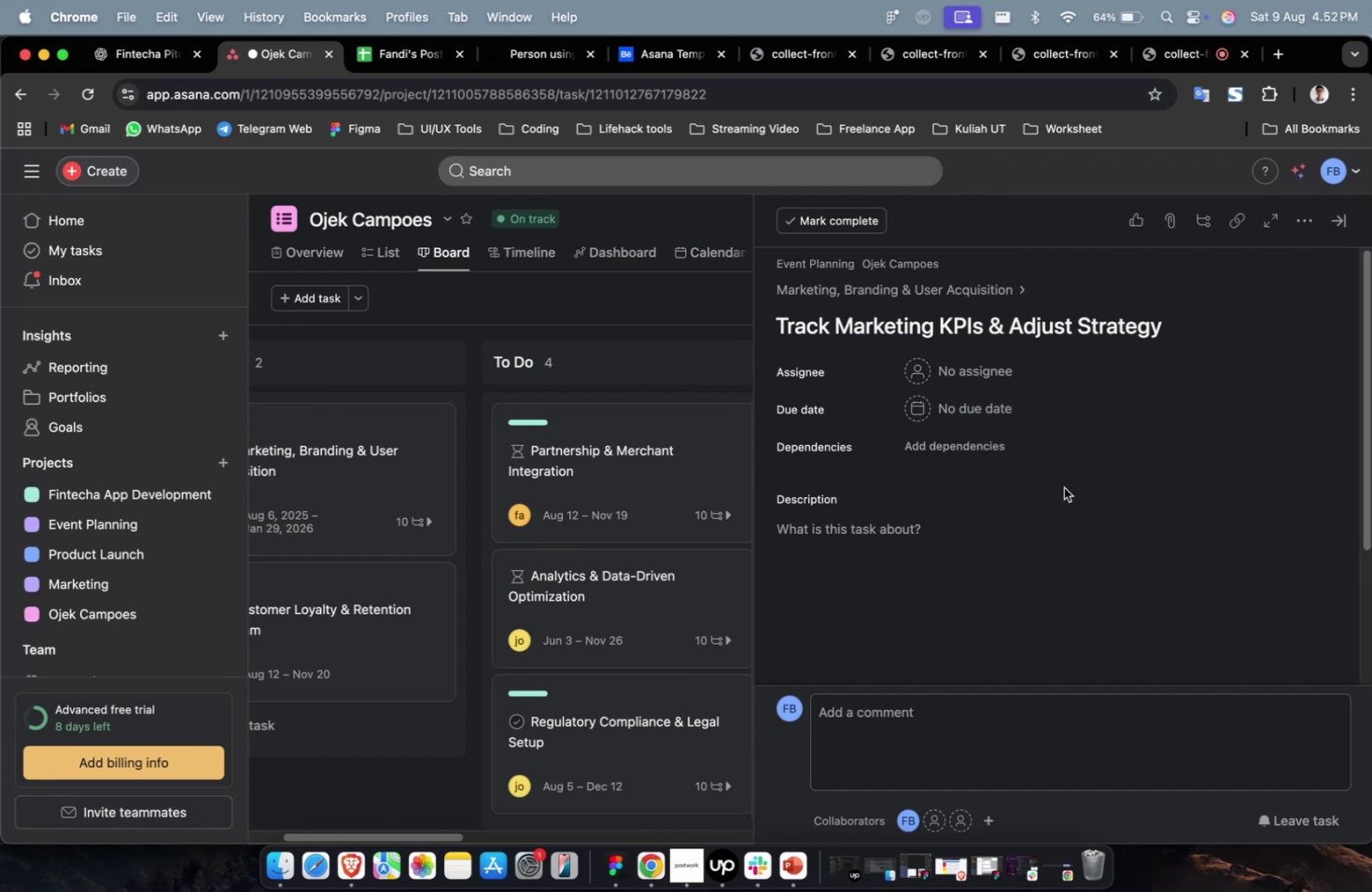 
wait(25.49)
 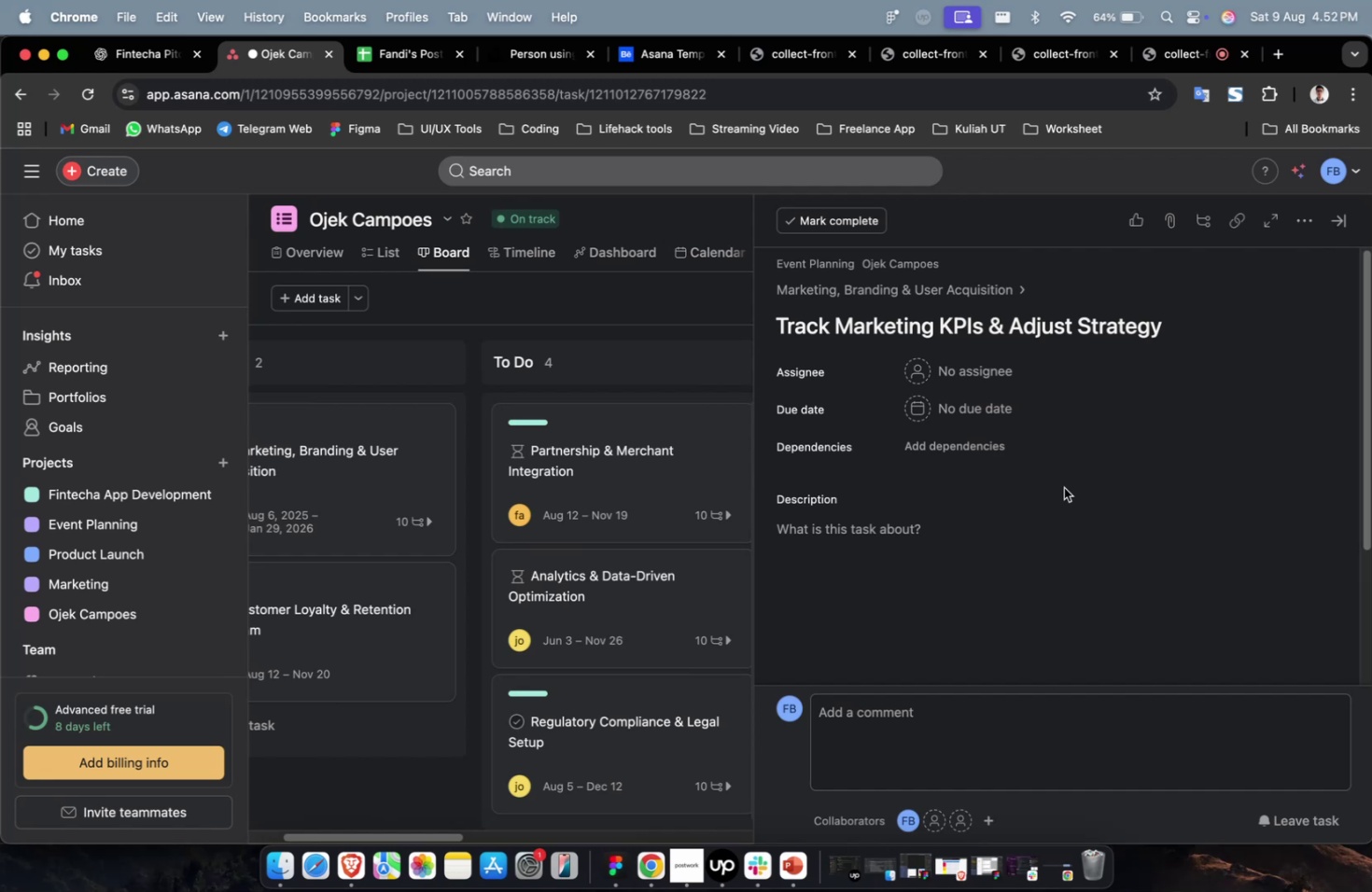 
left_click([126, 55])
 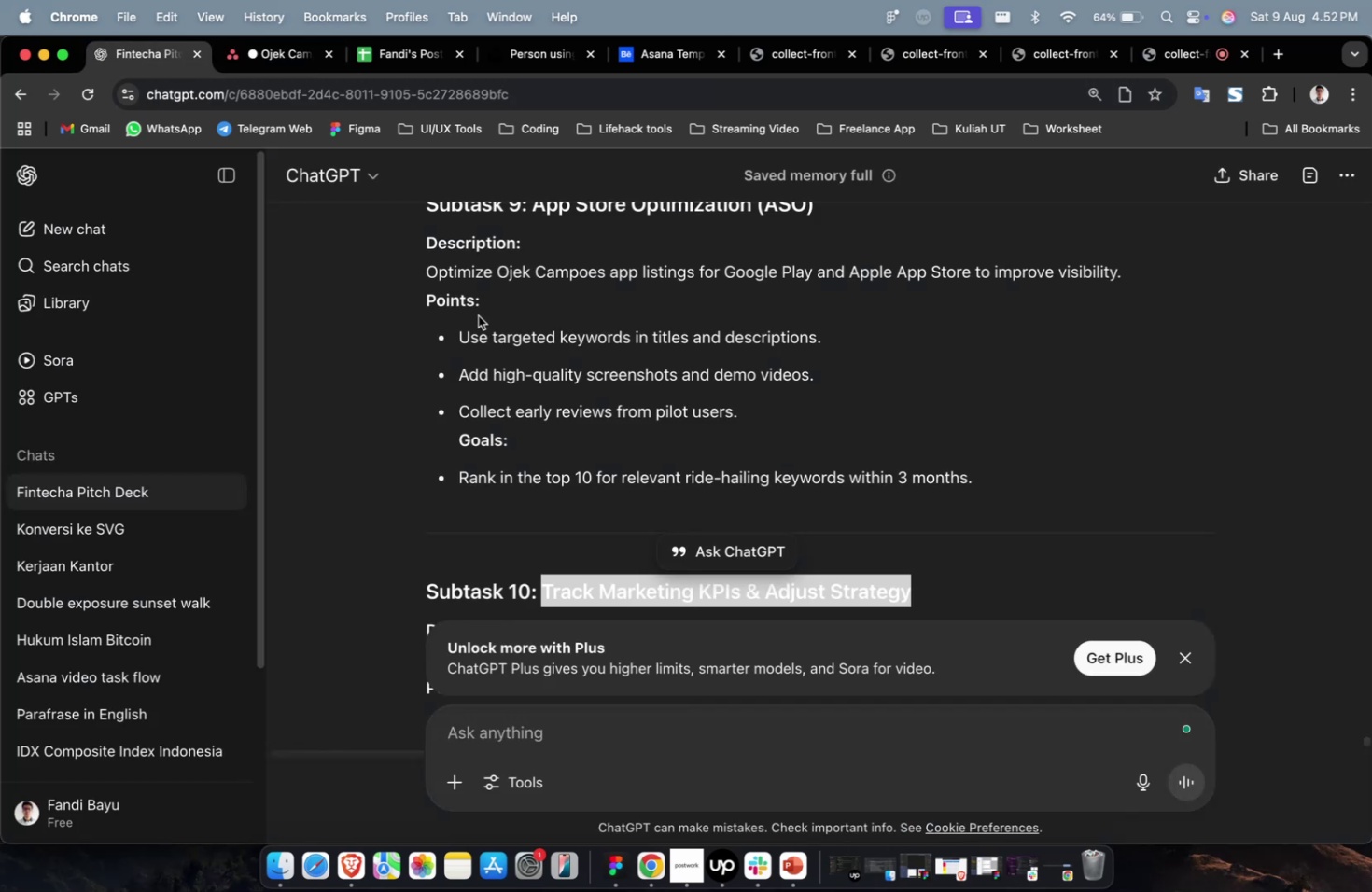 
scroll: coordinate [564, 367], scroll_direction: down, amount: 11.0
 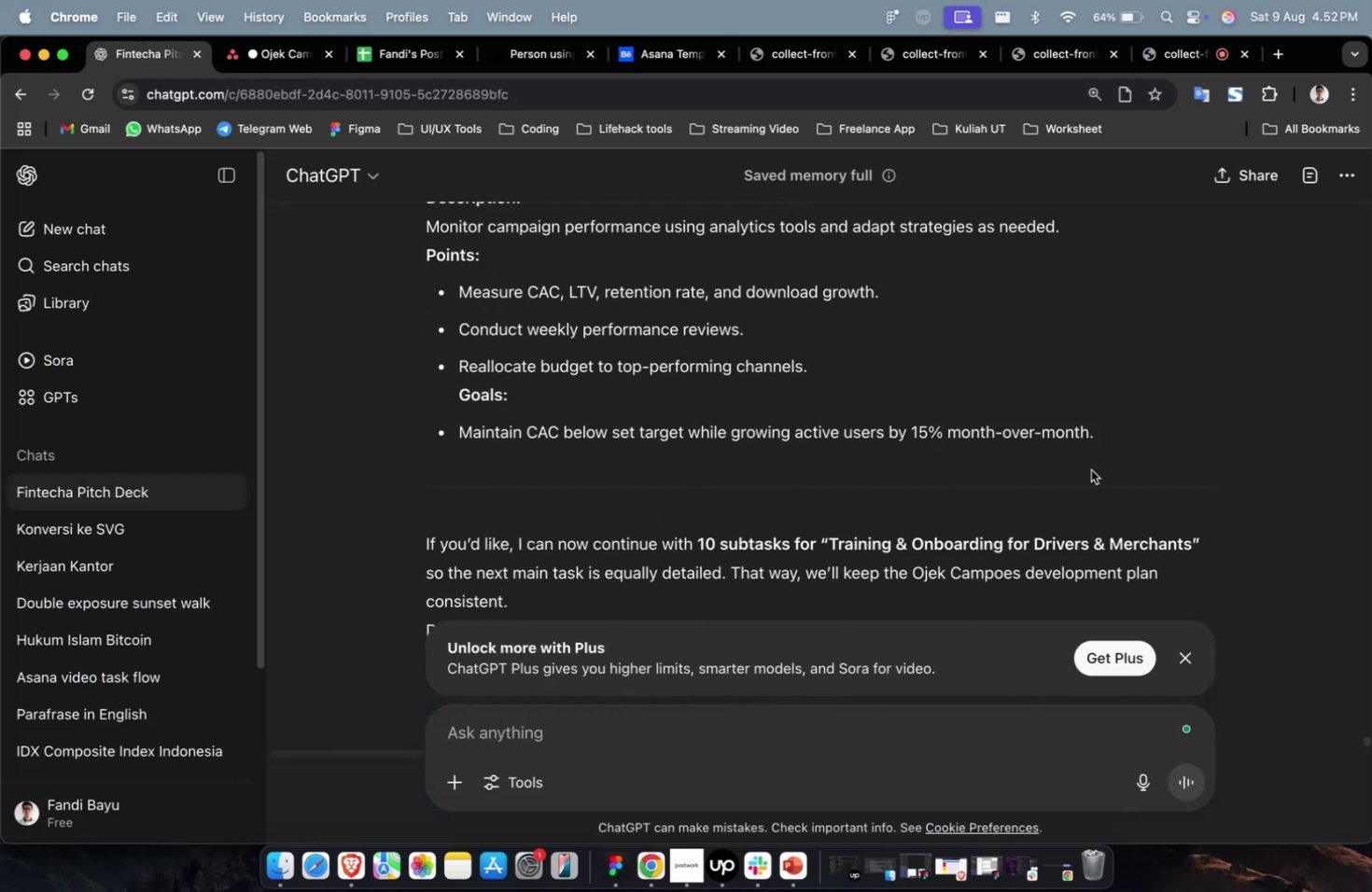 
left_click_drag(start_coordinate=[1127, 429], to_coordinate=[419, 236])
 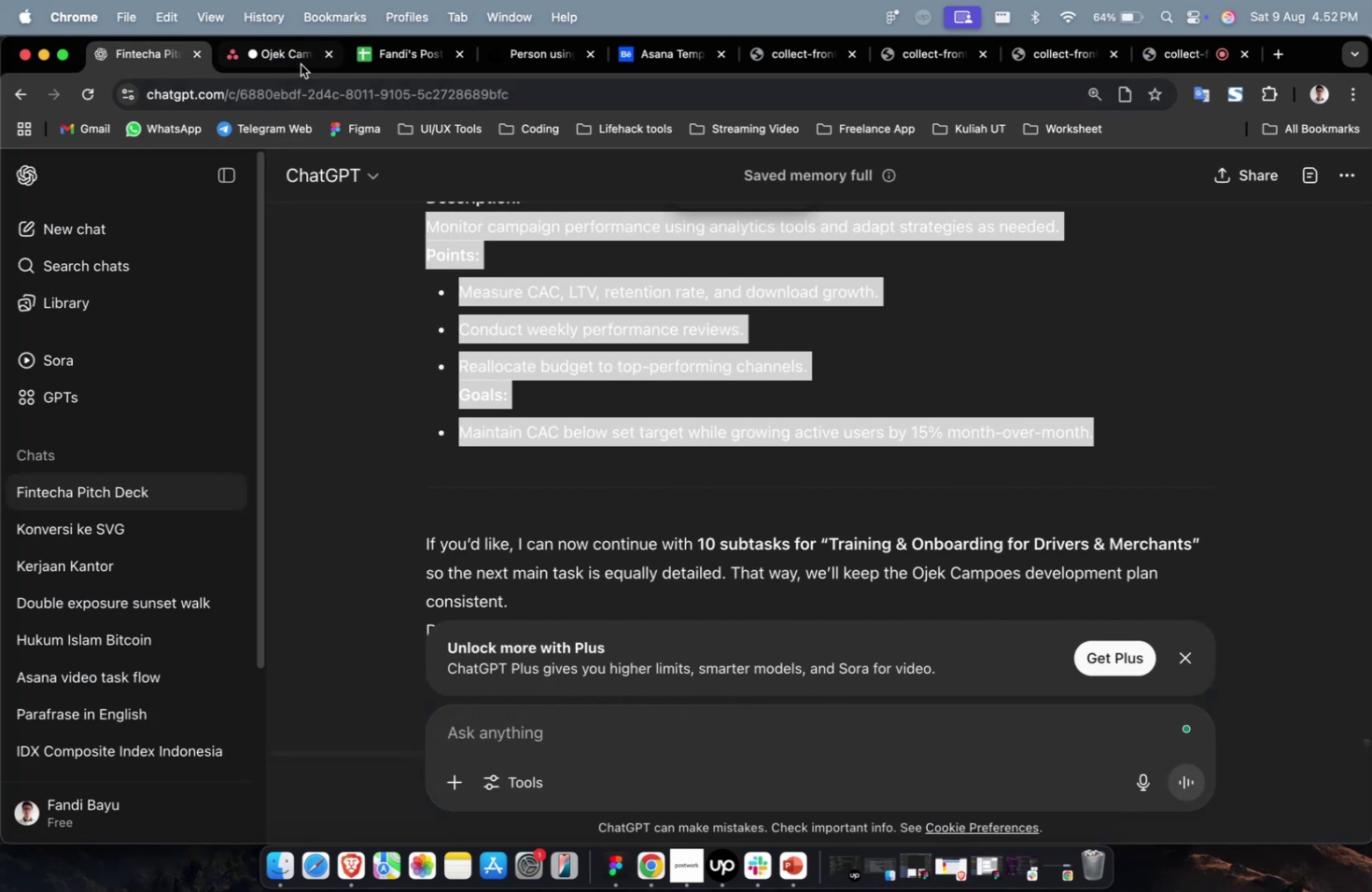 
key(Meta+CommandLeft)
 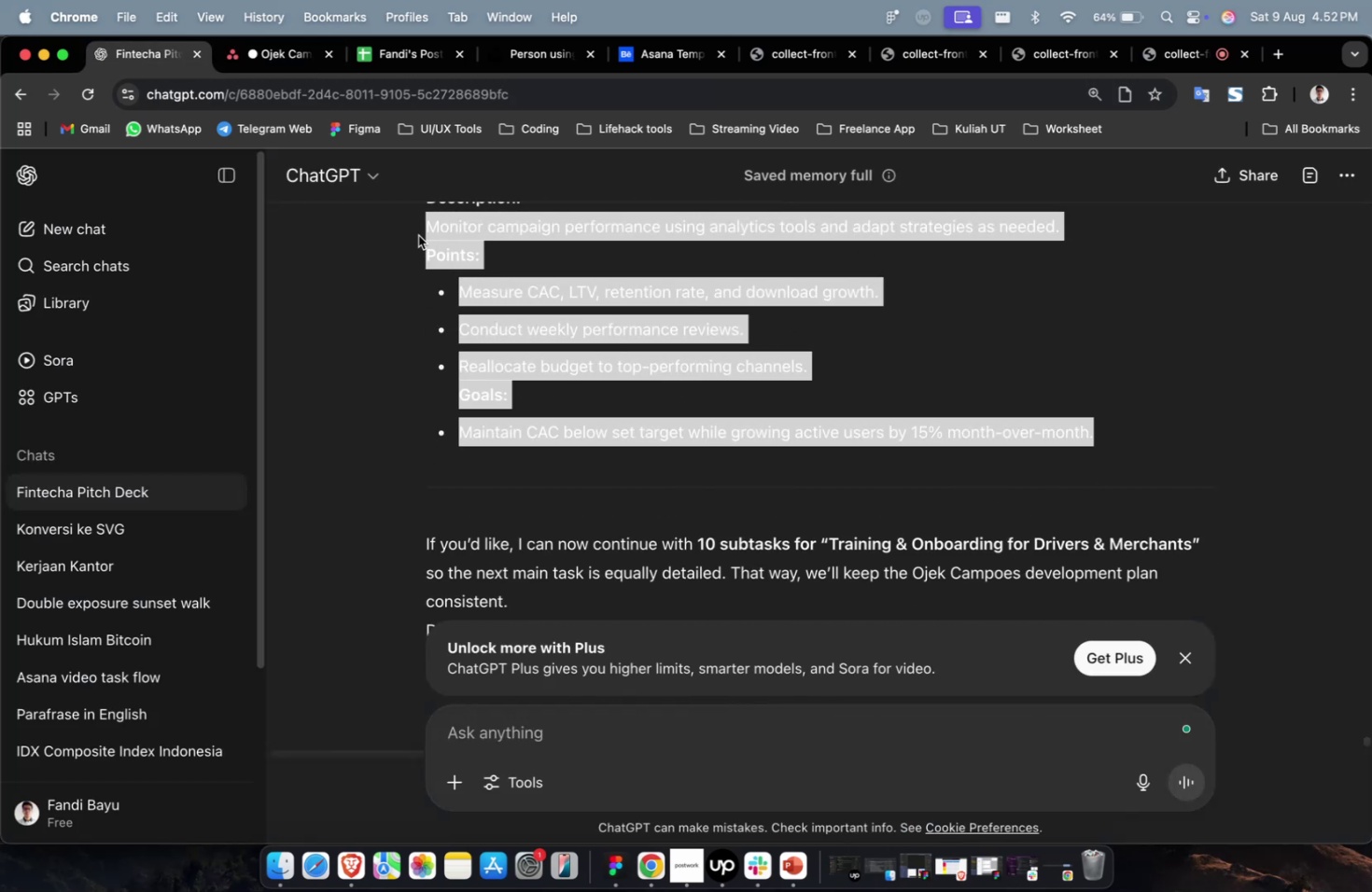 
key(Meta+C)
 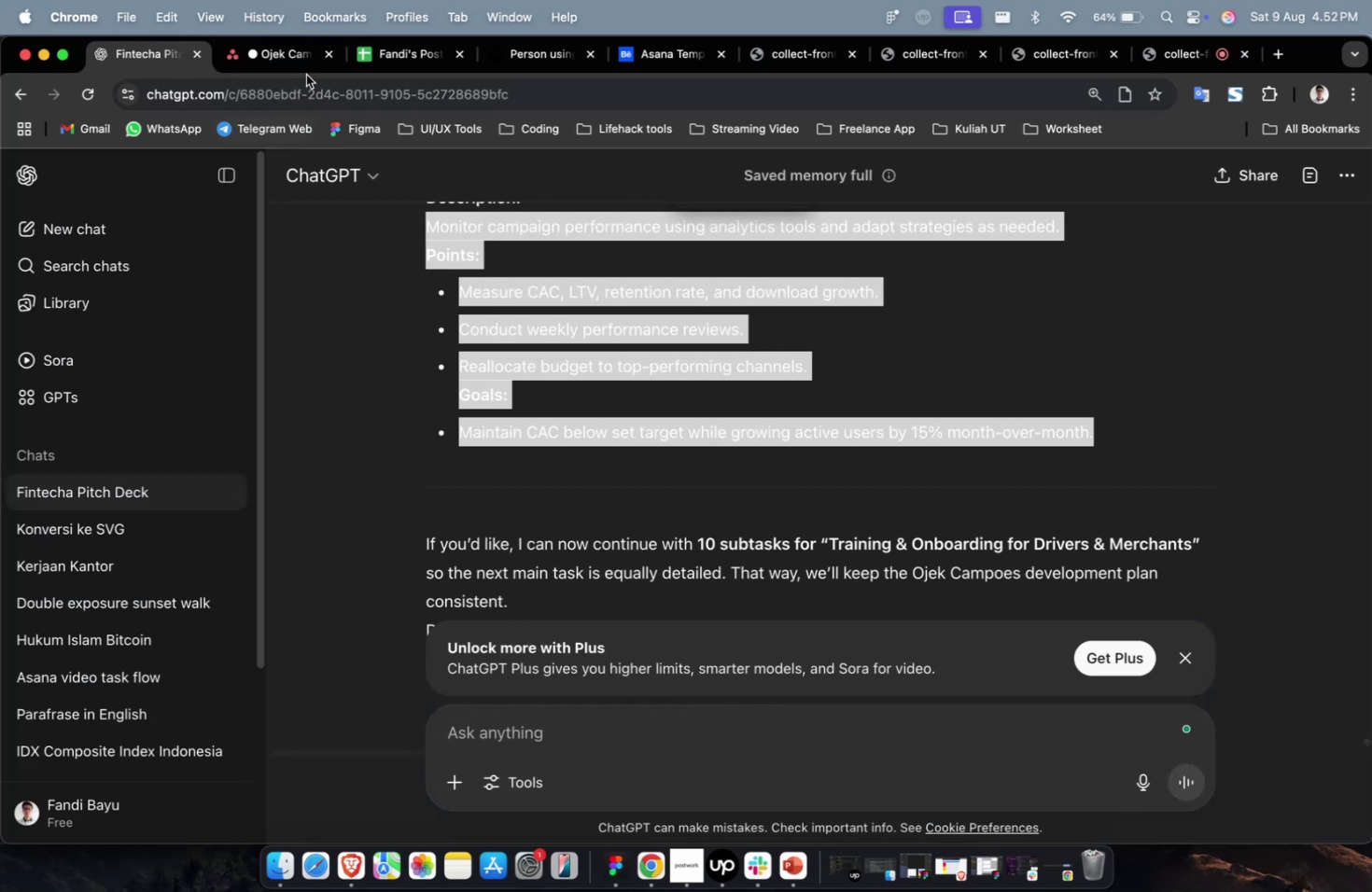 
left_click([301, 64])
 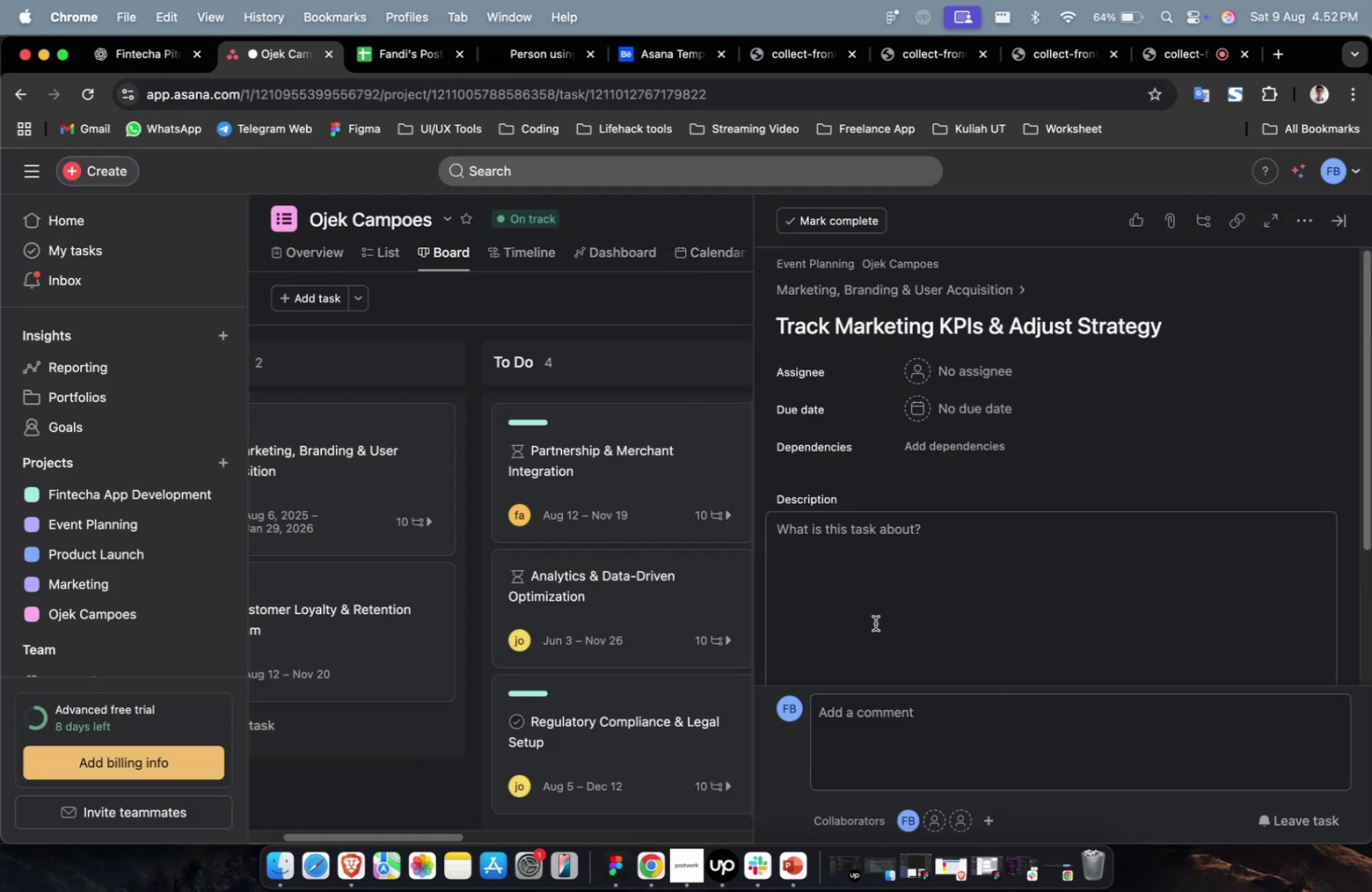 
double_click([920, 633])
 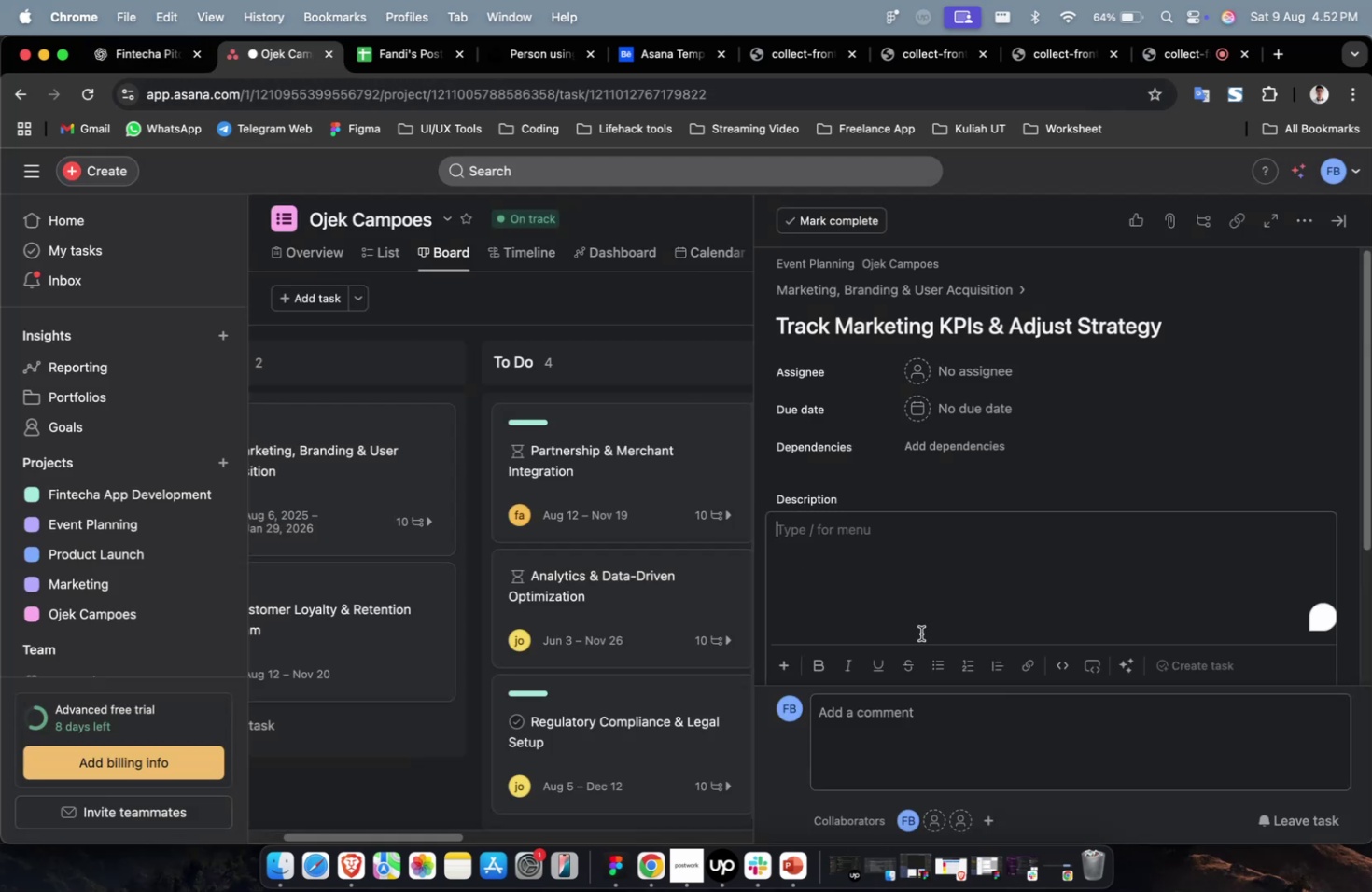 
key(Meta+CommandLeft)
 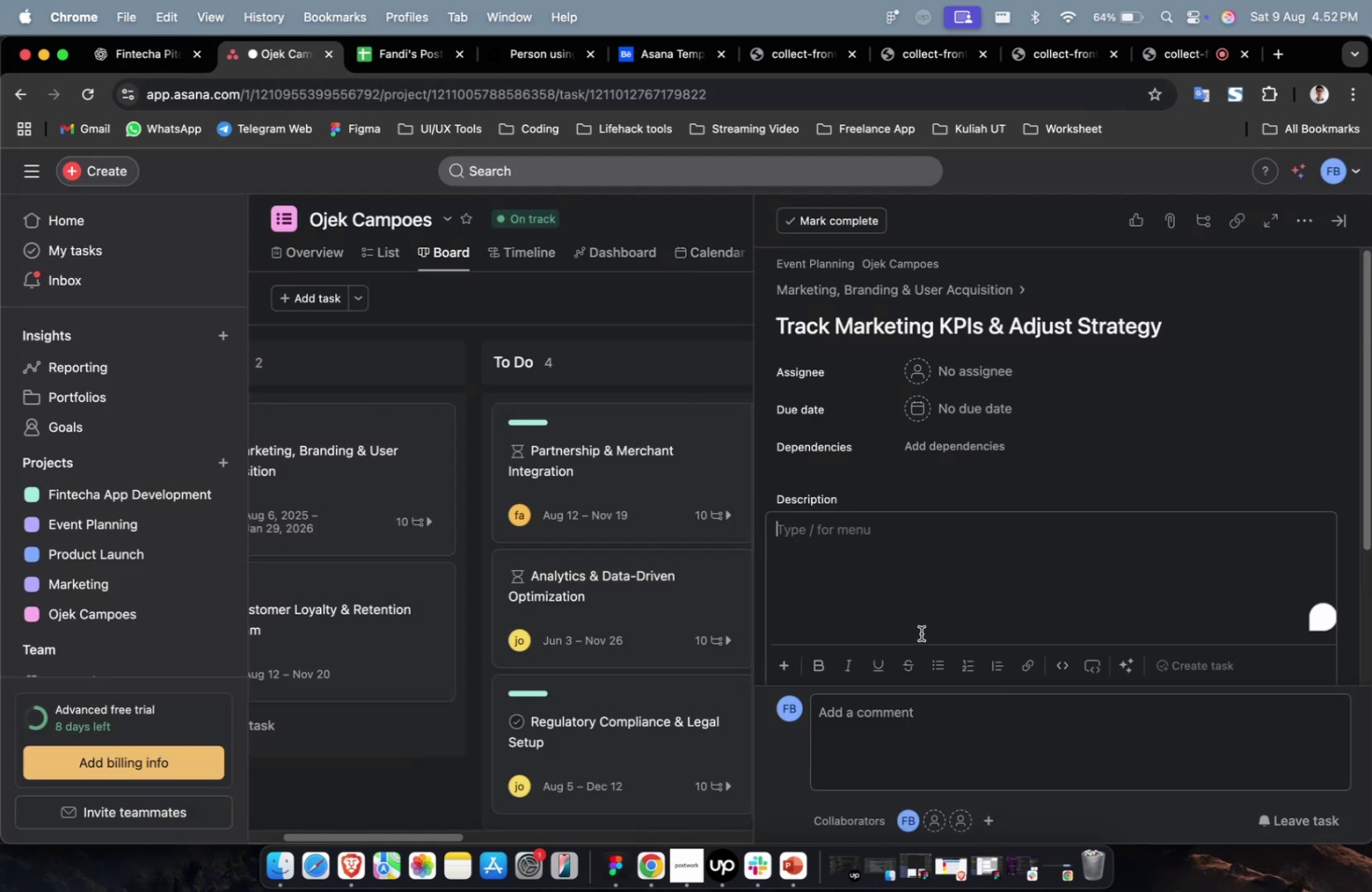 
key(Meta+V)
 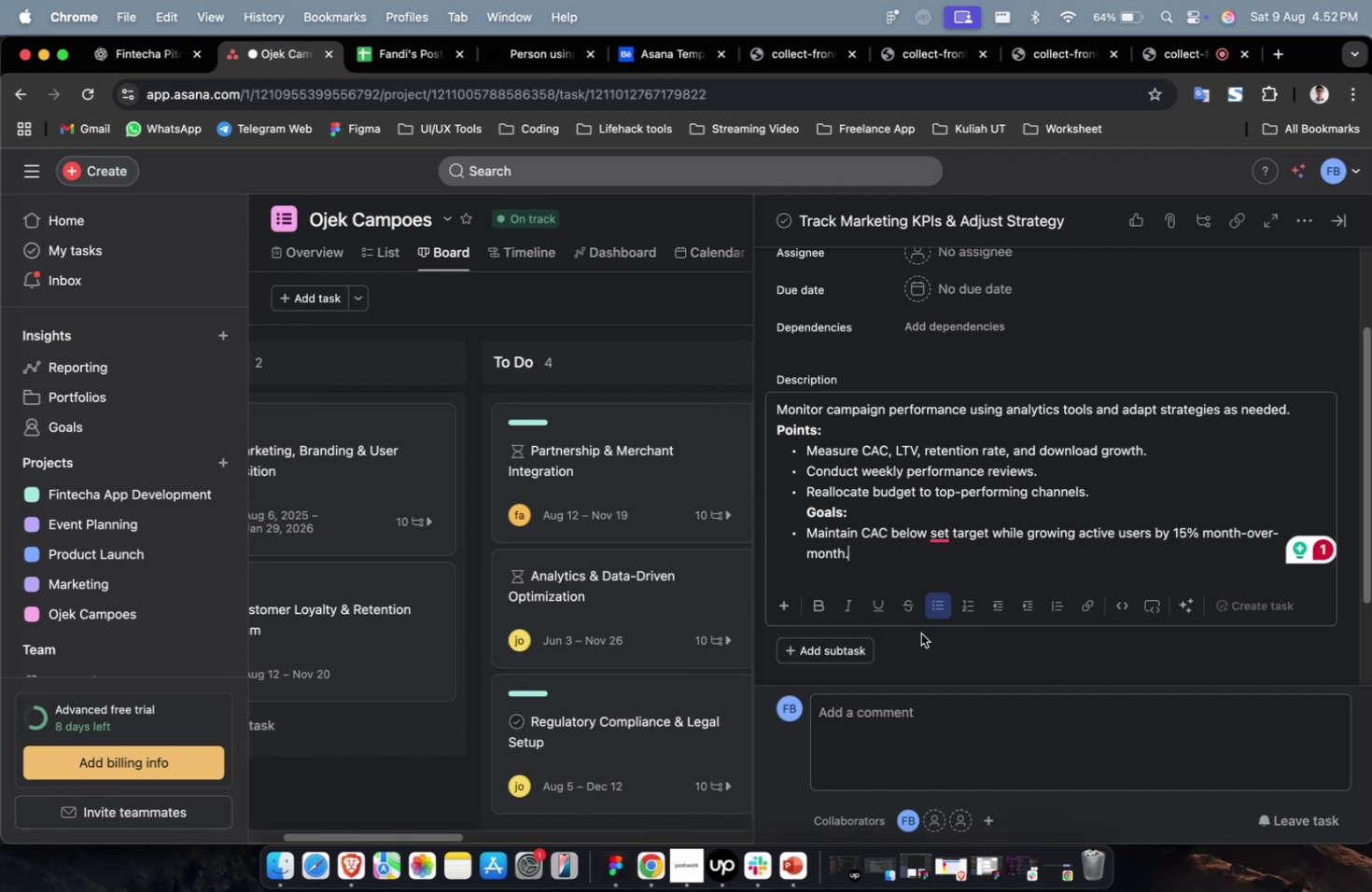 
wait(30.56)
 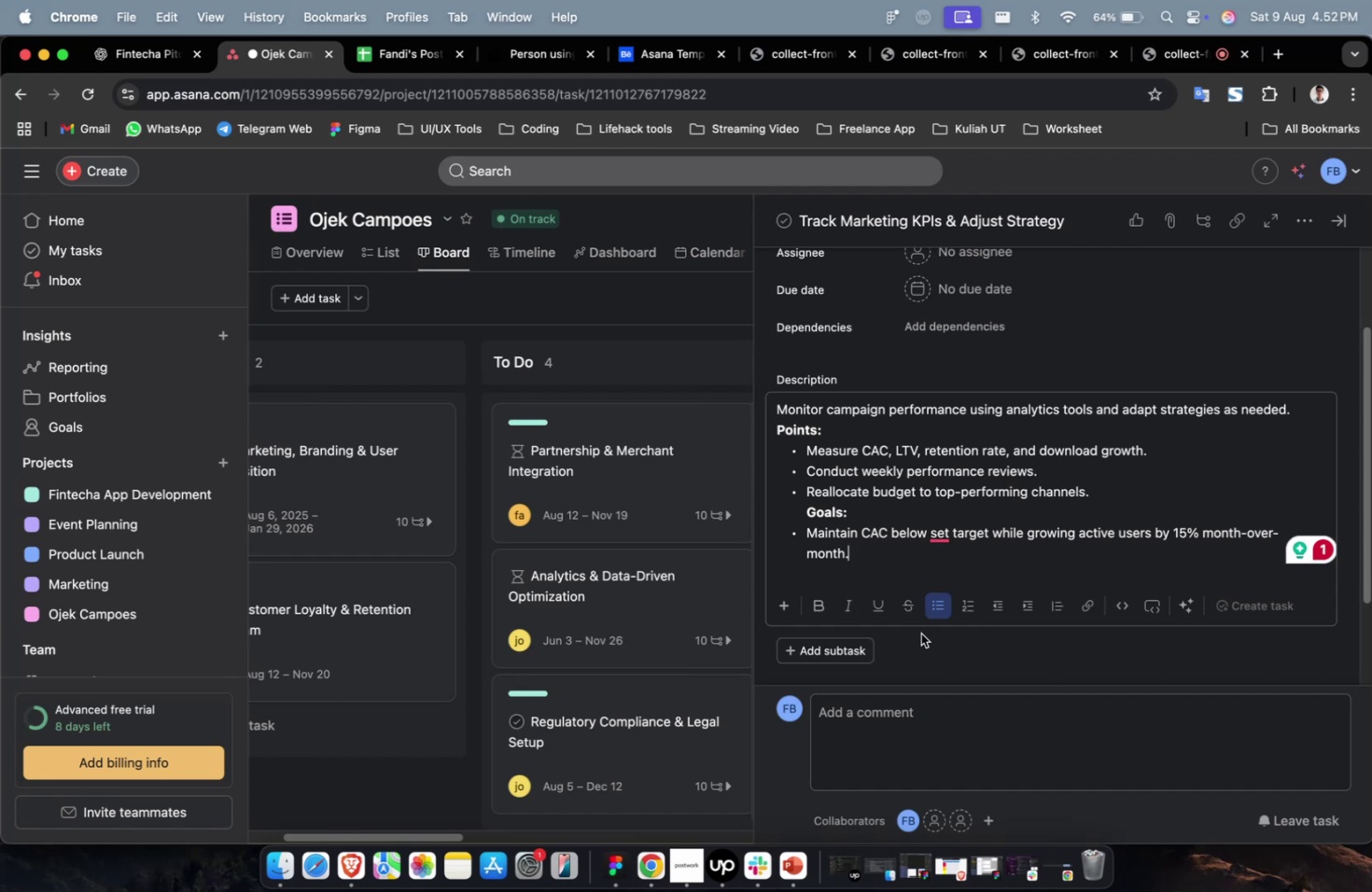 
scroll: coordinate [886, 731], scroll_direction: up, amount: 11.0
 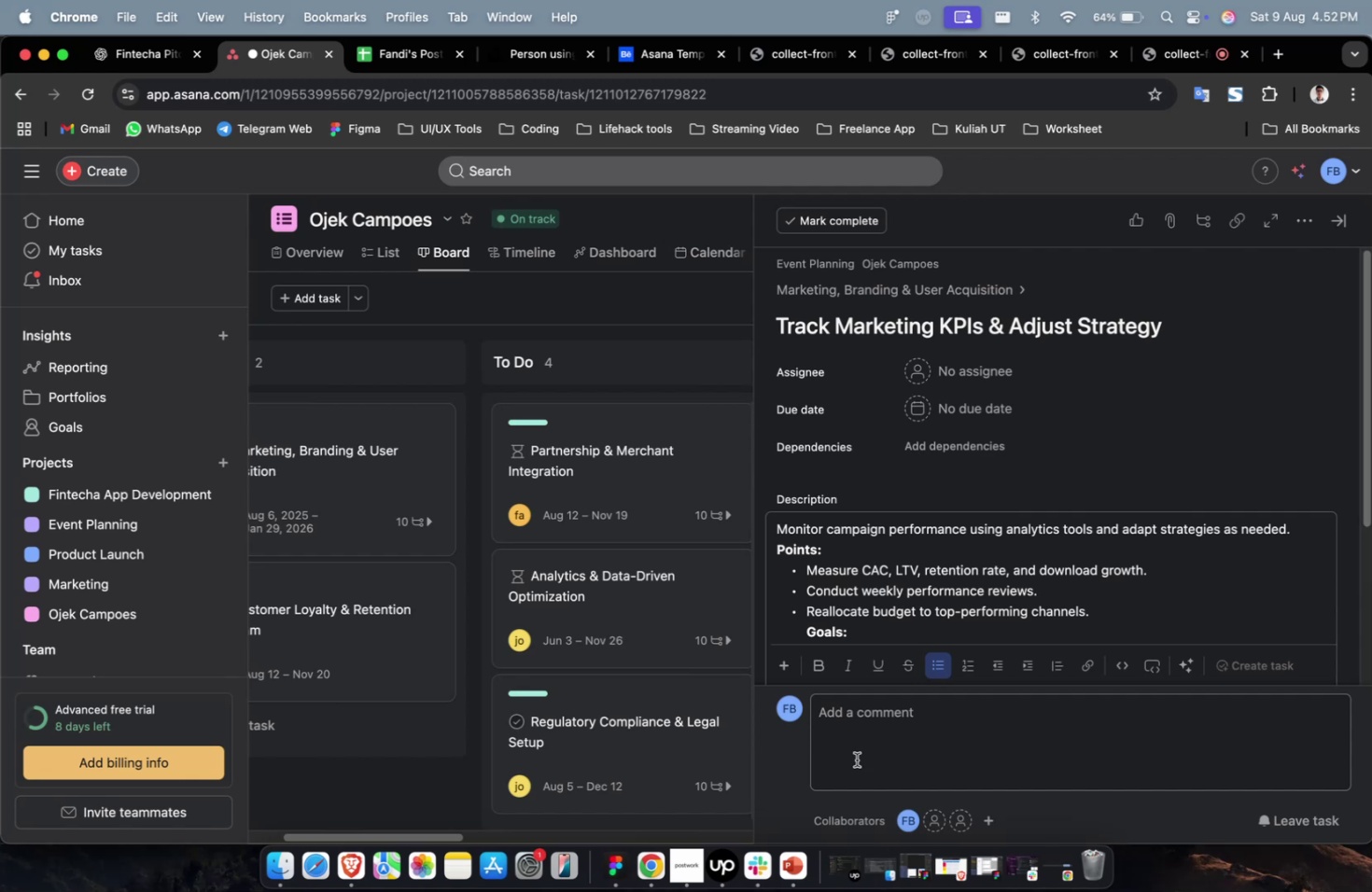 
left_click([959, 382])
 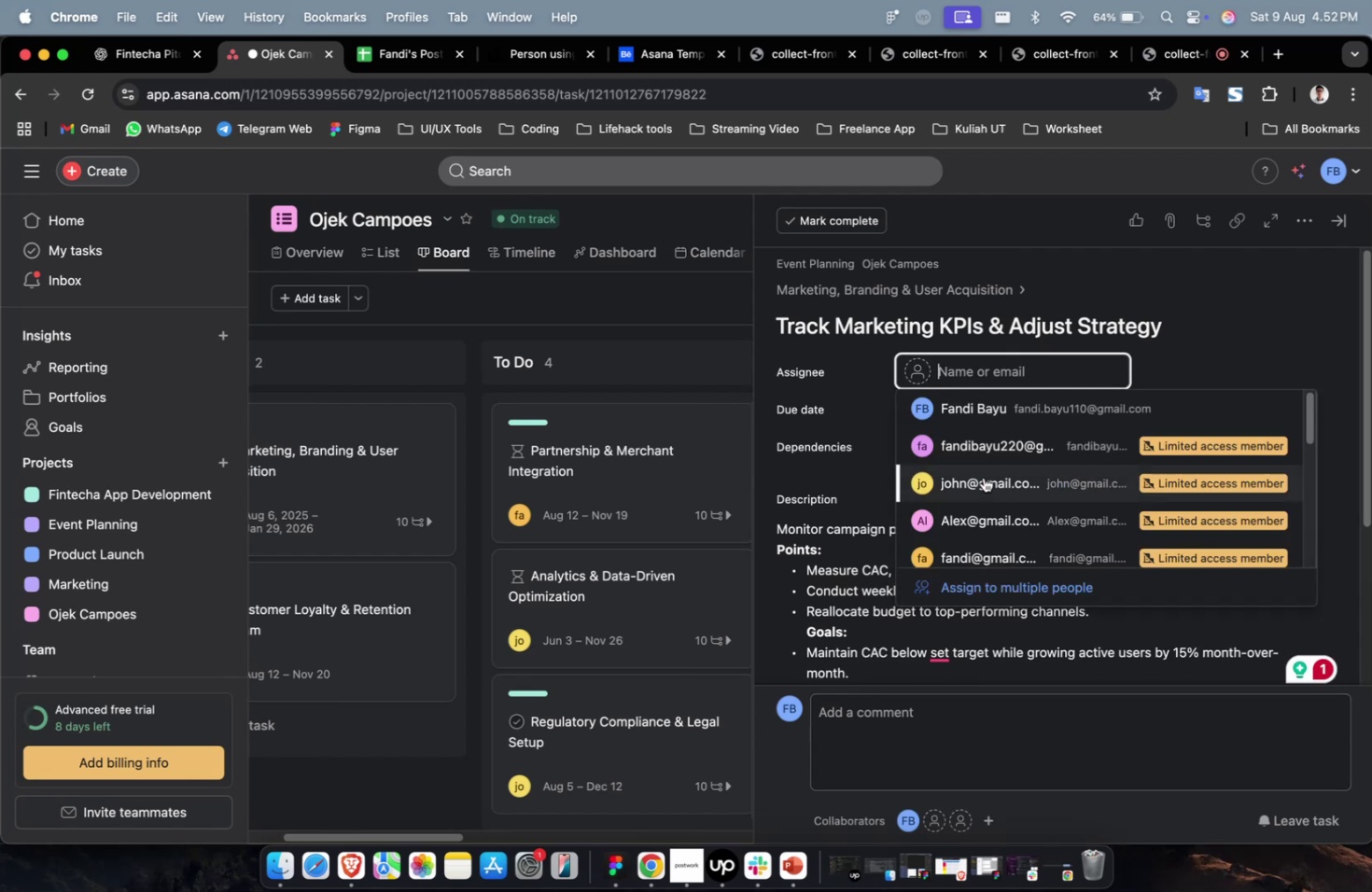 
double_click([983, 478])
 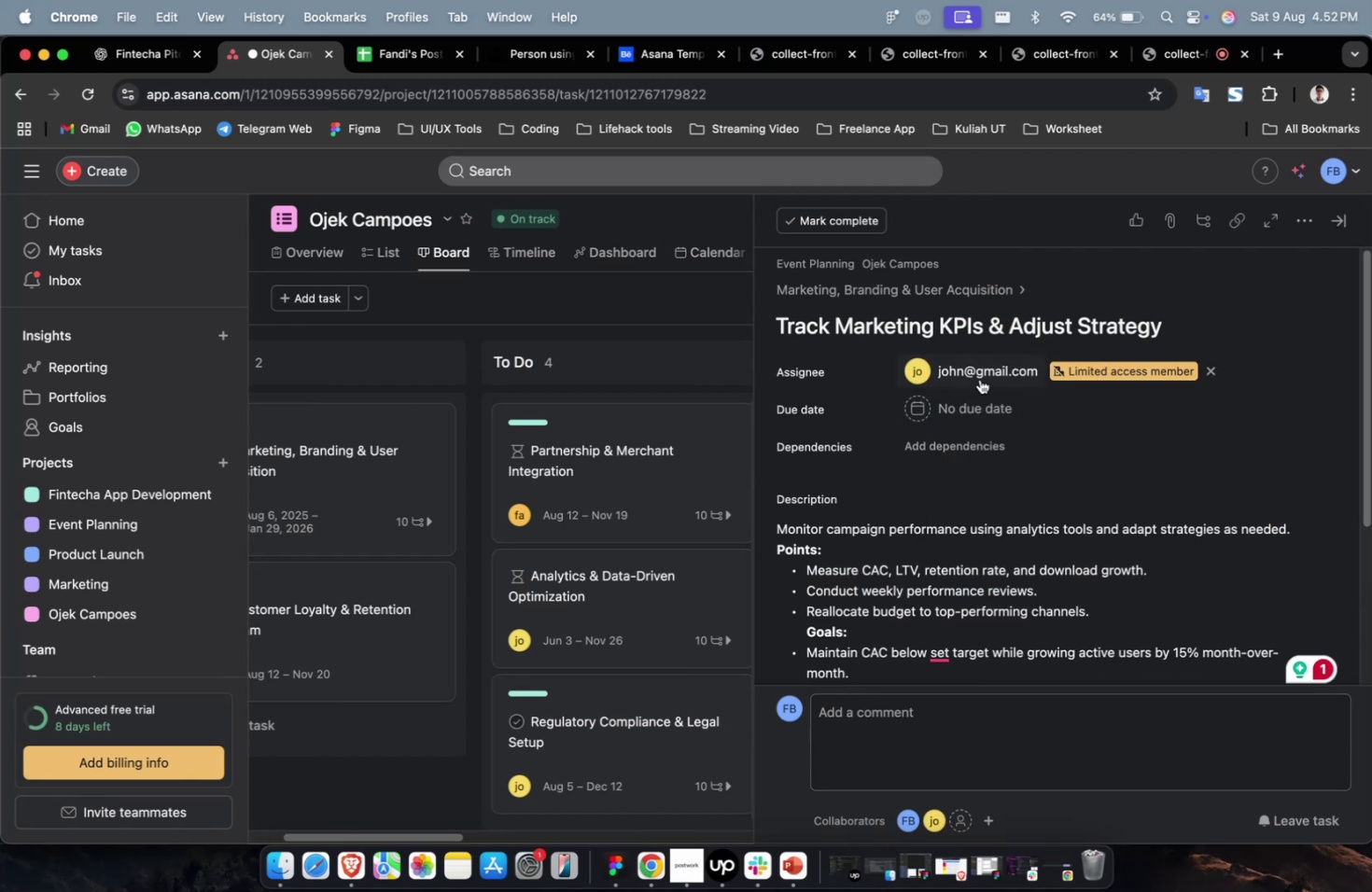 
triple_click([979, 379])
 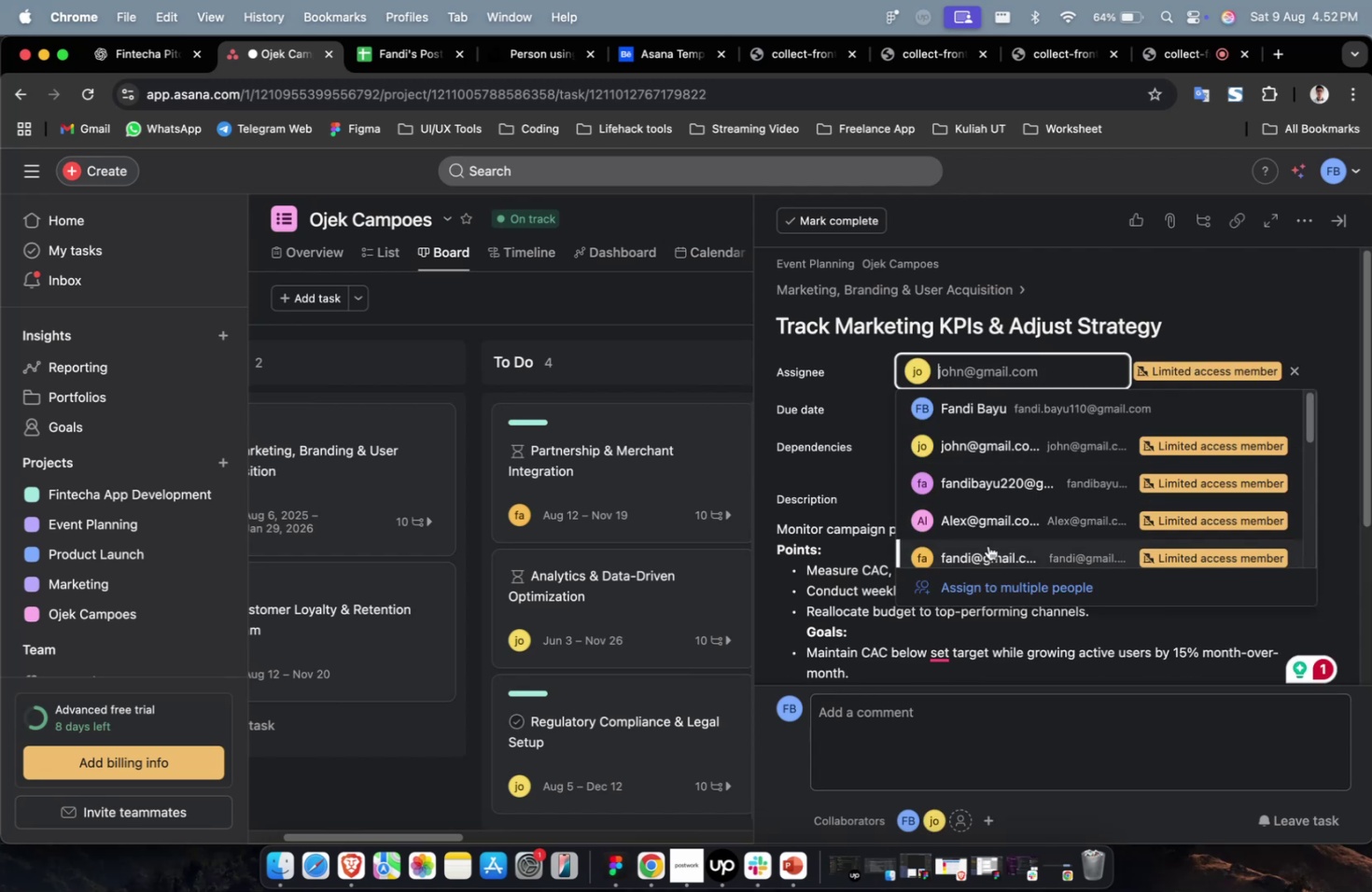 
triple_click([988, 548])
 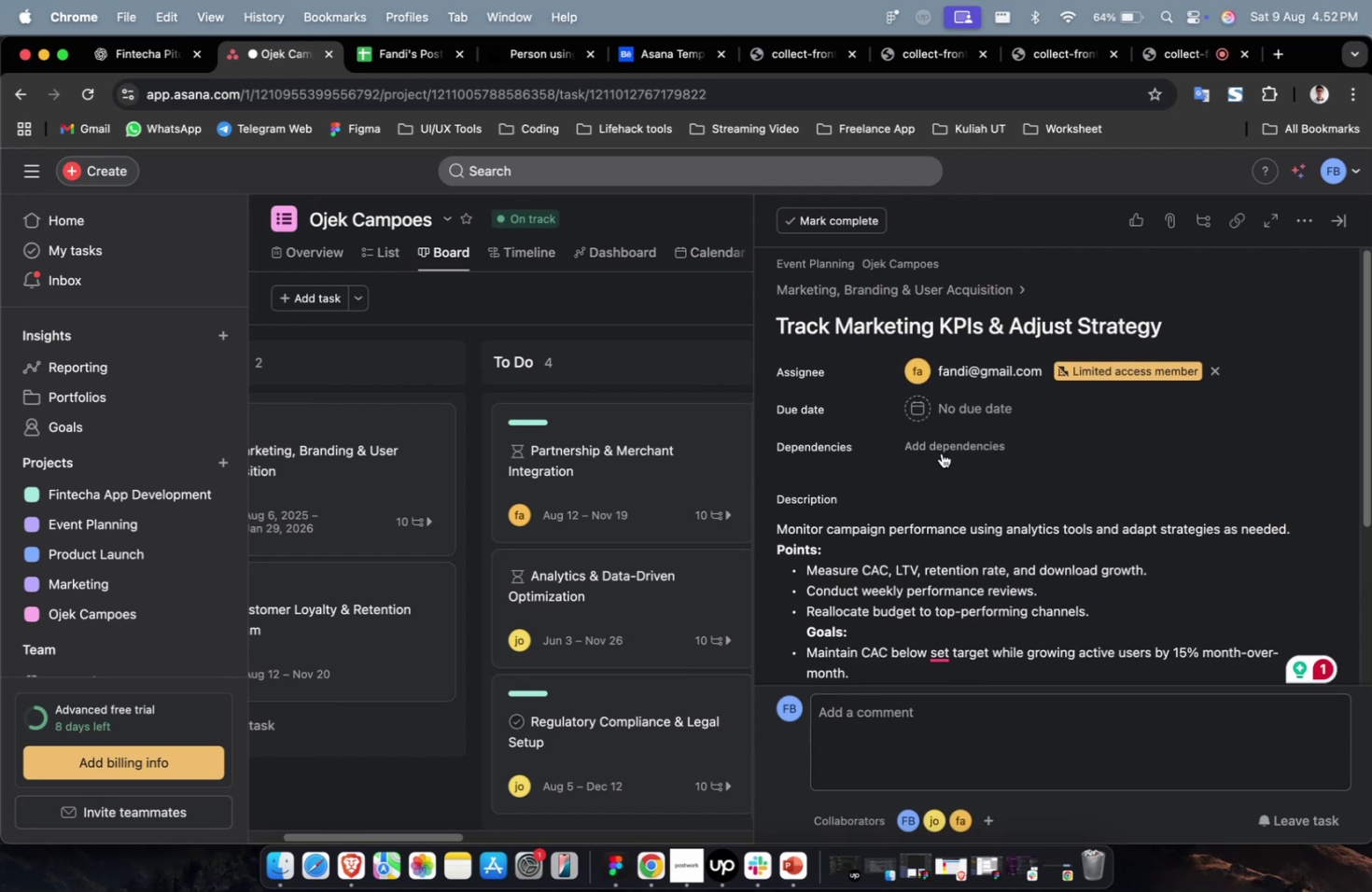 
left_click([959, 413])
 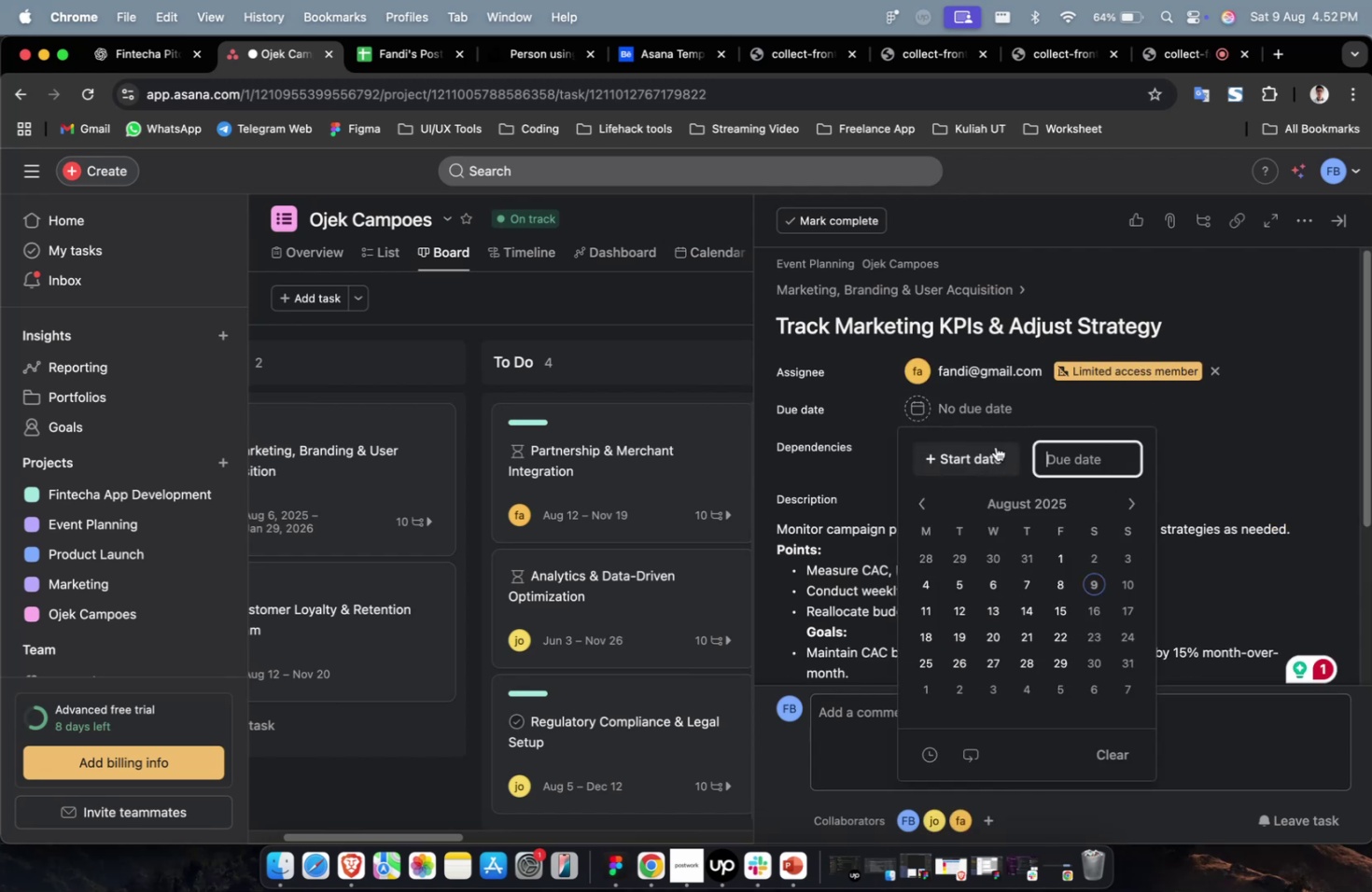 
double_click([994, 450])
 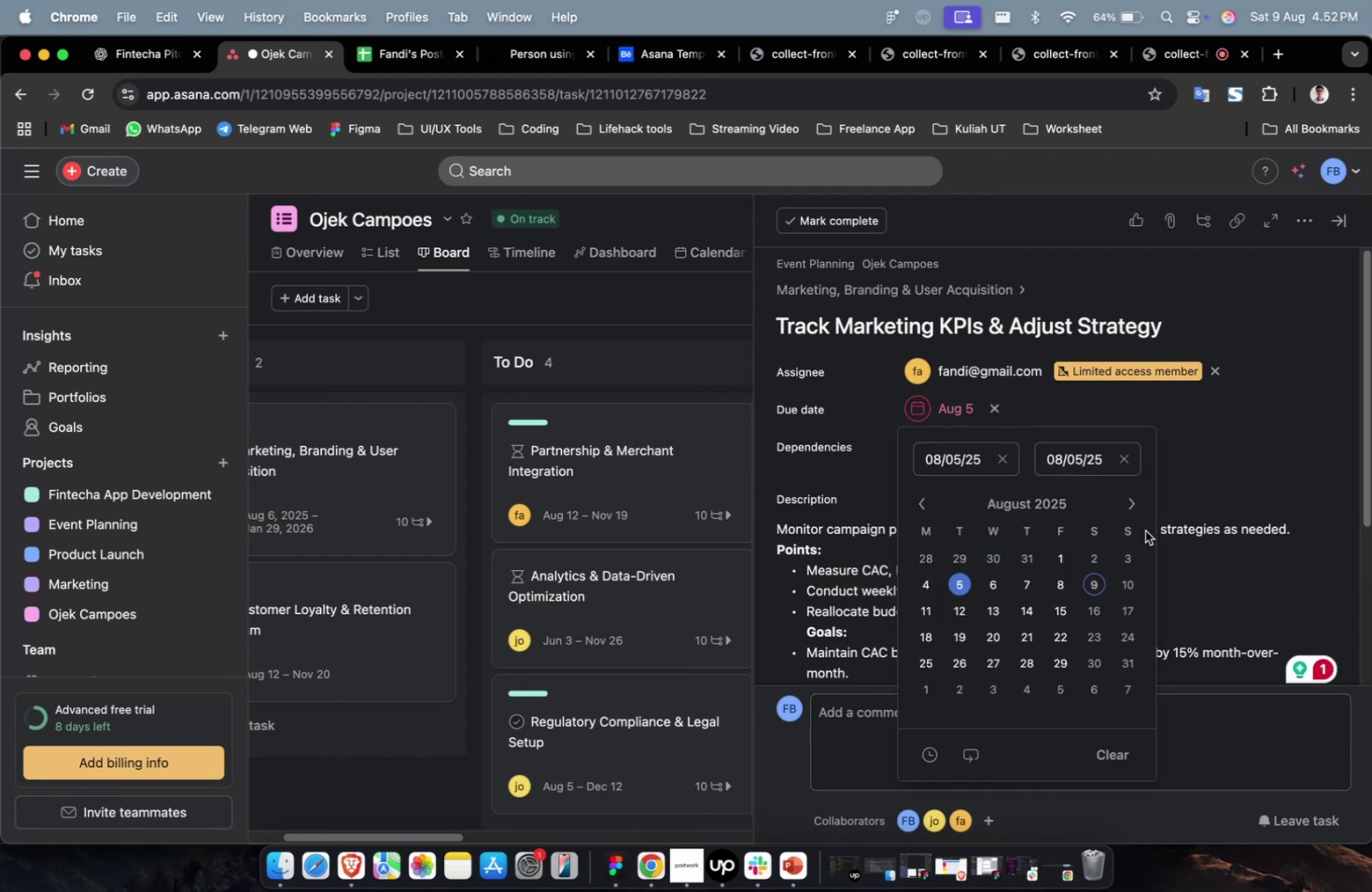 
triple_click([1129, 512])
 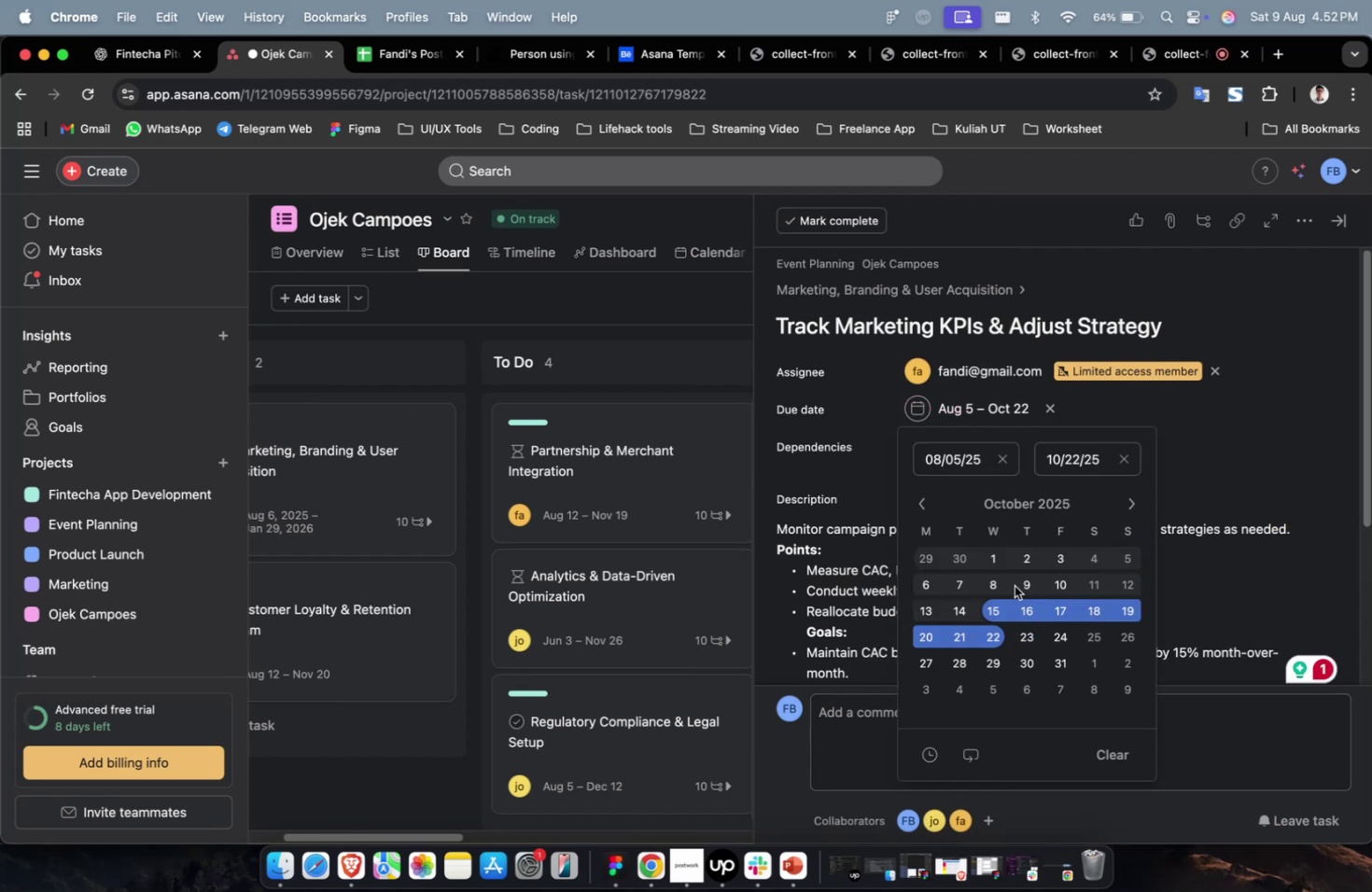 
double_click([1199, 396])
 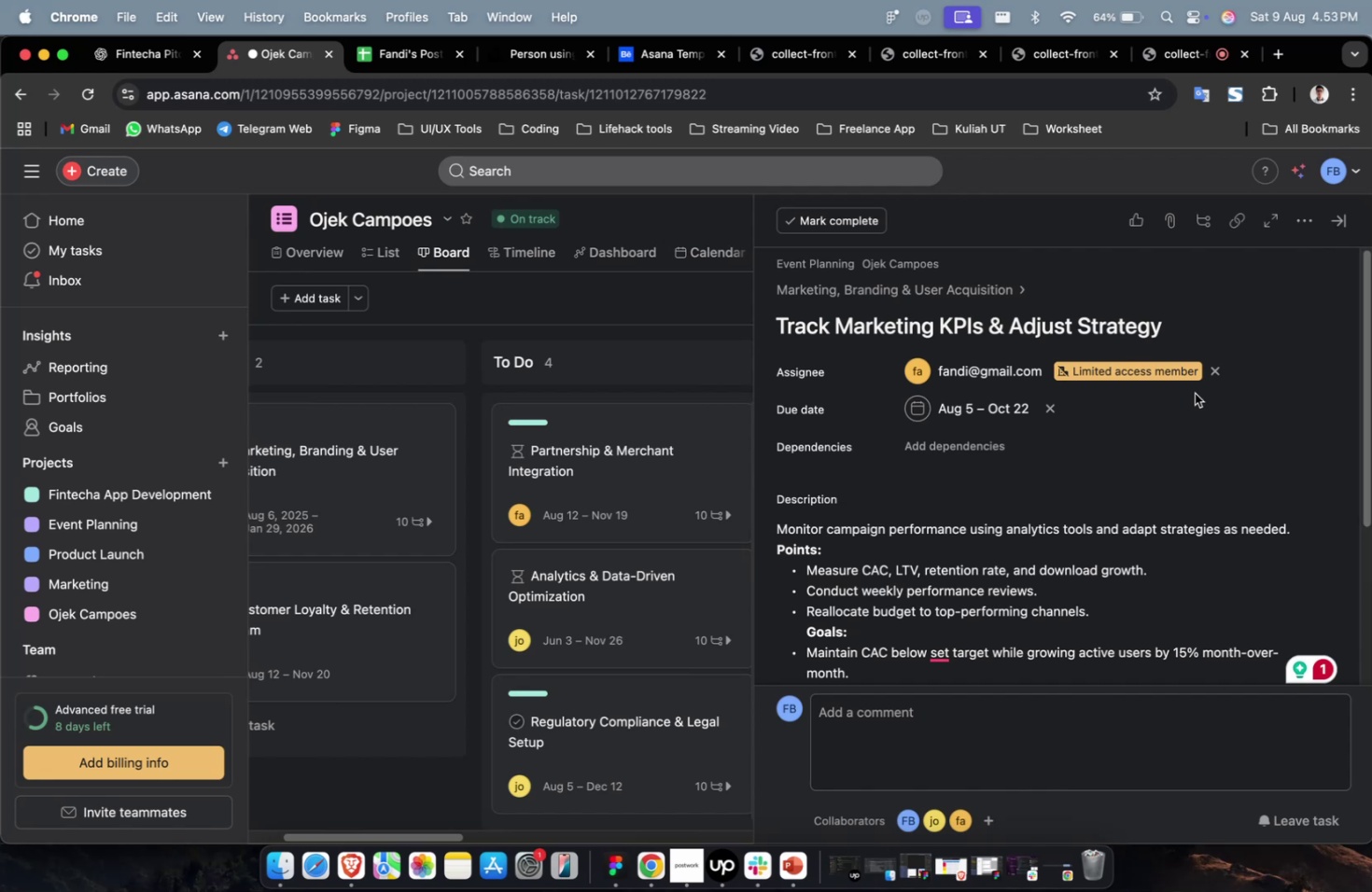 
wait(6.32)
 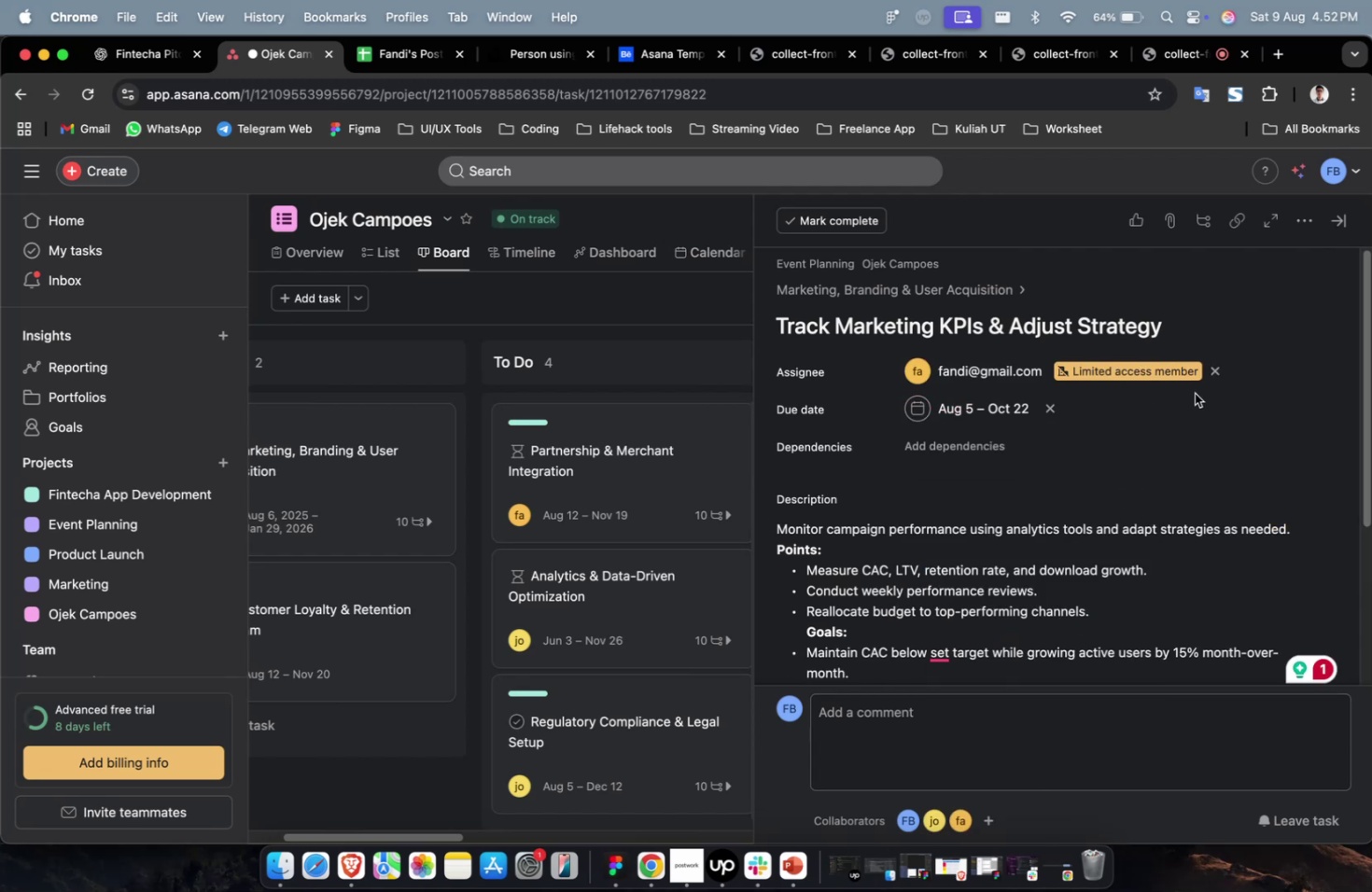 
scroll: coordinate [1143, 491], scroll_direction: down, amount: 5.0
 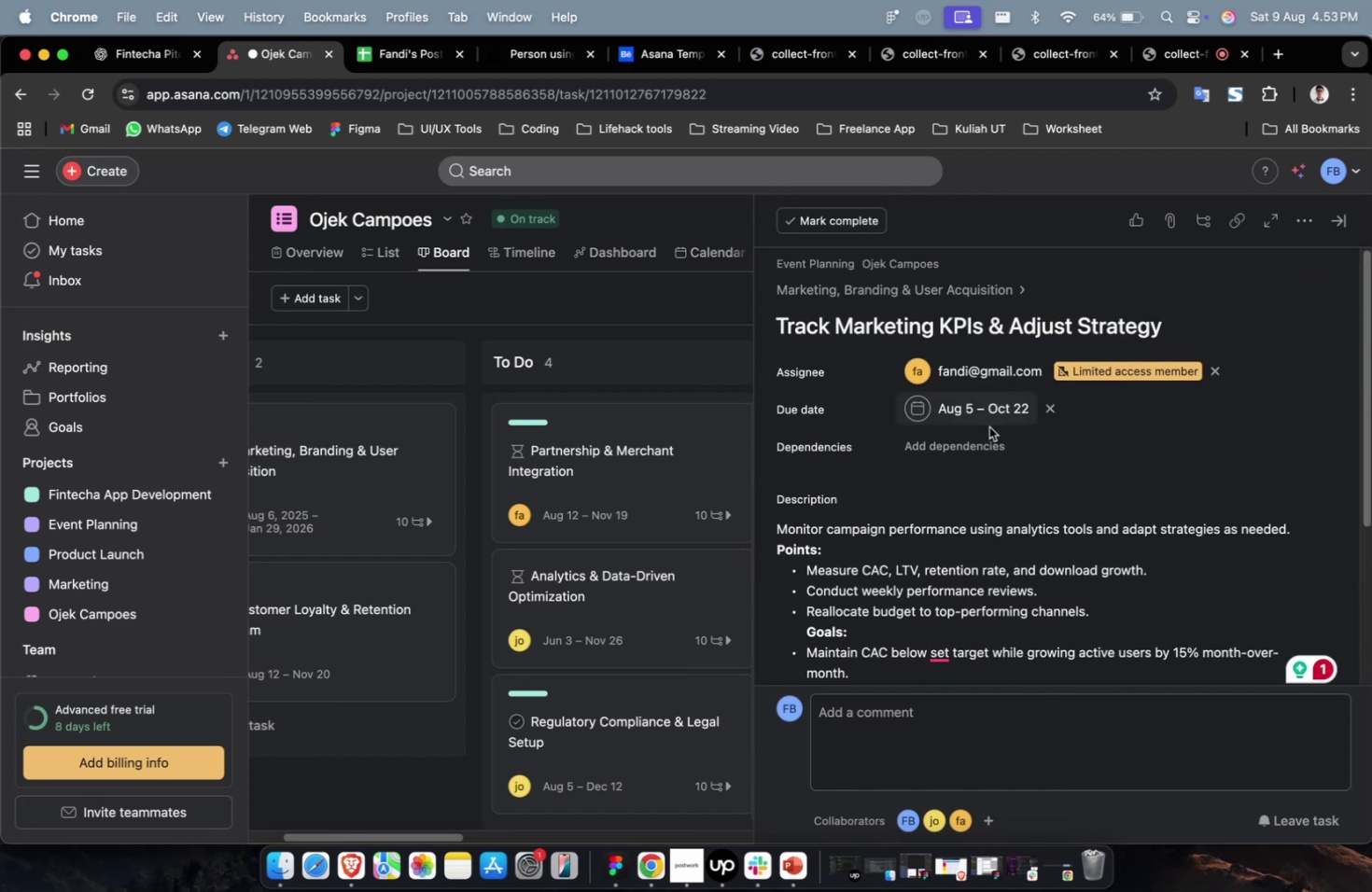 
left_click([991, 443])
 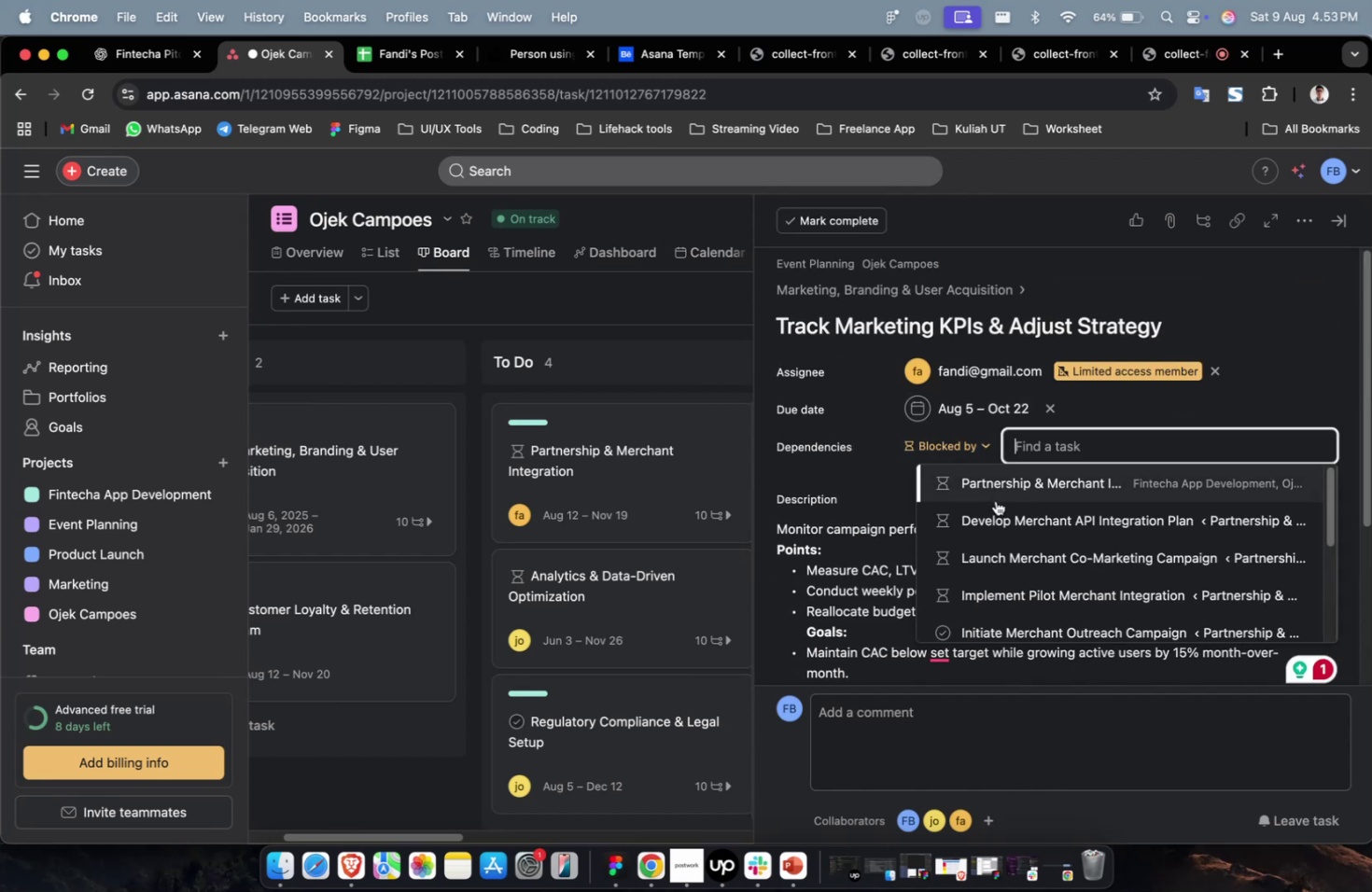 
double_click([995, 500])
 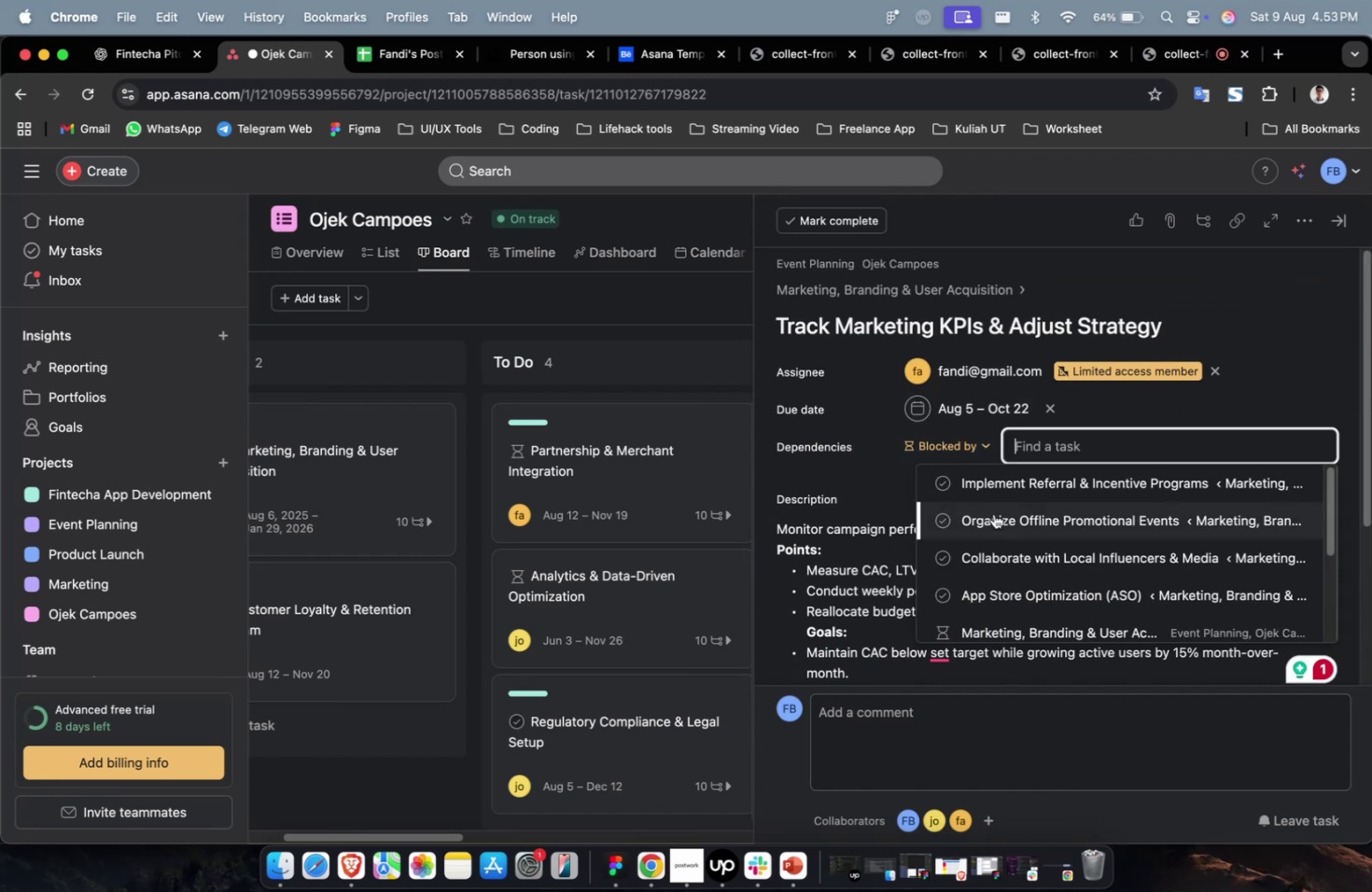 
triple_click([993, 521])
 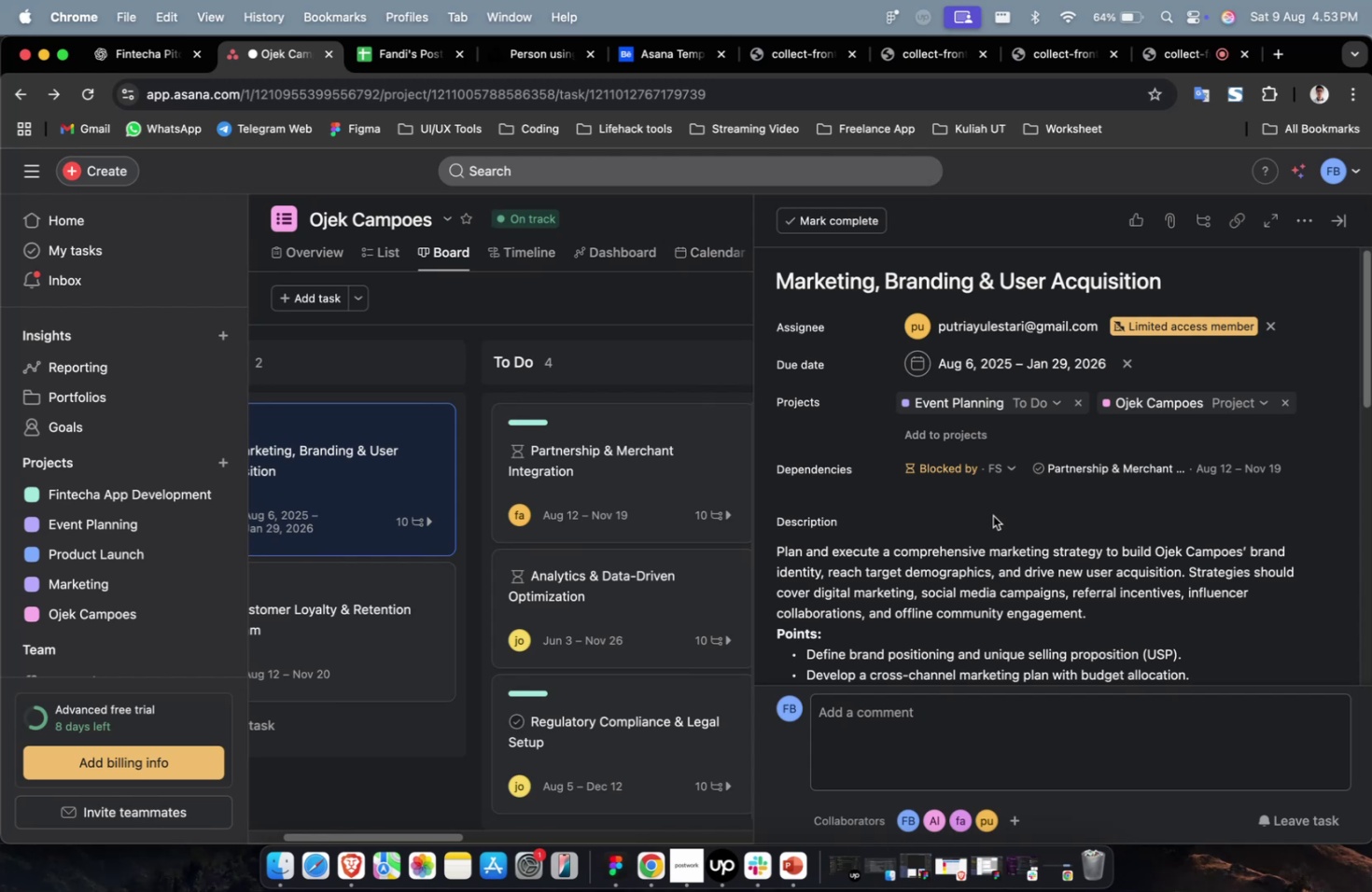 
wait(17.71)
 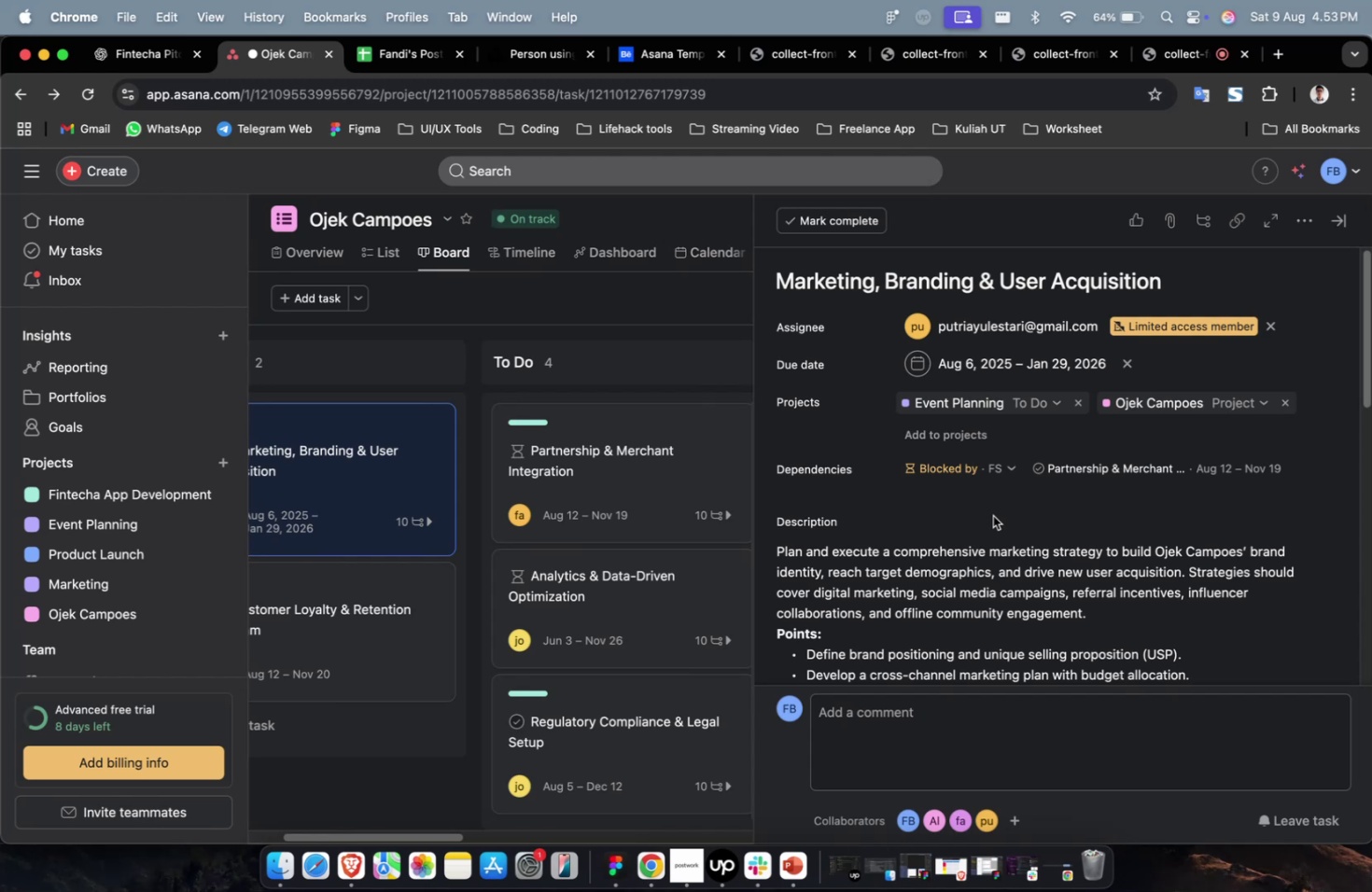 
scroll: coordinate [992, 515], scroll_direction: down, amount: 1.0
 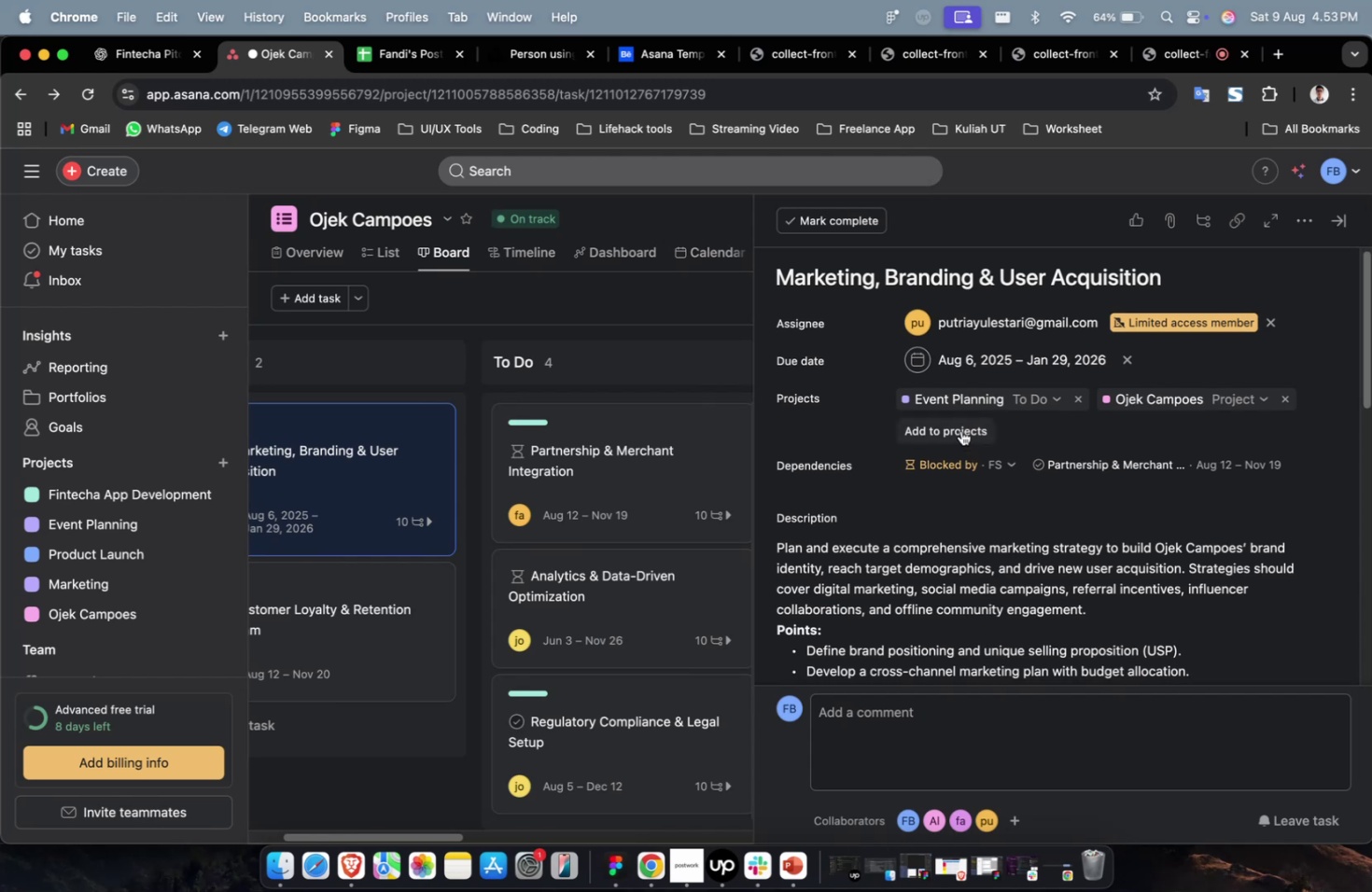 
left_click([960, 430])
 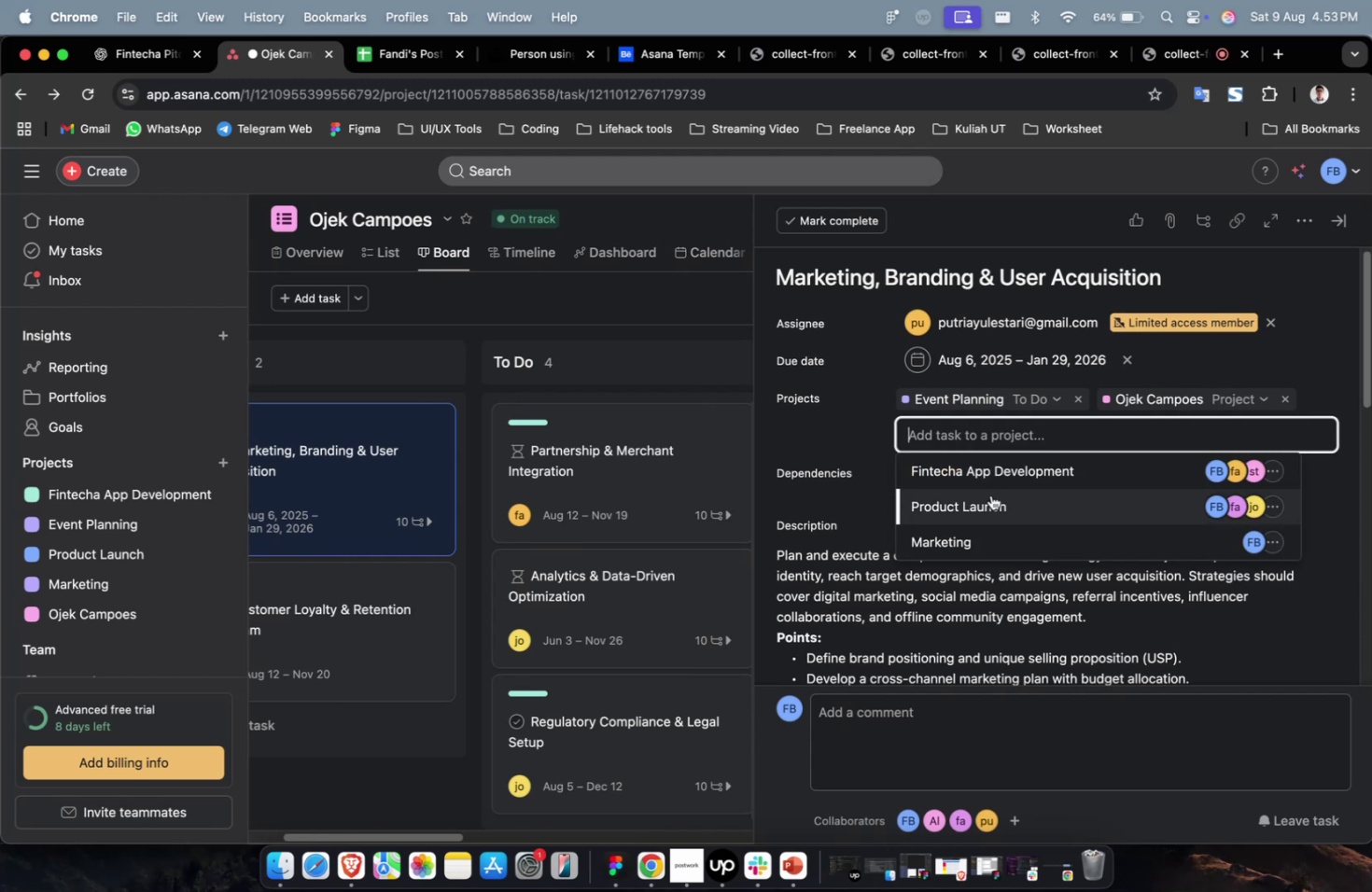 
double_click([994, 500])
 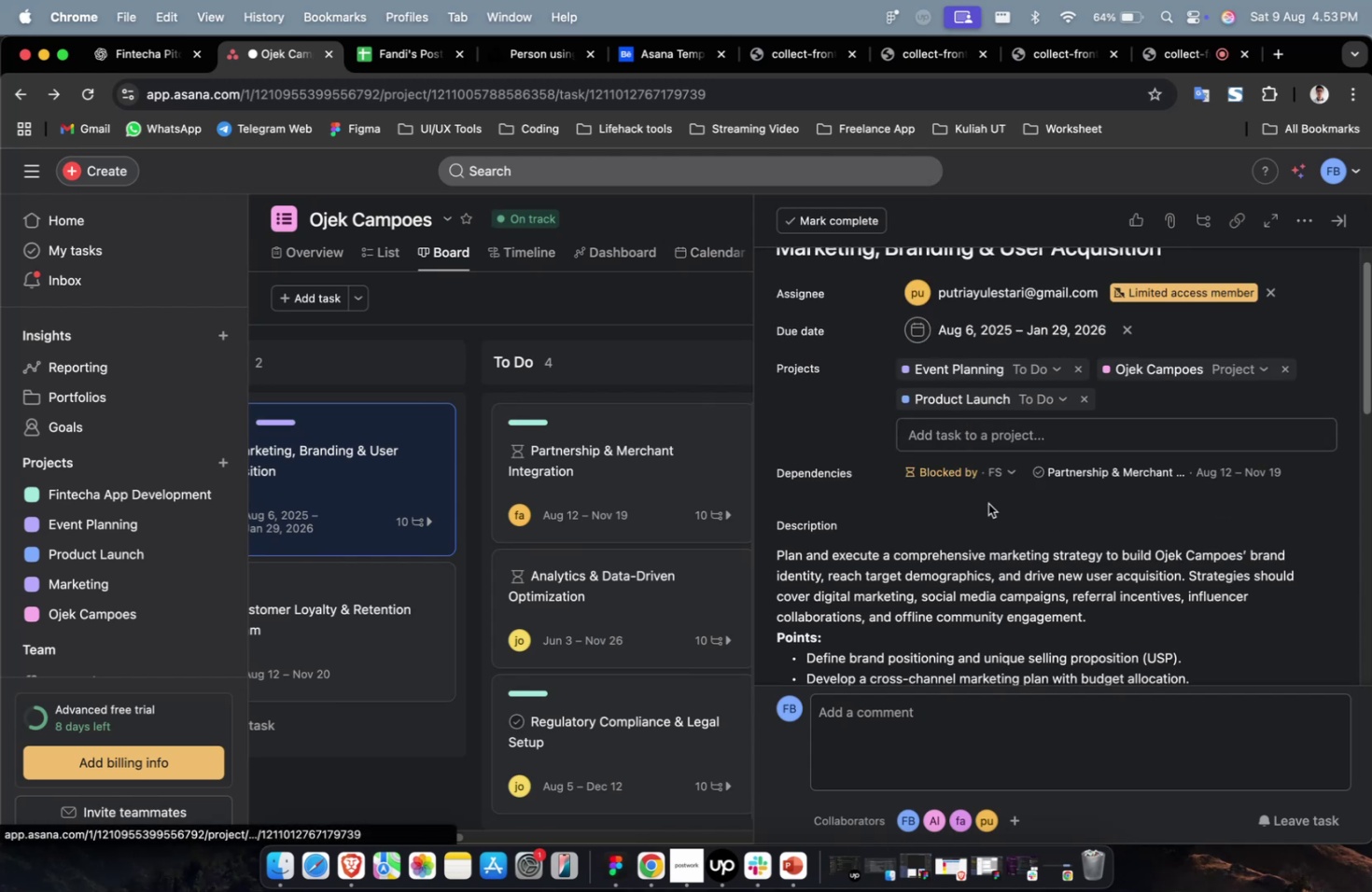 
scroll: coordinate [987, 503], scroll_direction: down, amount: 1.0
 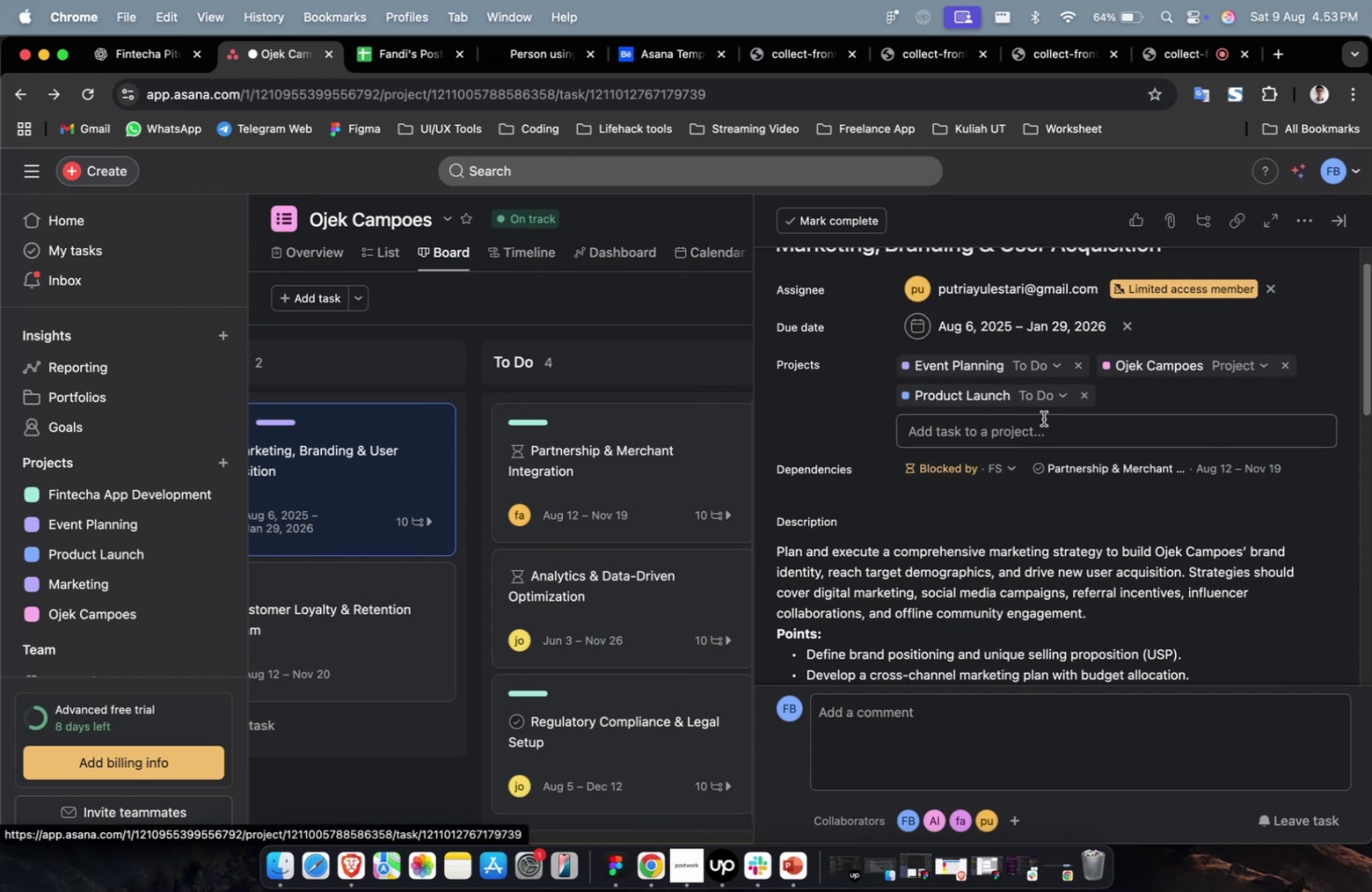 
left_click([1043, 428])
 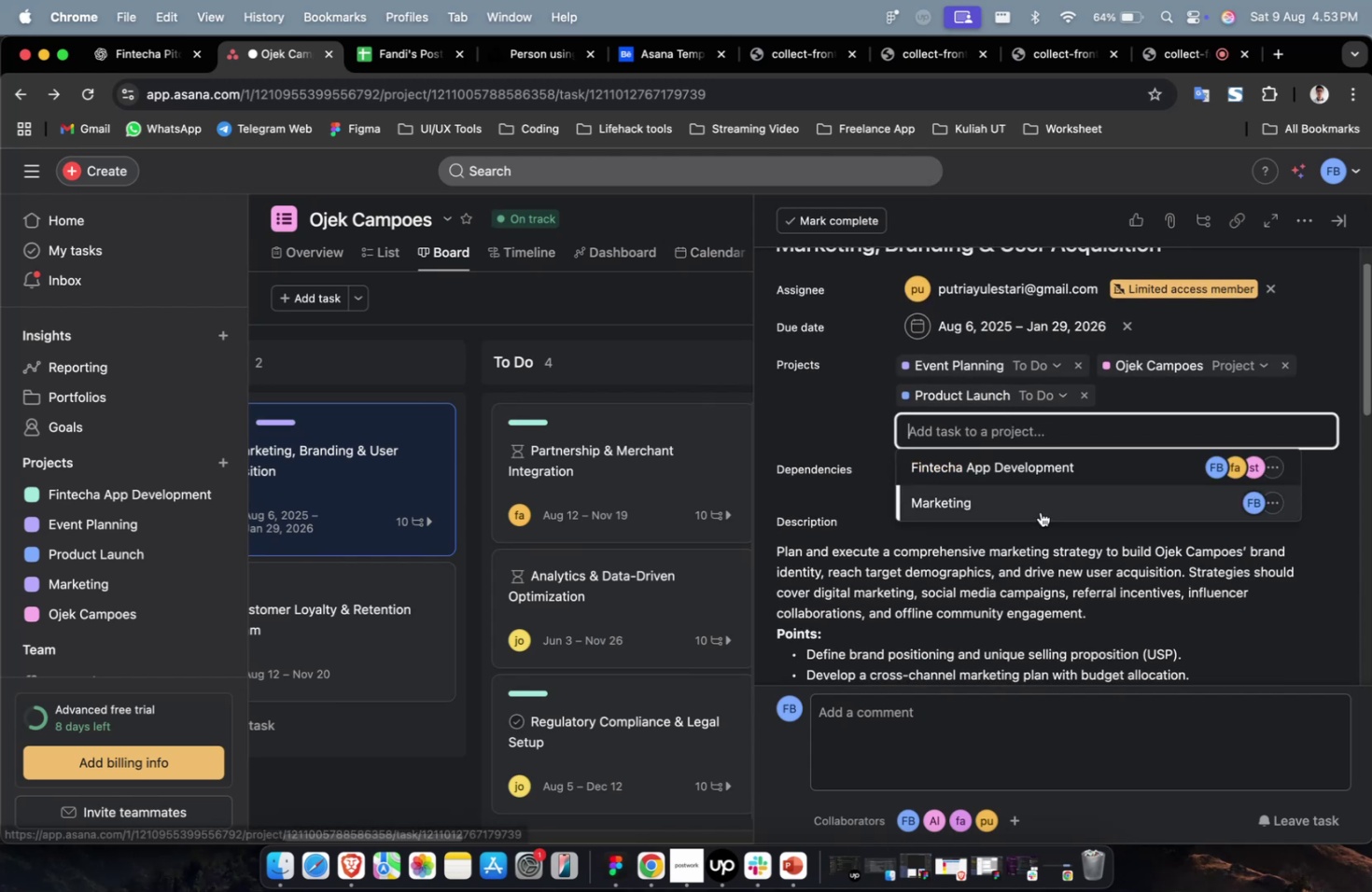 
double_click([1040, 504])
 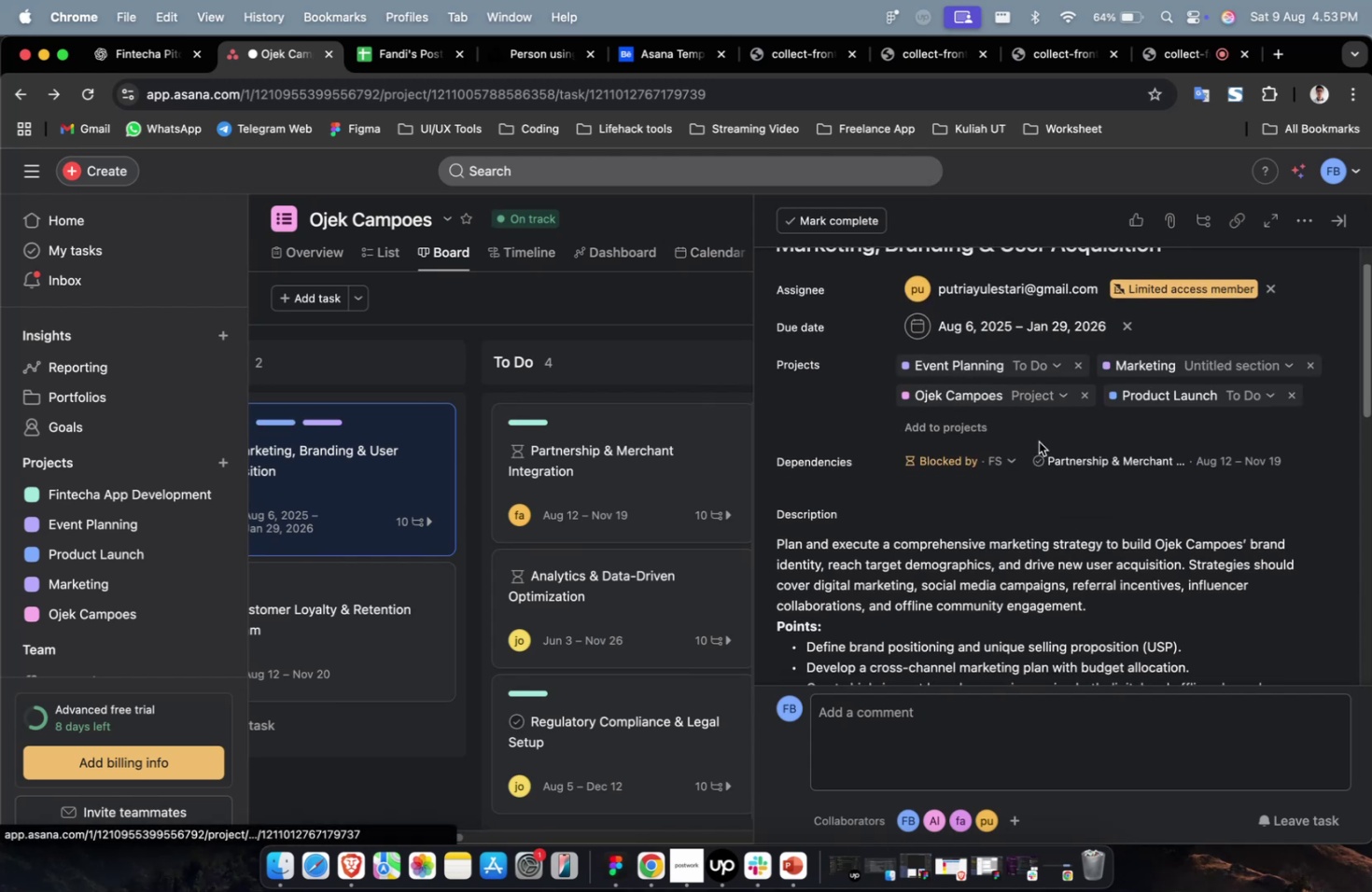 
triple_click([1040, 431])
 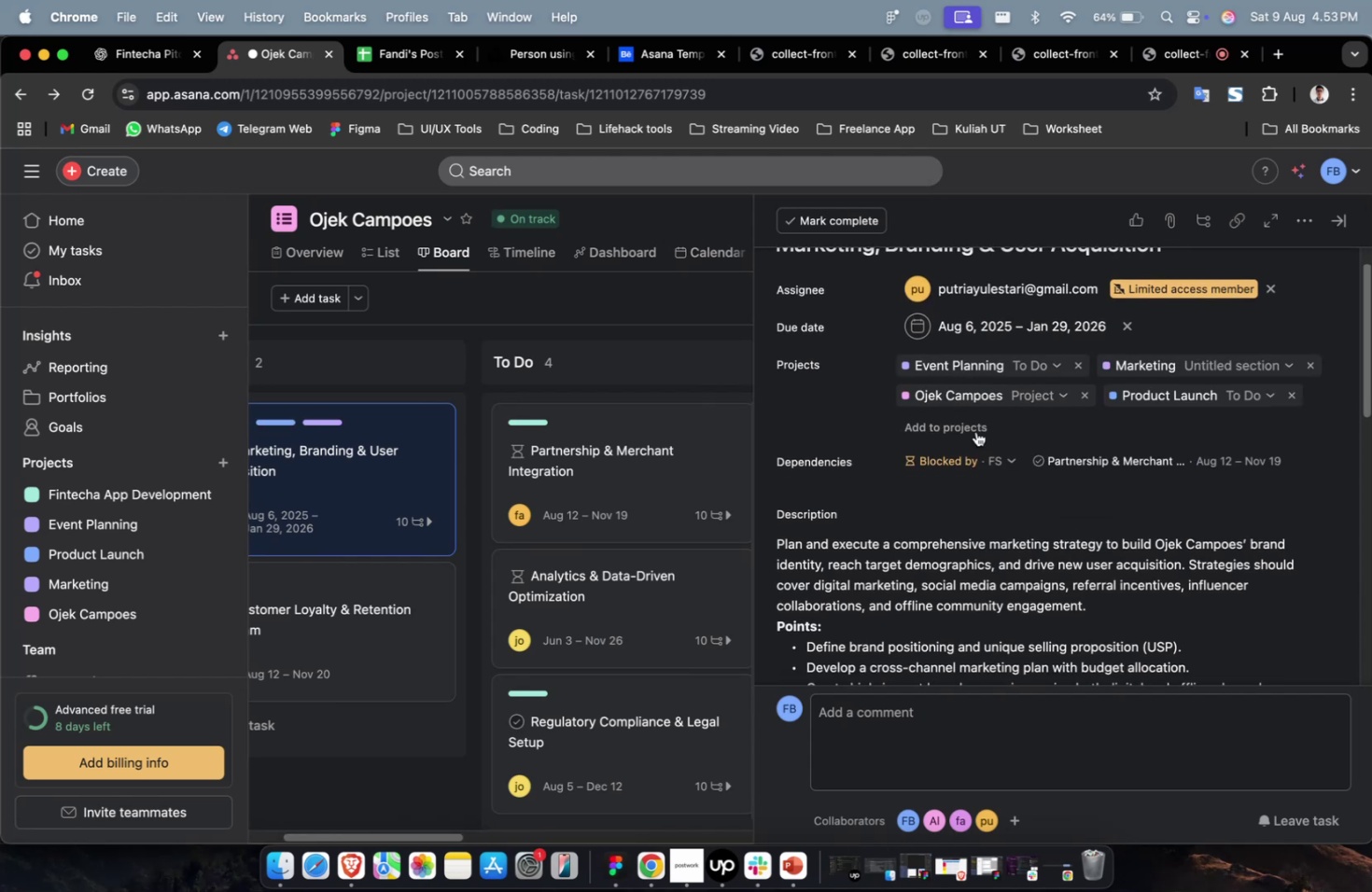 
triple_click([965, 427])
 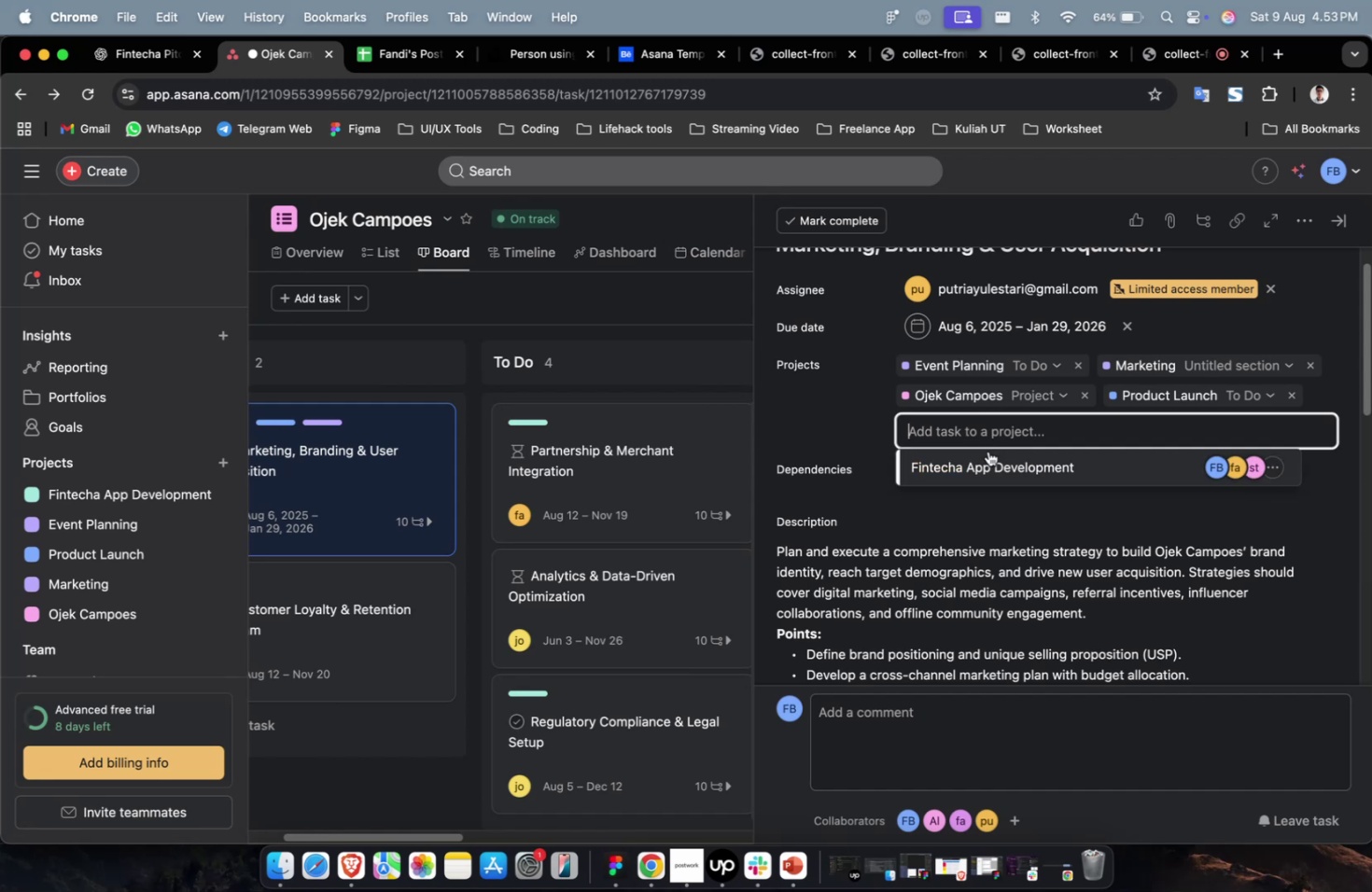 
triple_click([990, 461])
 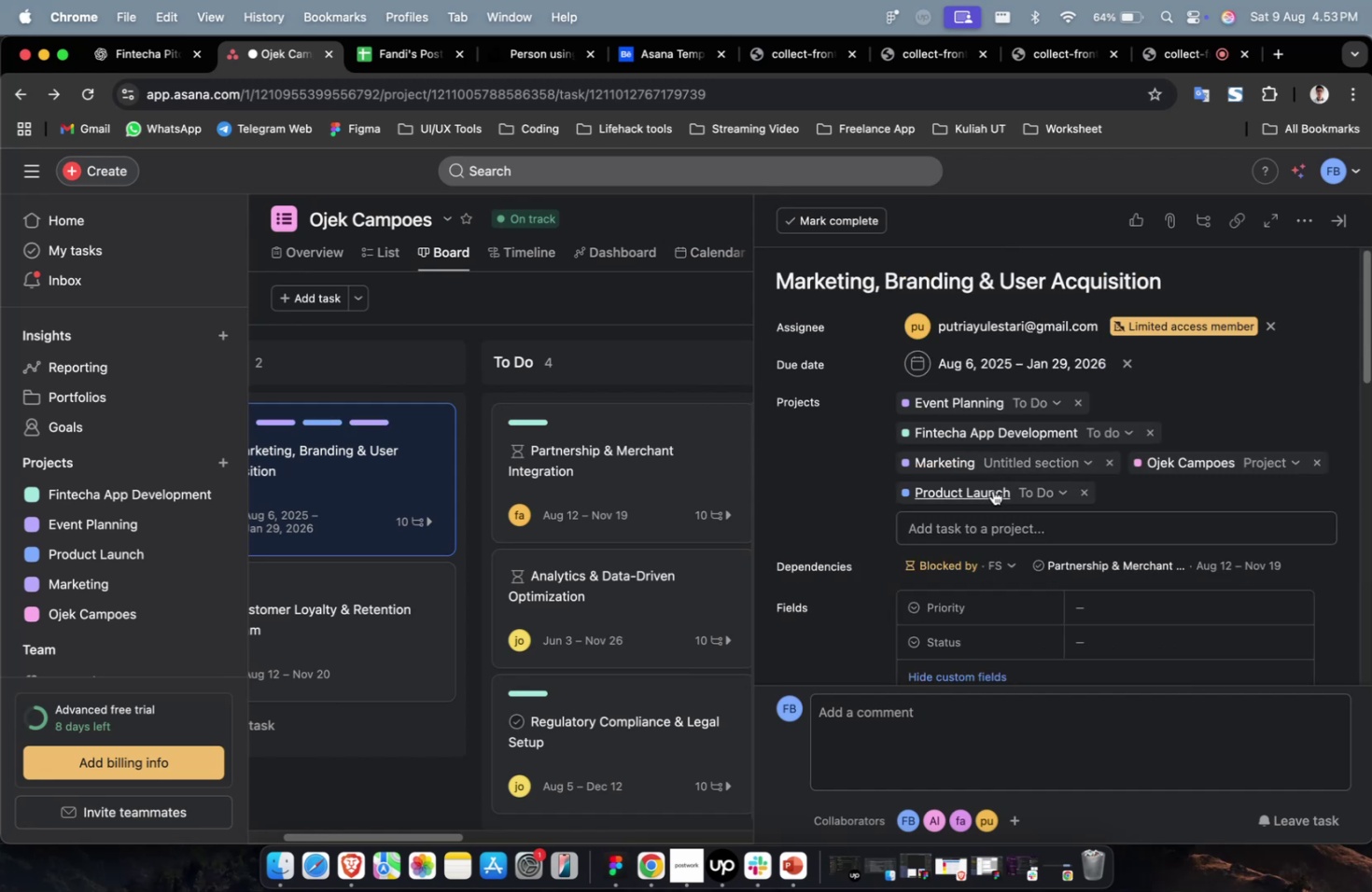 
scroll: coordinate [1012, 518], scroll_direction: down, amount: 4.0
 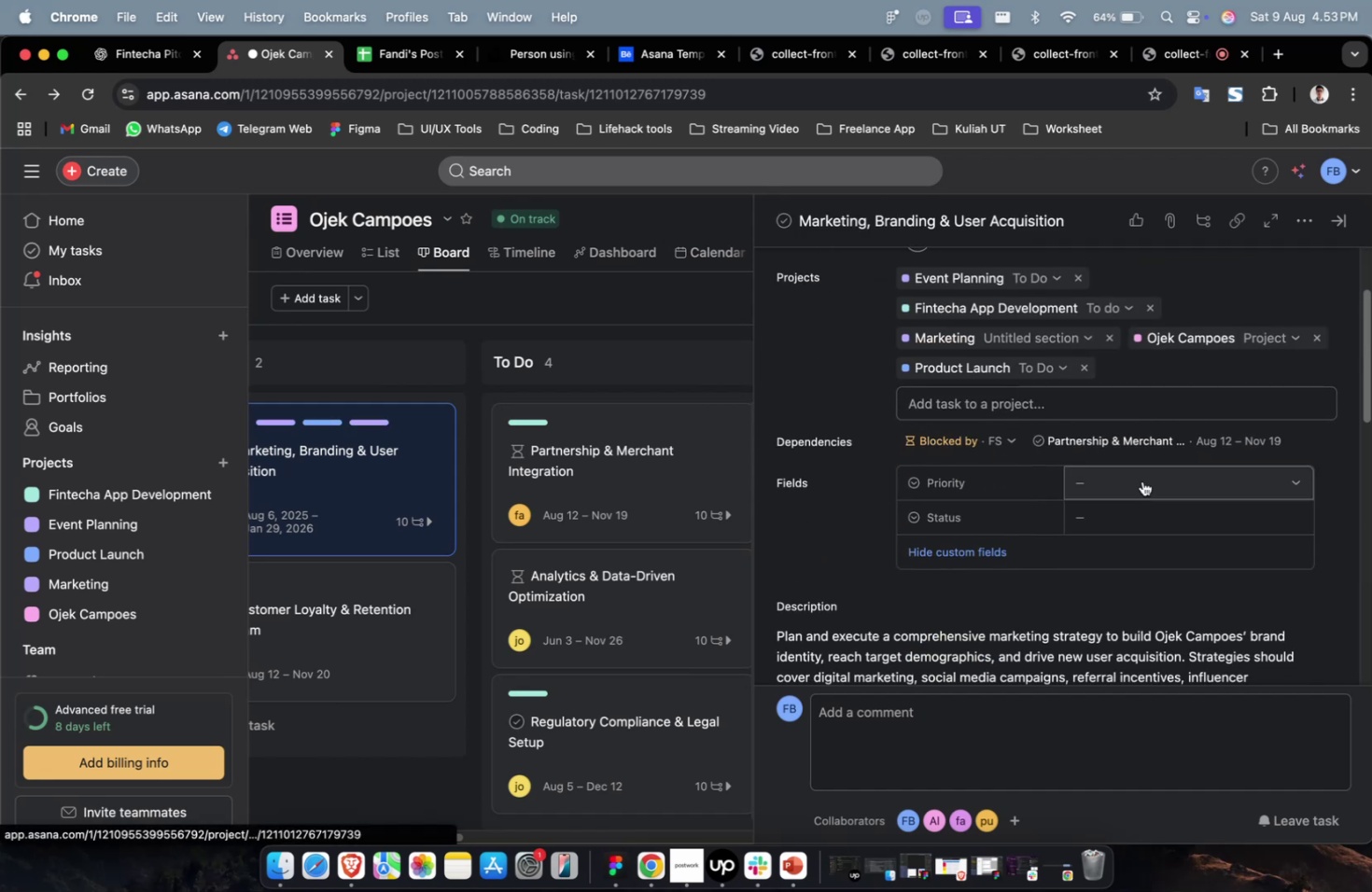 
left_click([1141, 481])
 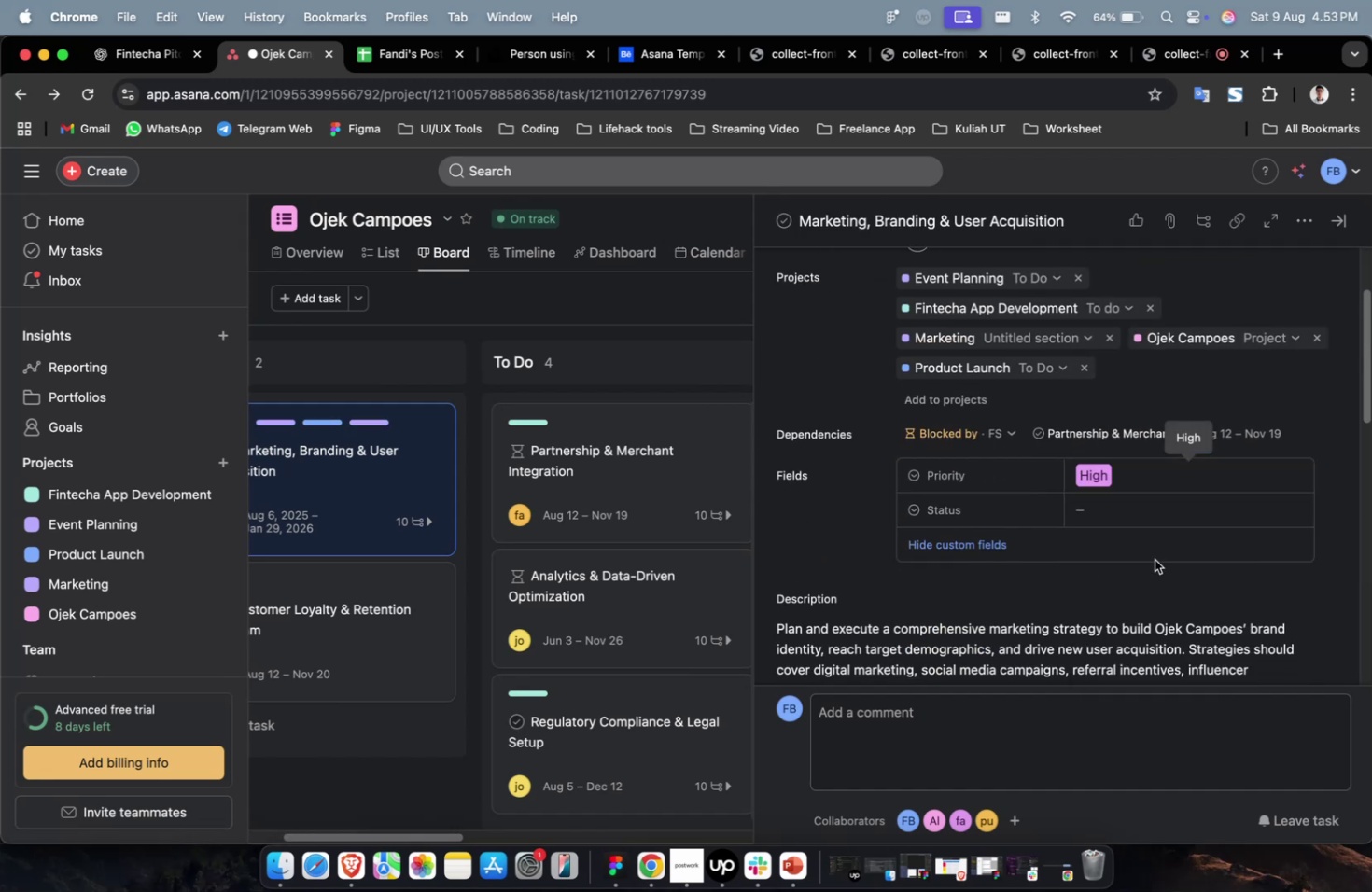 
double_click([1154, 509])
 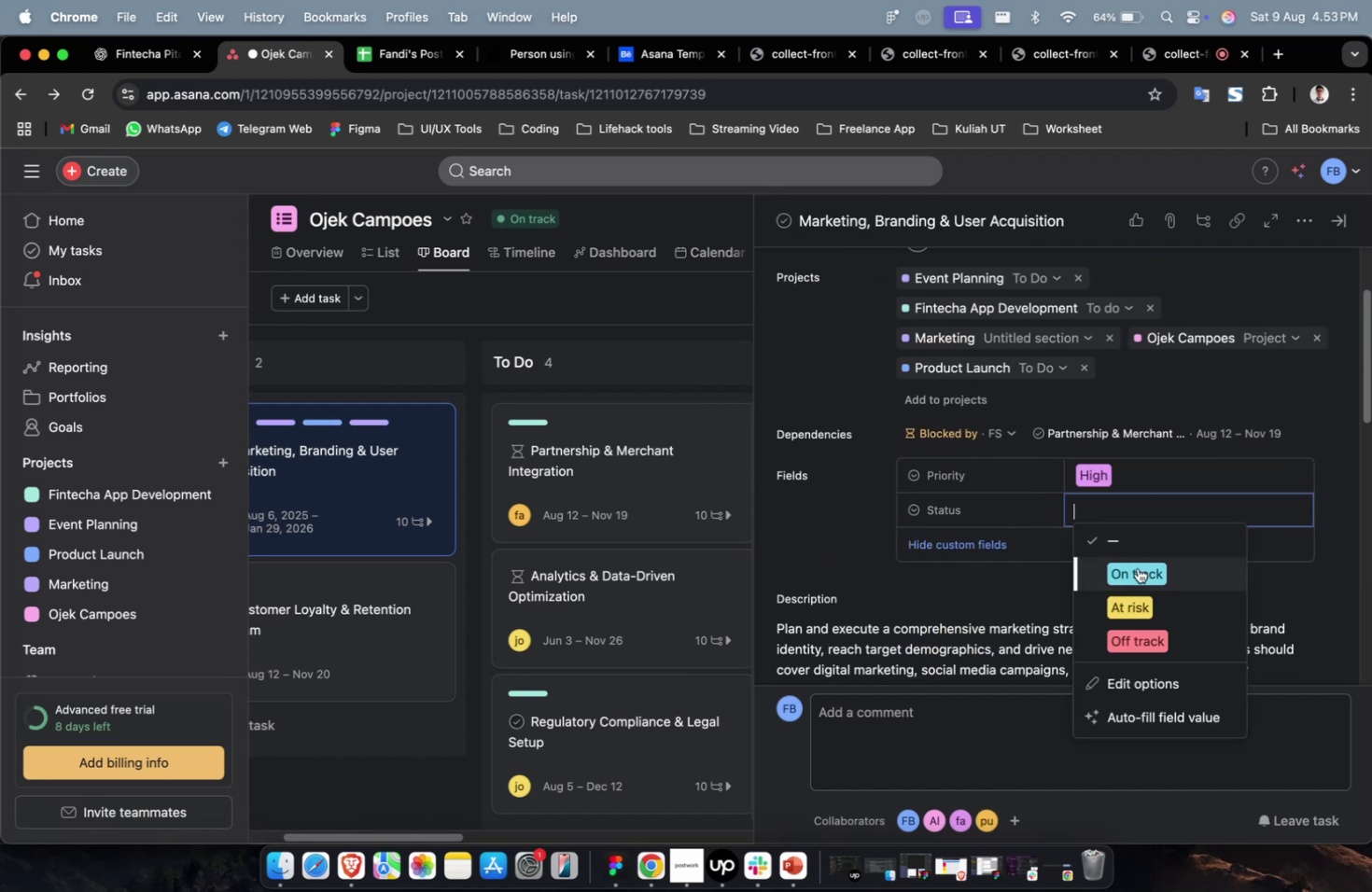 
triple_click([1137, 570])
 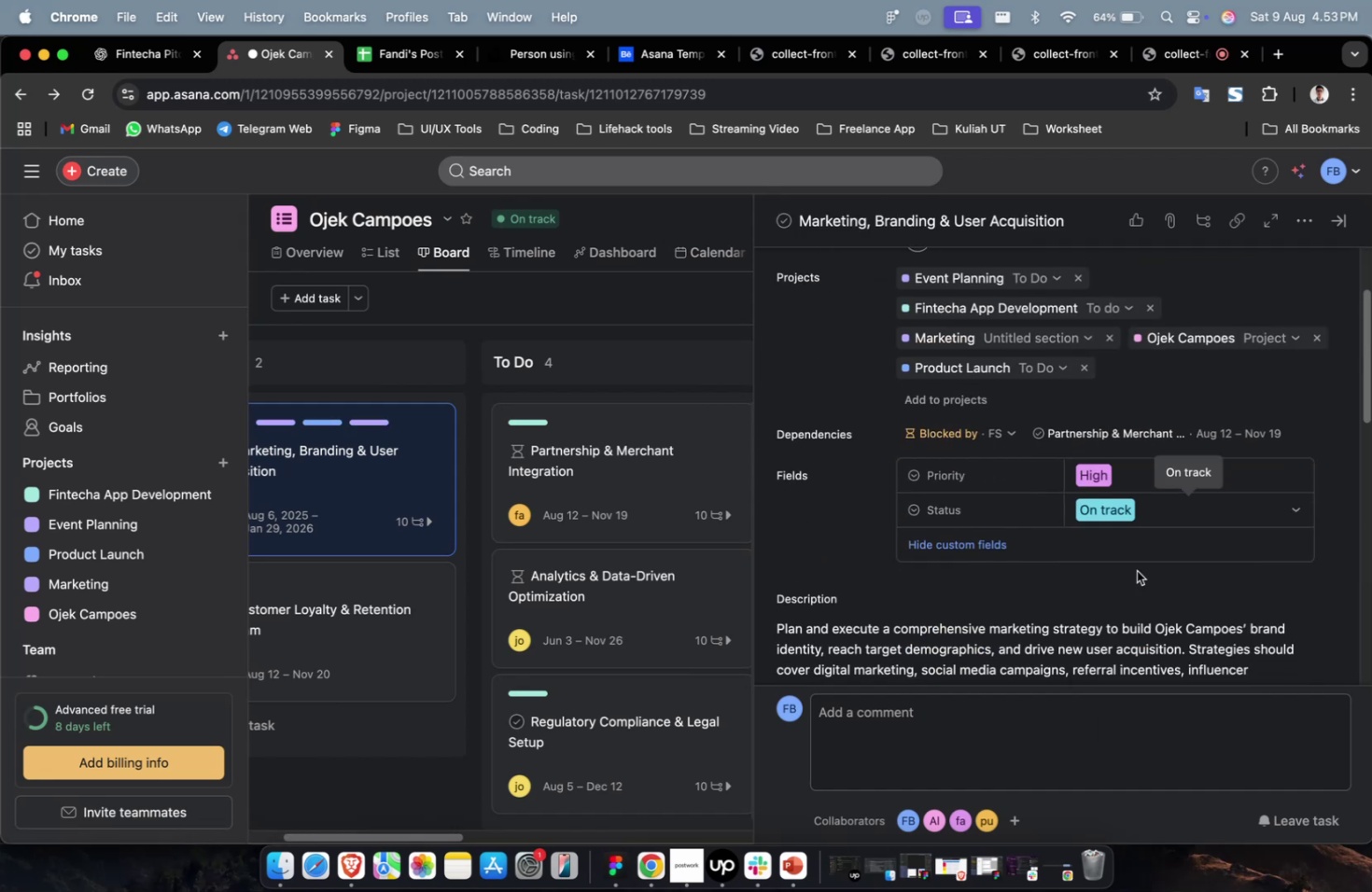 
scroll: coordinate [1136, 539], scroll_direction: down, amount: 23.0
 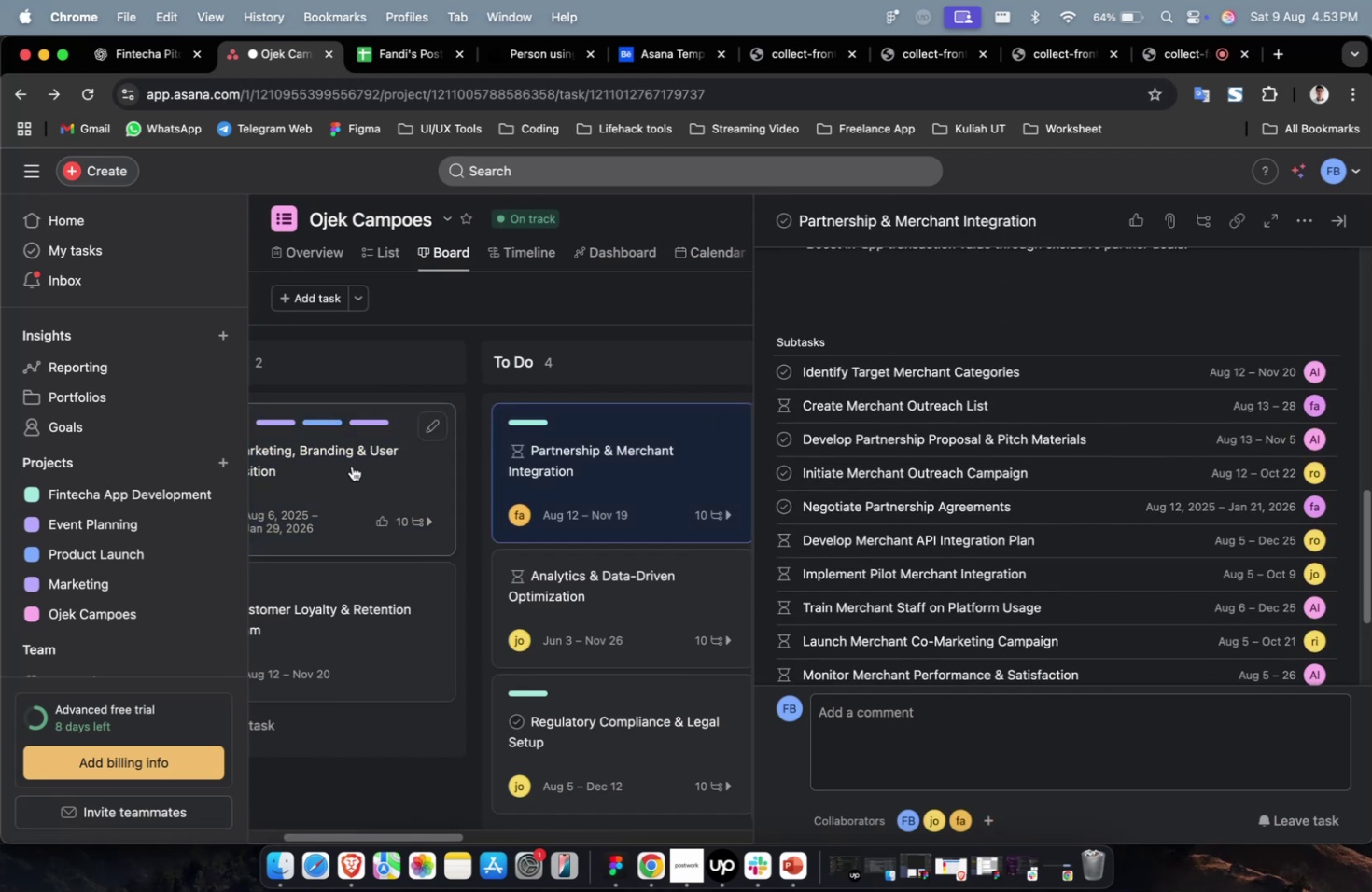 
left_click([352, 466])
 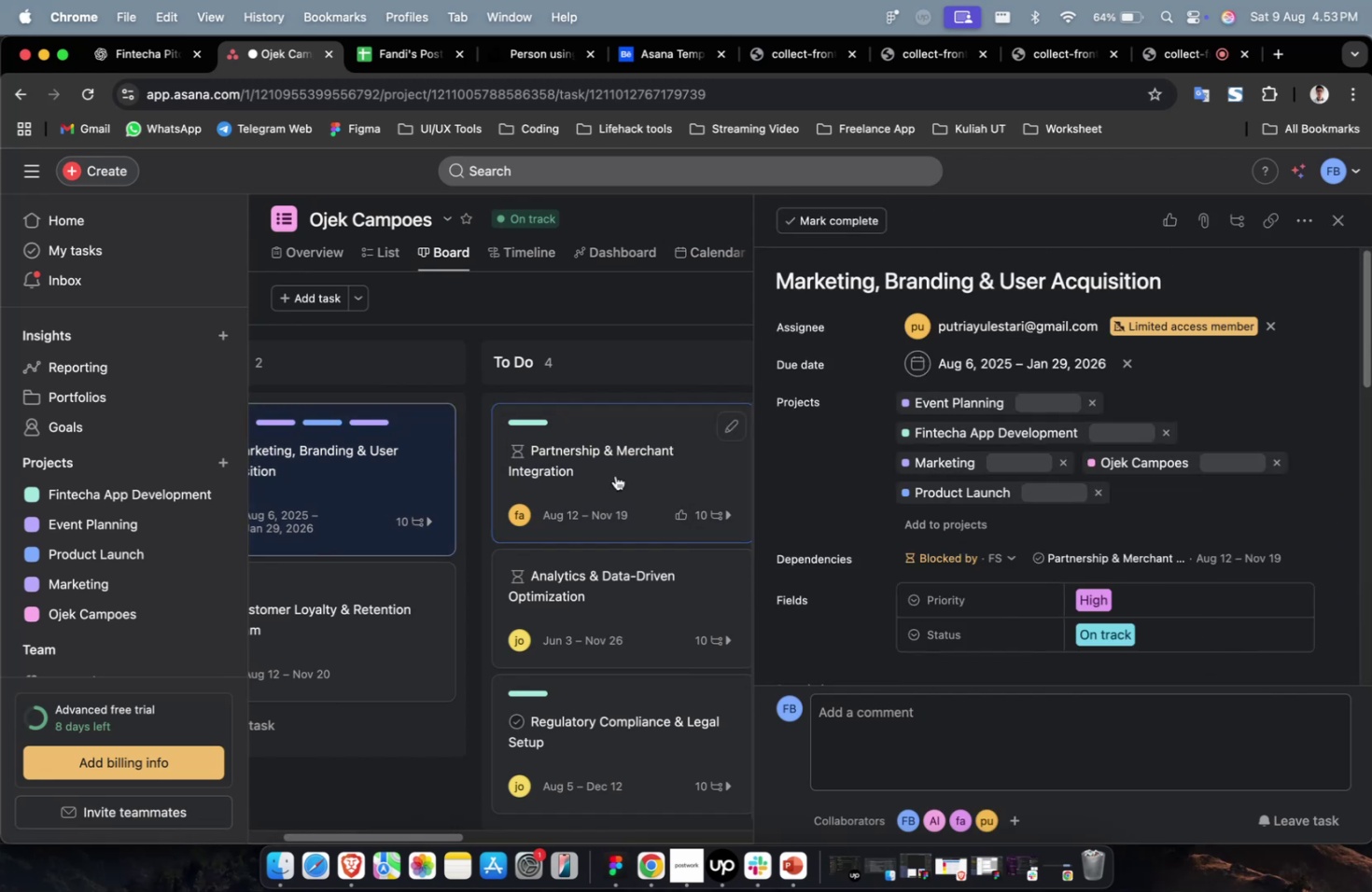 
hold_key(key=ShiftLeft, duration=0.38)
scroll: coordinate [1058, 507], scroll_direction: down, amount: 12.0
 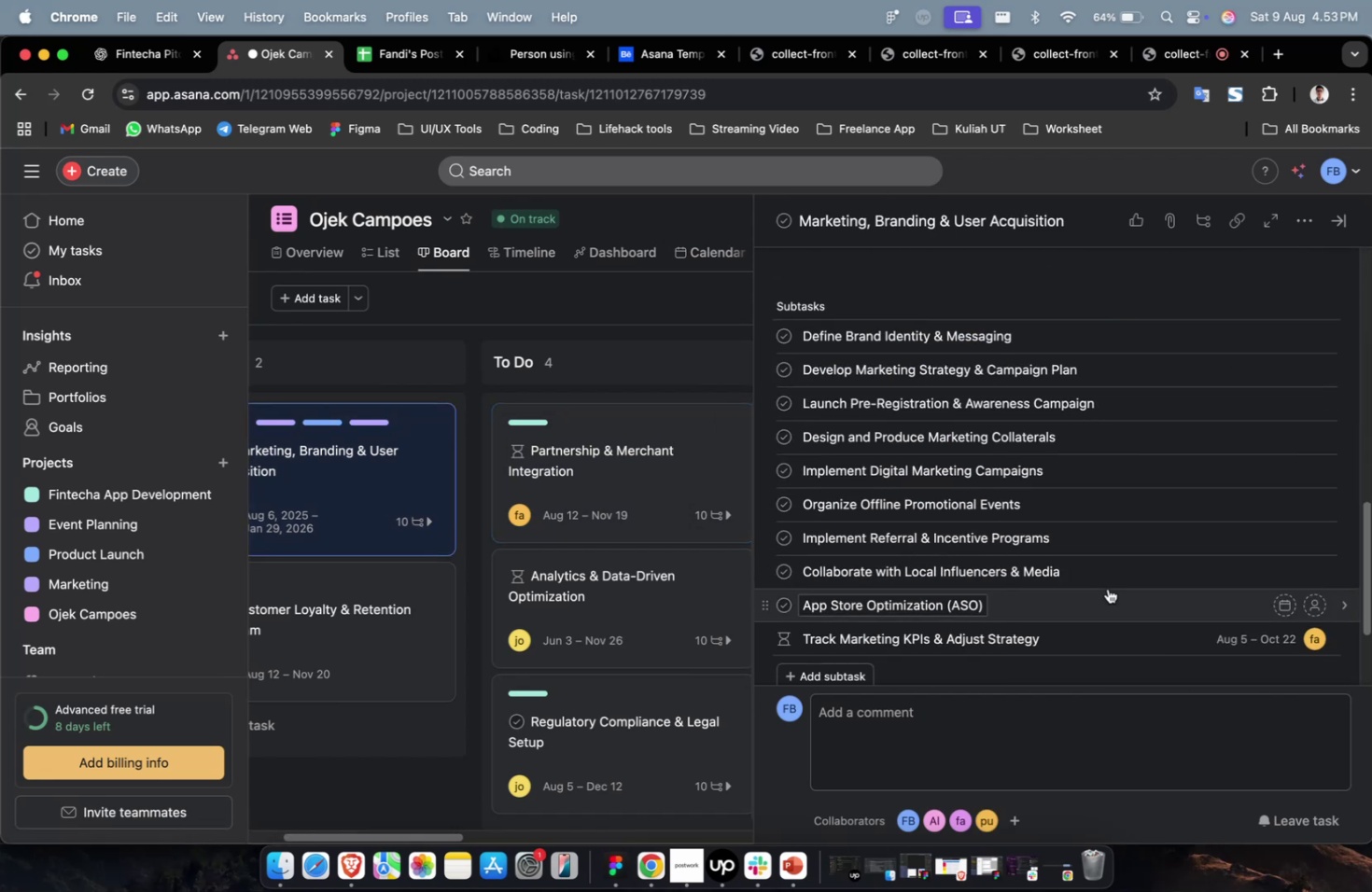 
left_click([1108, 588])
 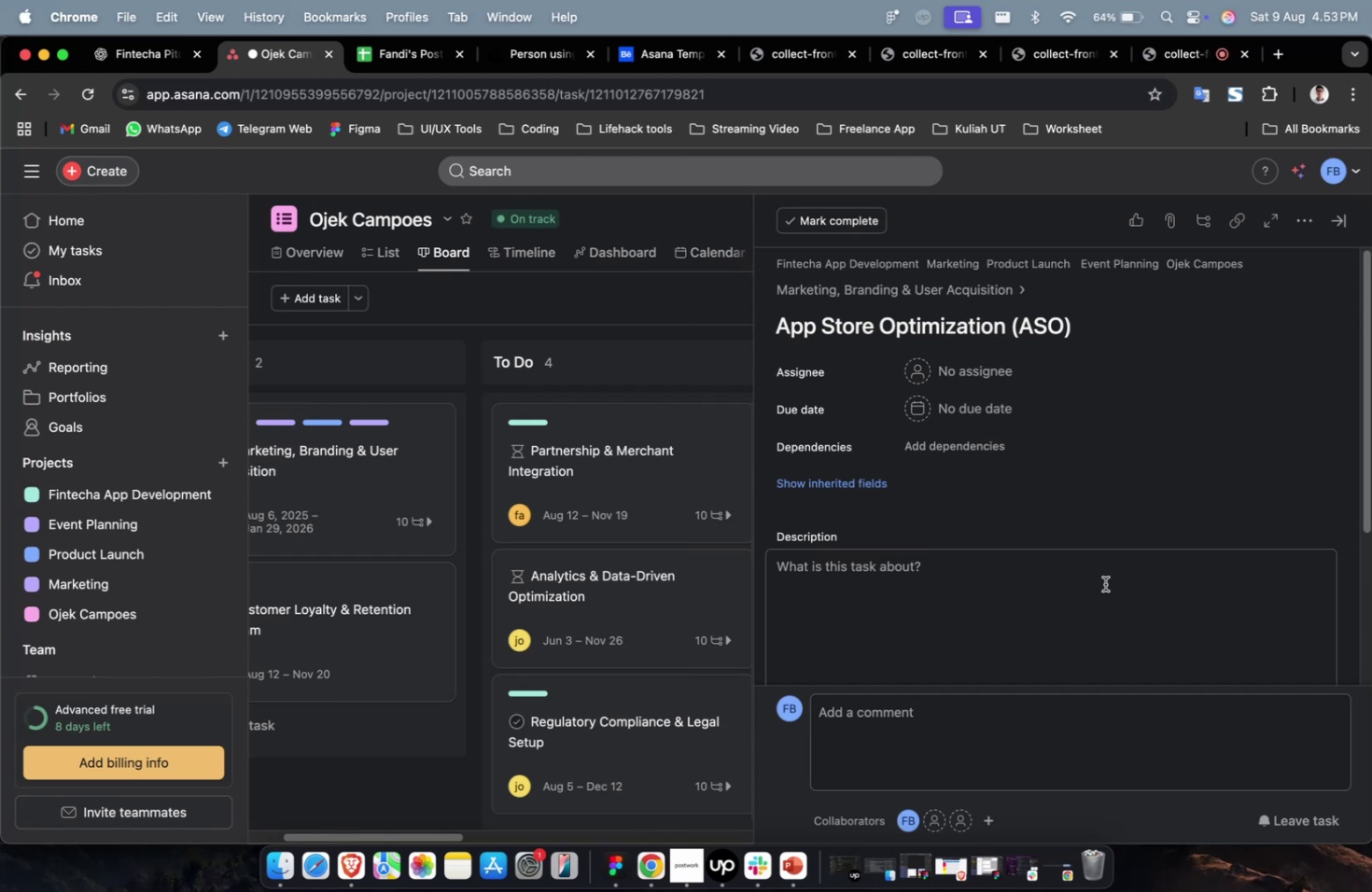 
wait(24.19)
 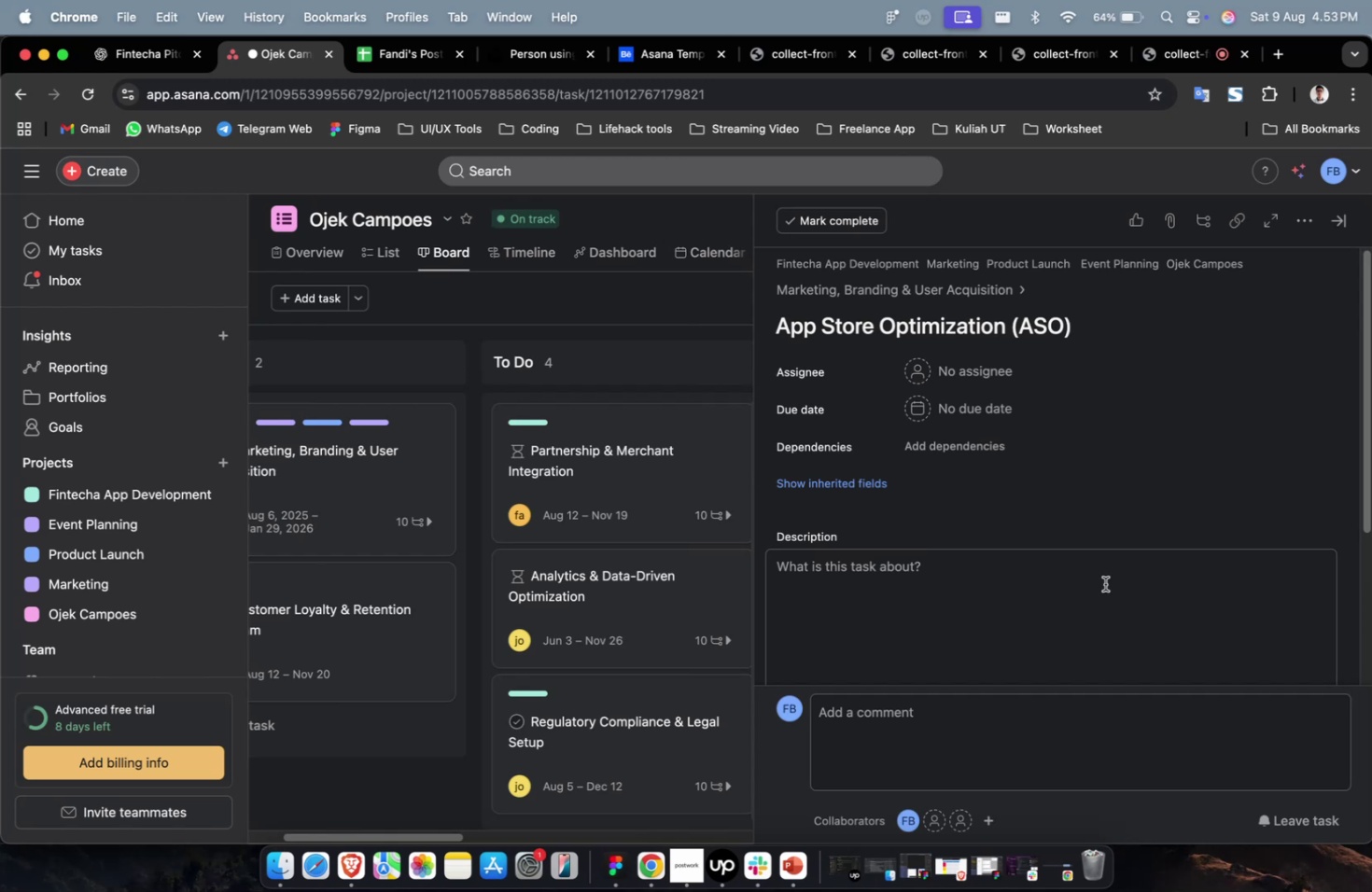 
left_click([983, 370])
 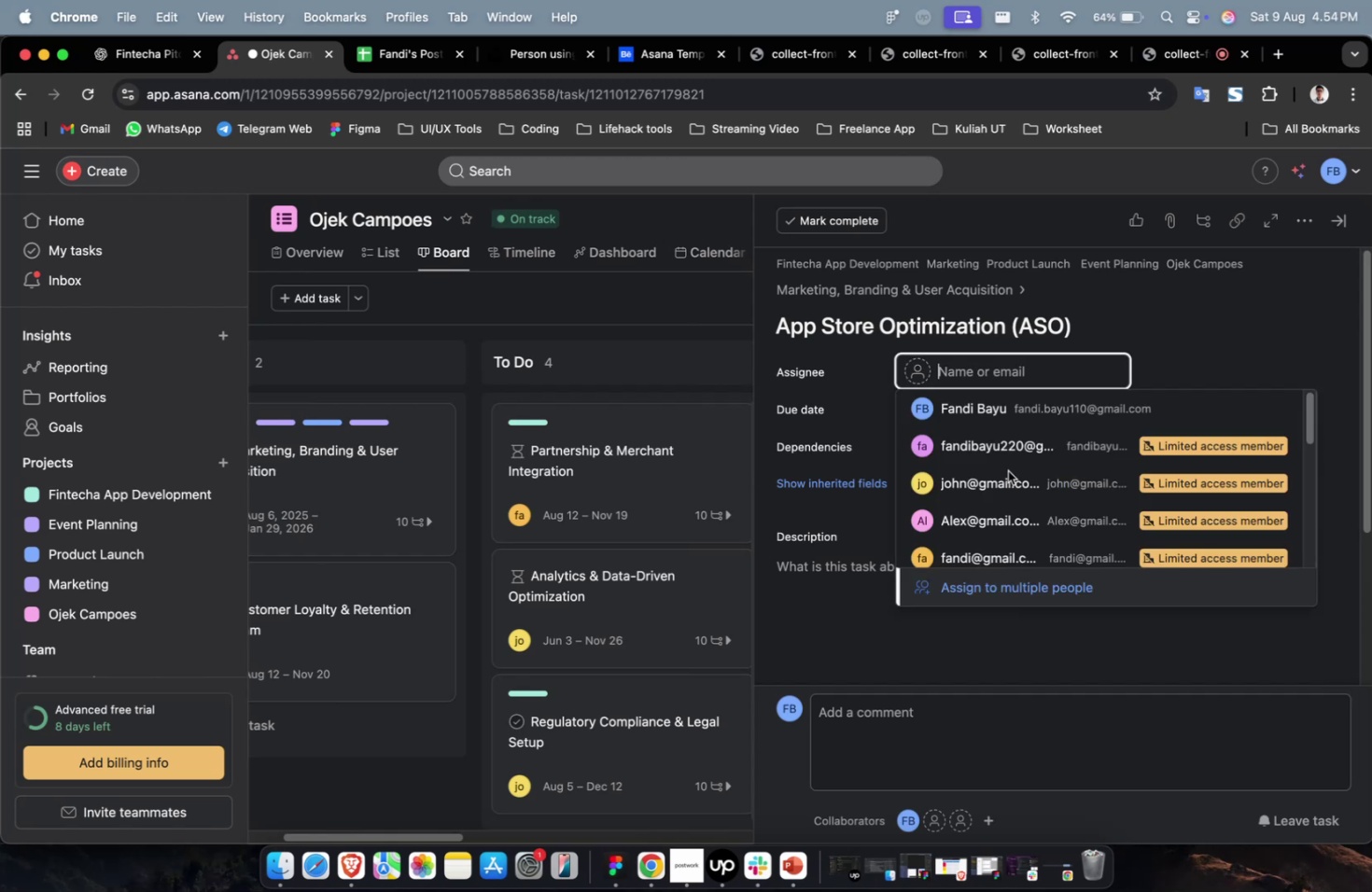 
left_click([1007, 474])
 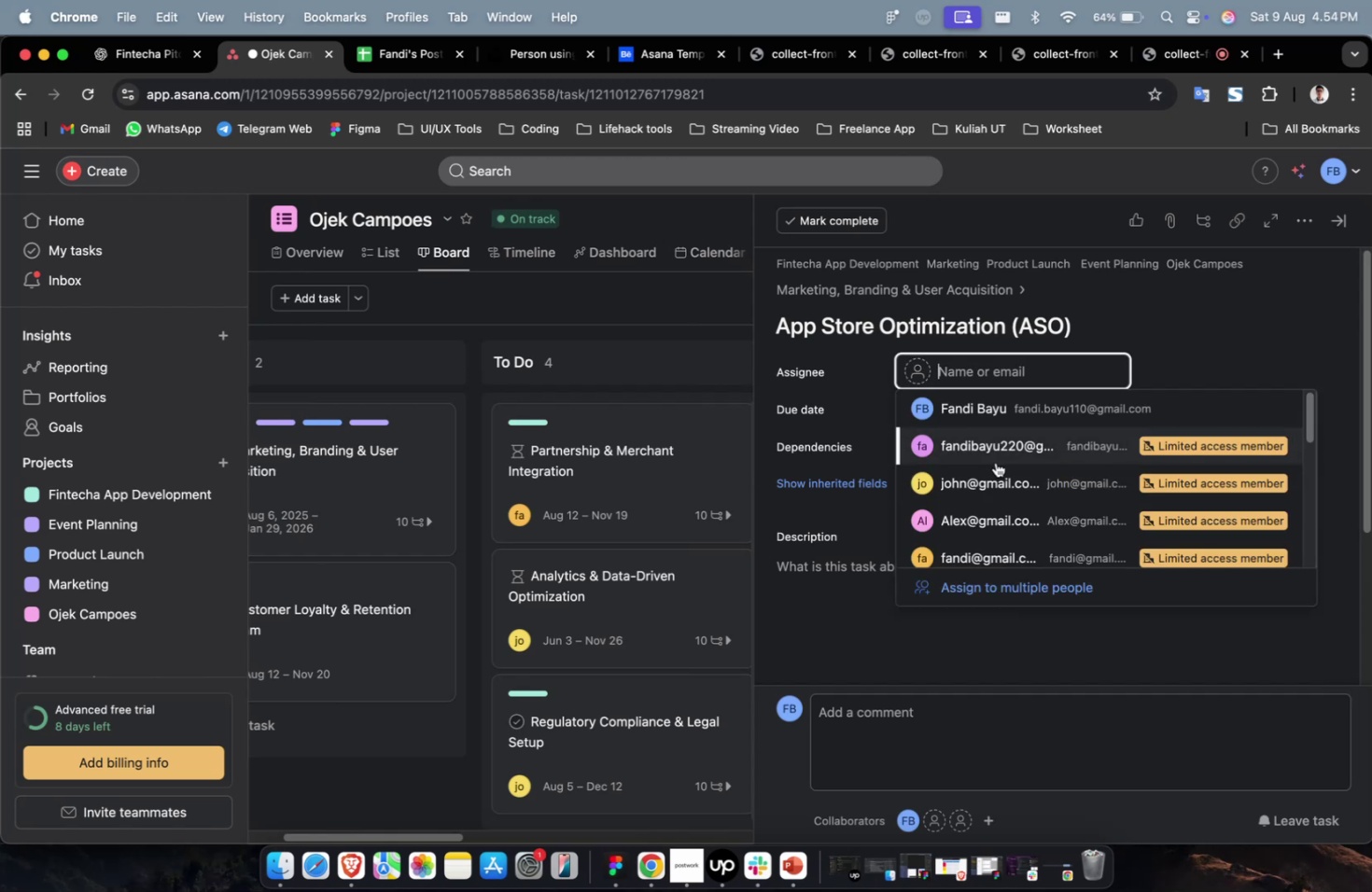 
double_click([995, 463])
 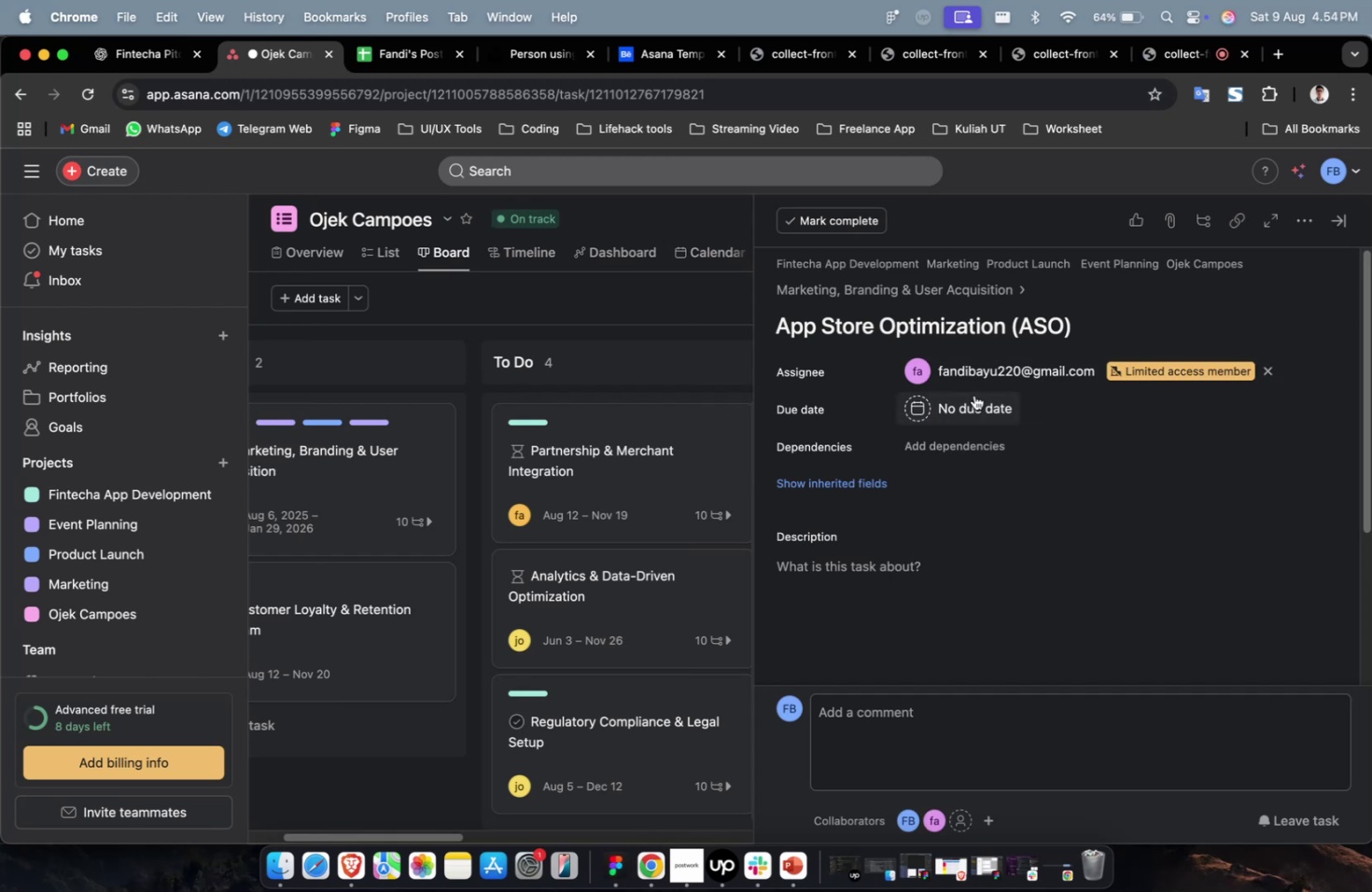 
triple_click([974, 377])
 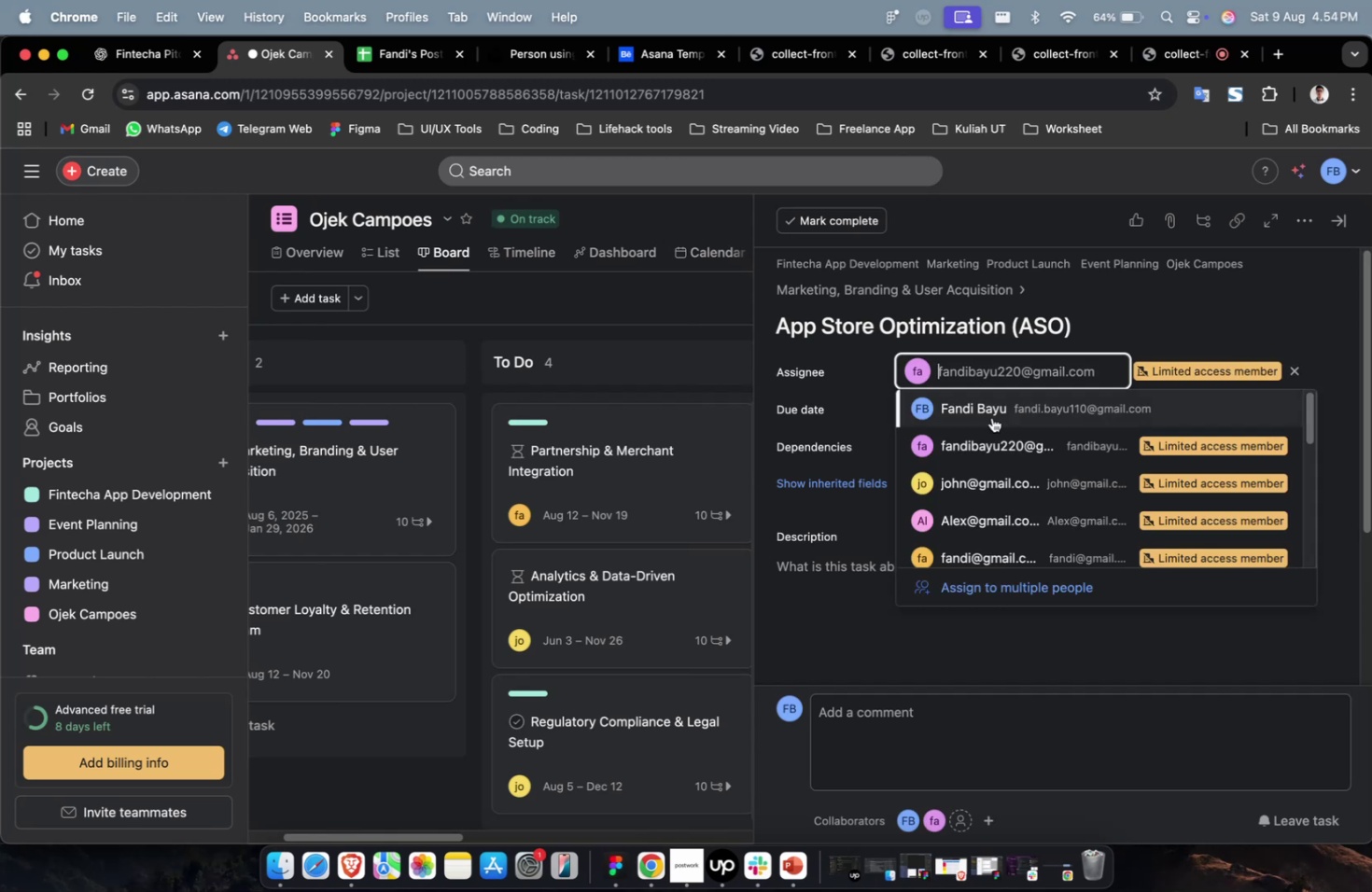 
scroll: coordinate [1007, 453], scroll_direction: down, amount: 9.0
 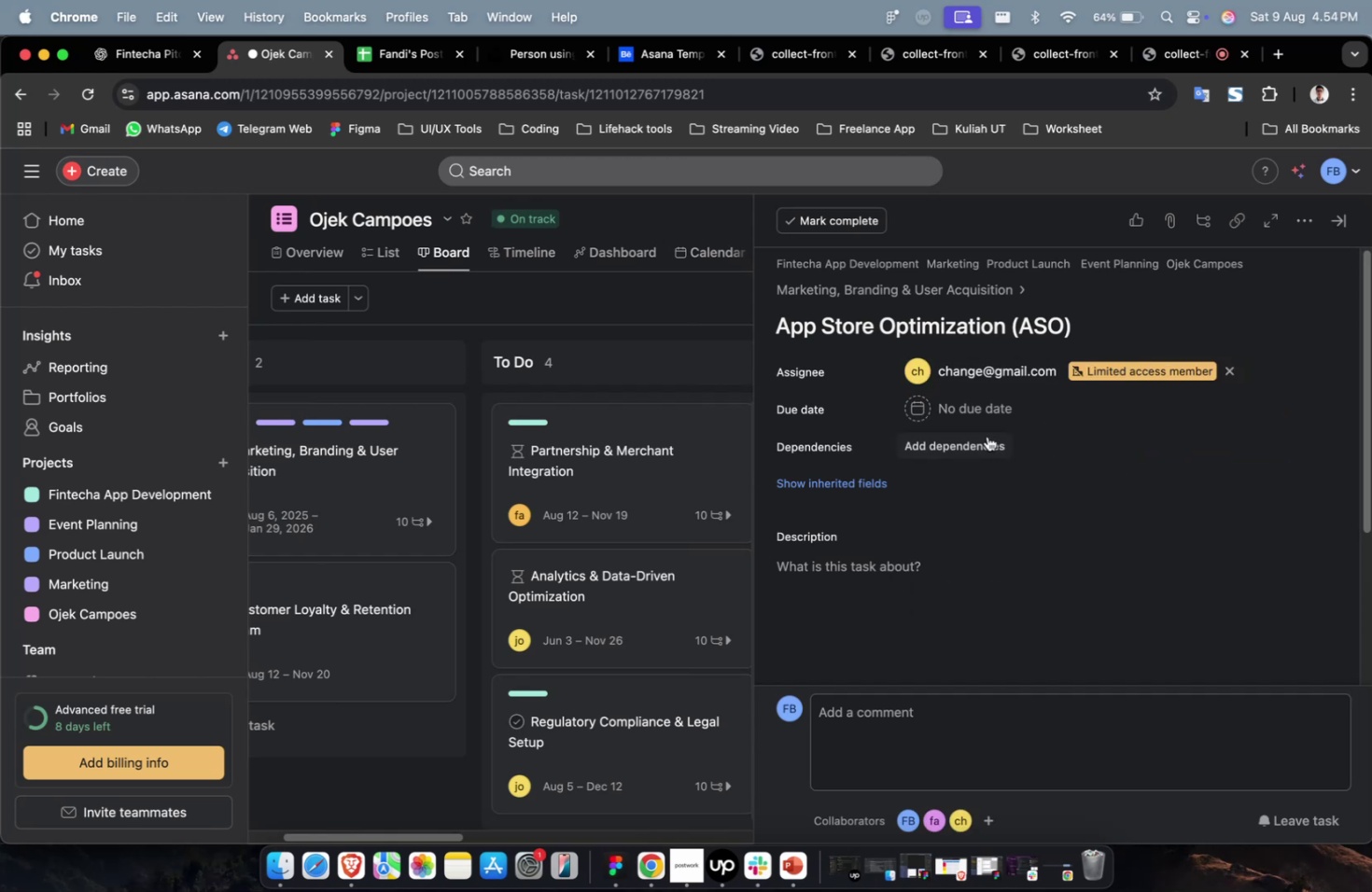 
double_click([977, 407])
 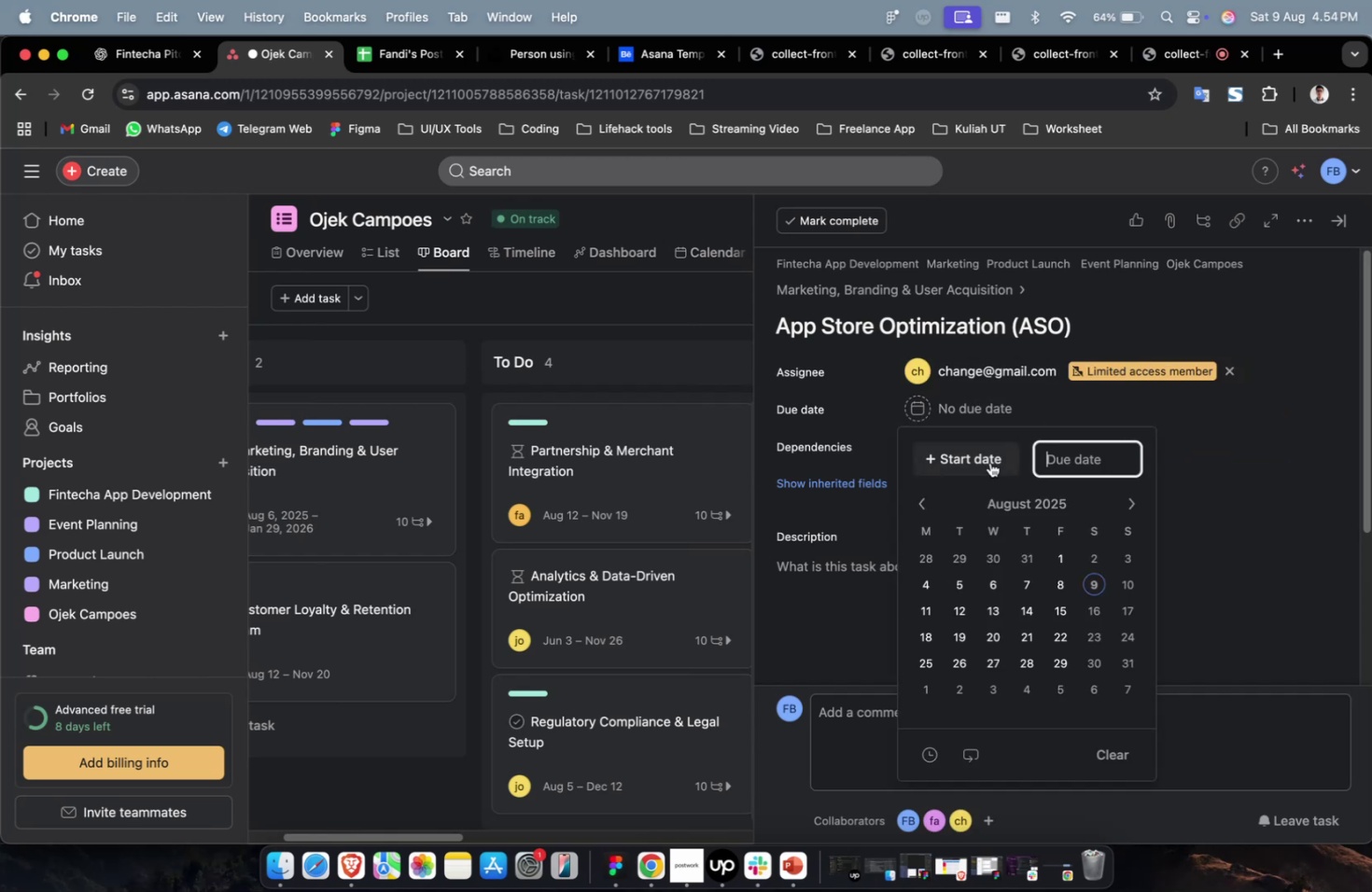 
triple_click([989, 463])
 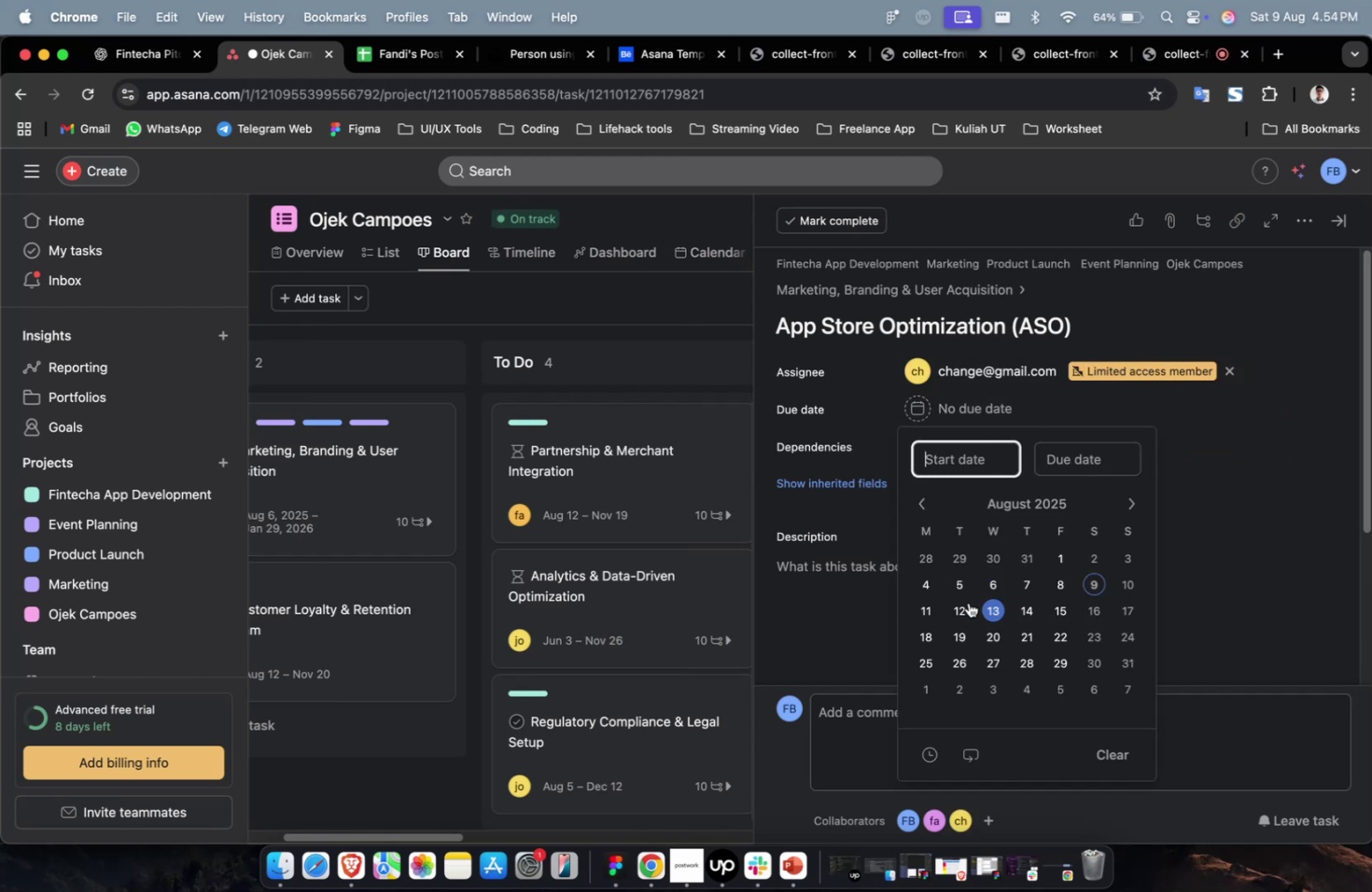 
triple_click([959, 609])
 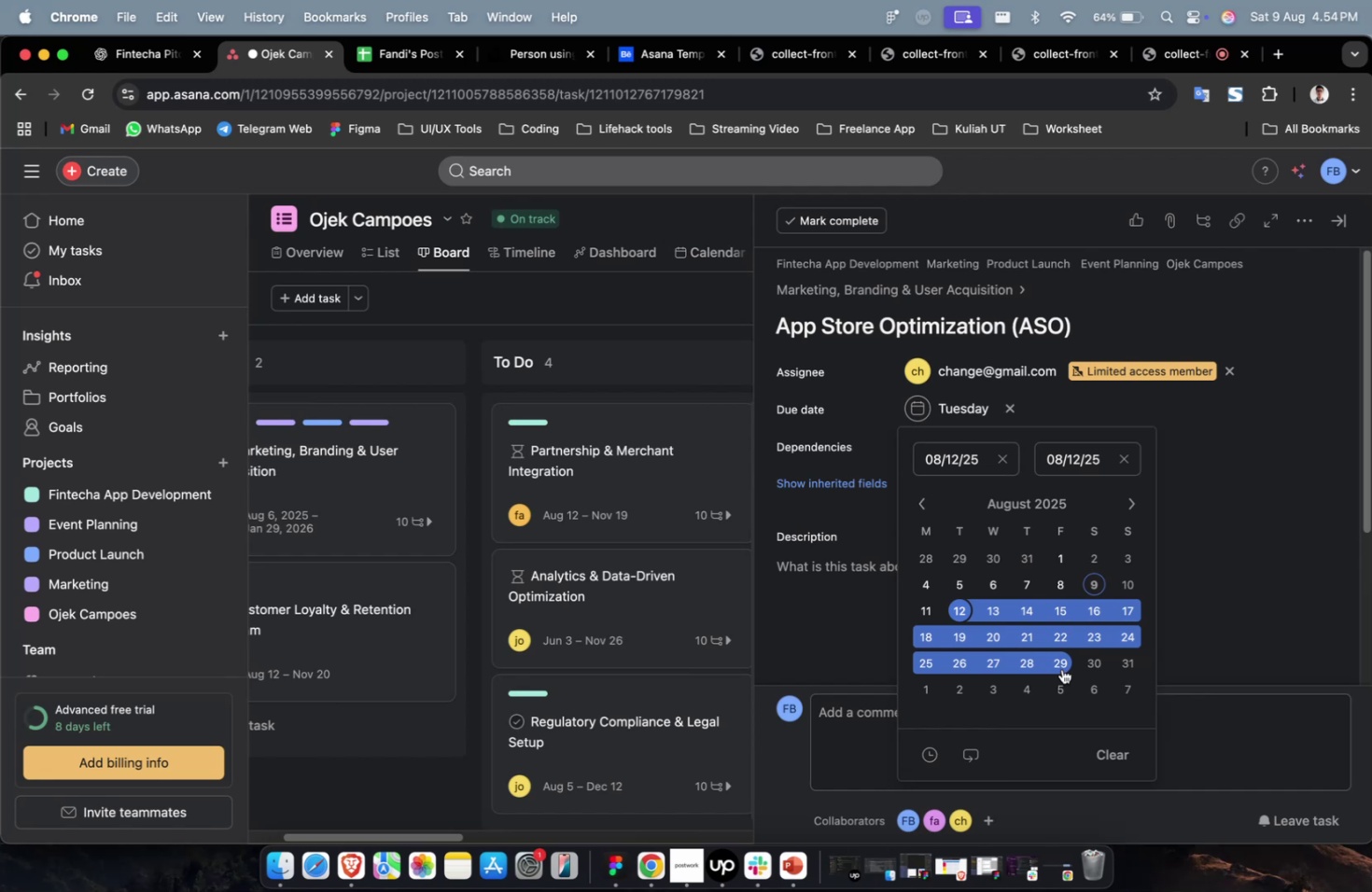 
double_click([1246, 523])
 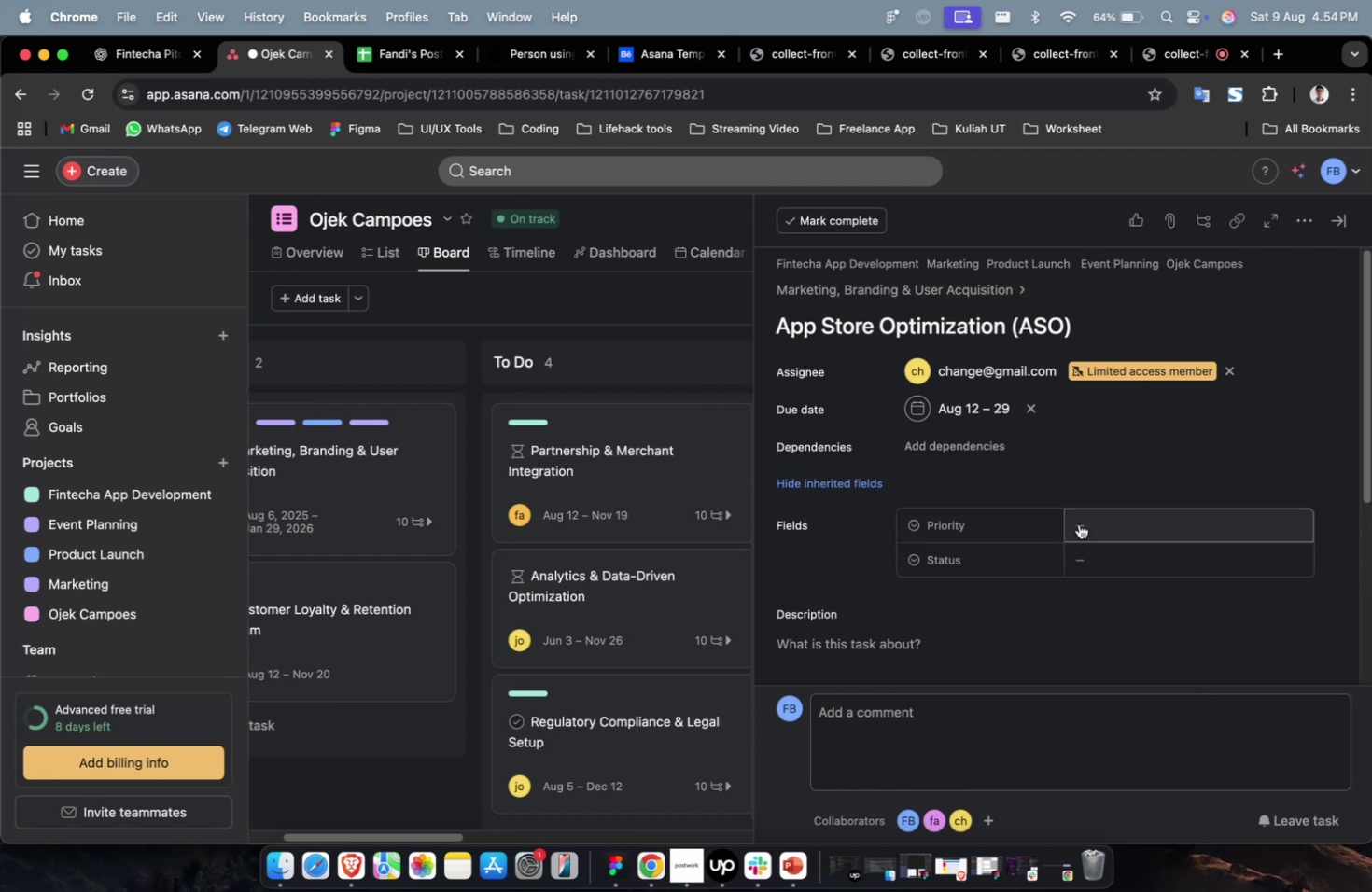 
triple_click([1098, 523])
 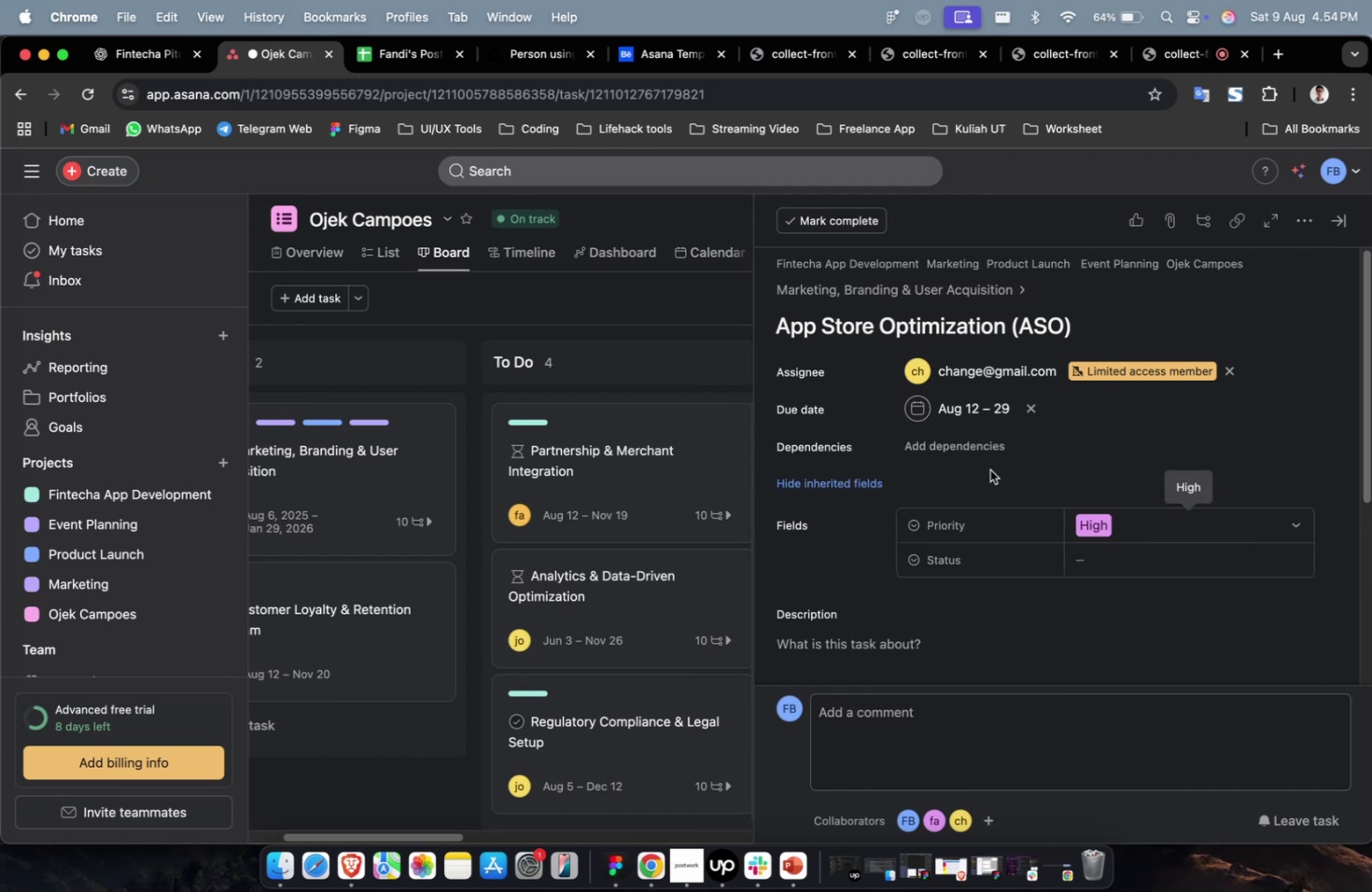 
triple_click([976, 440])
 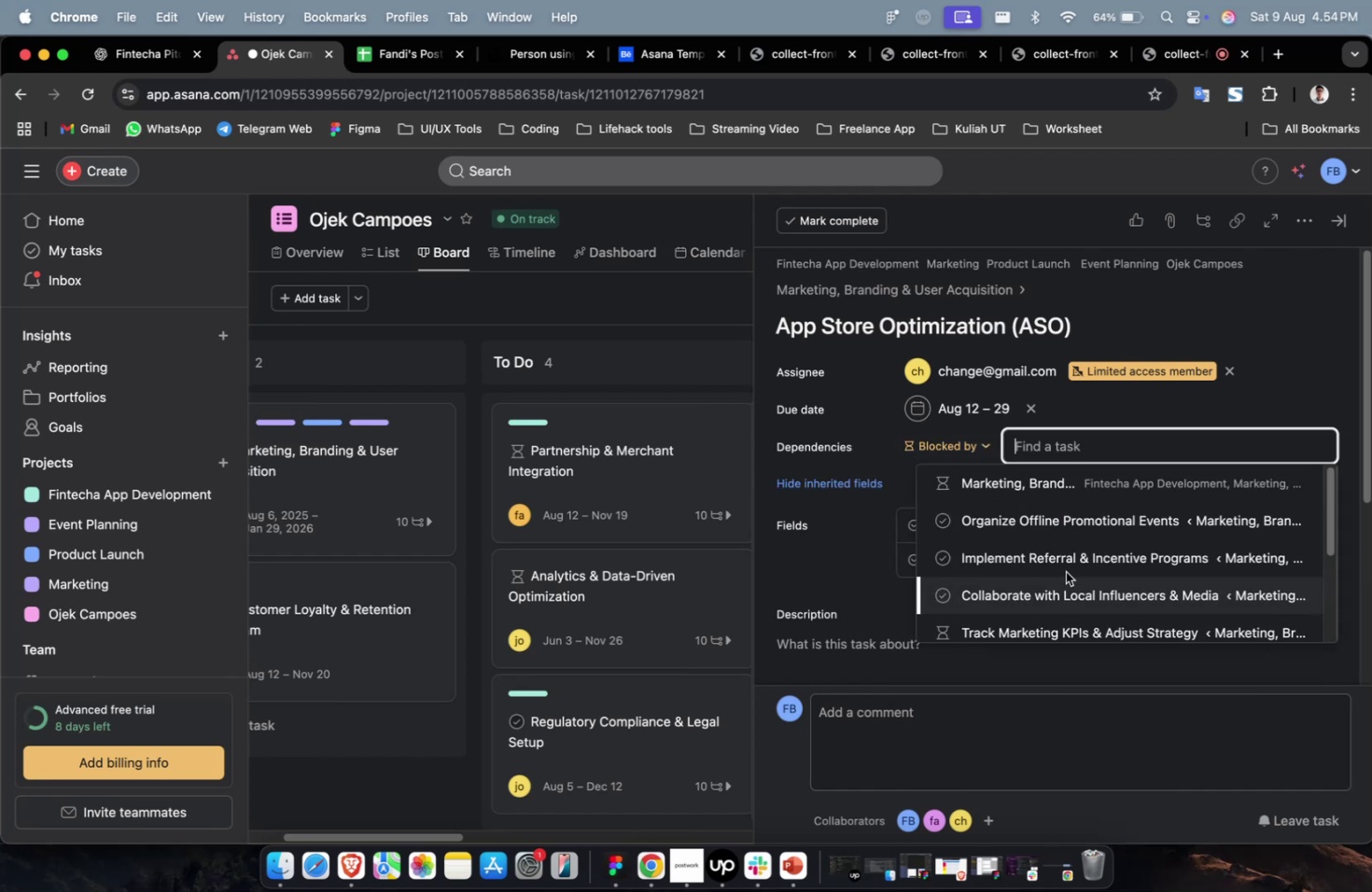 
triple_click([1064, 572])
 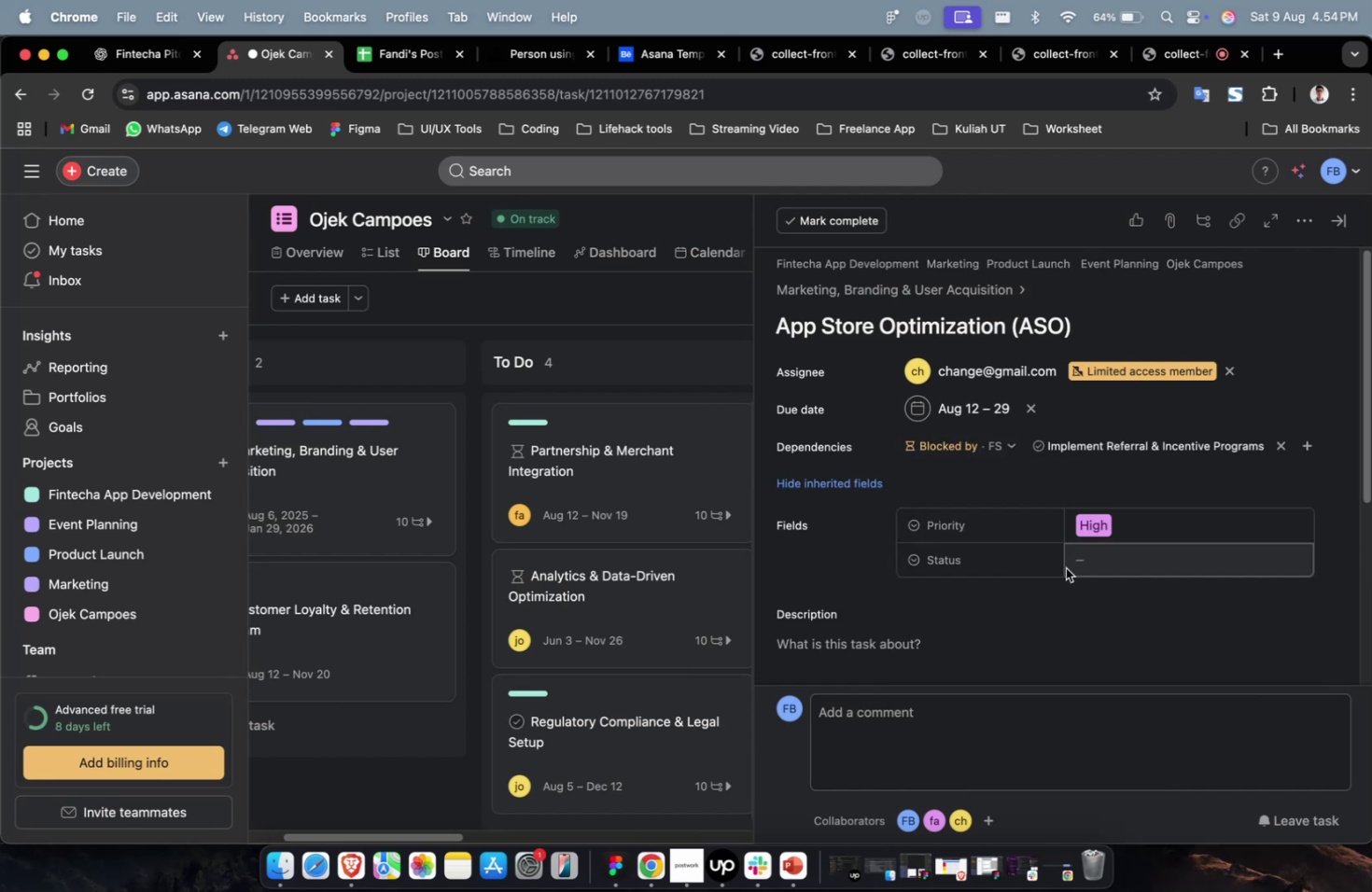 
triple_click([1079, 559])
 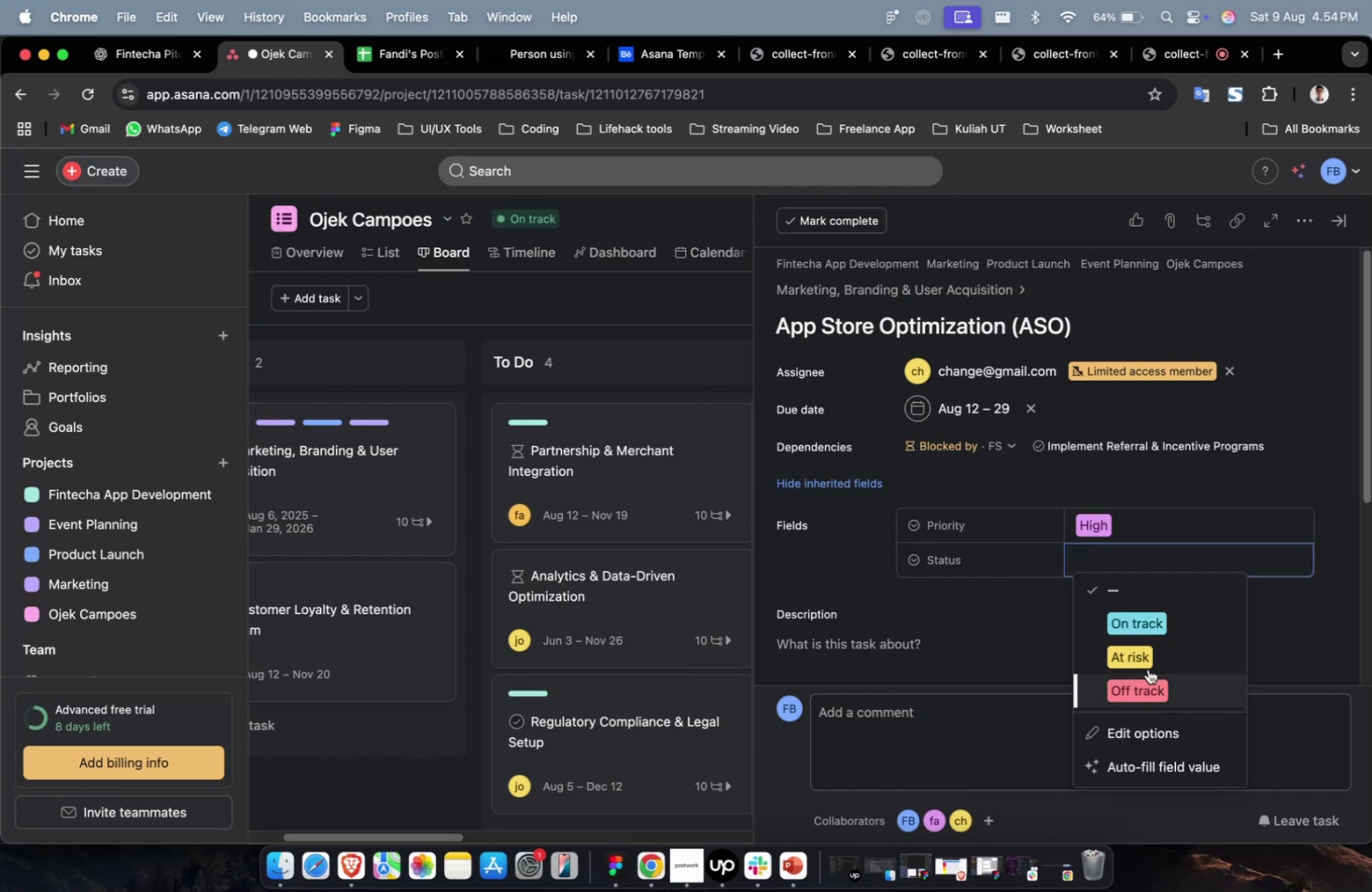 
left_click([1154, 628])
 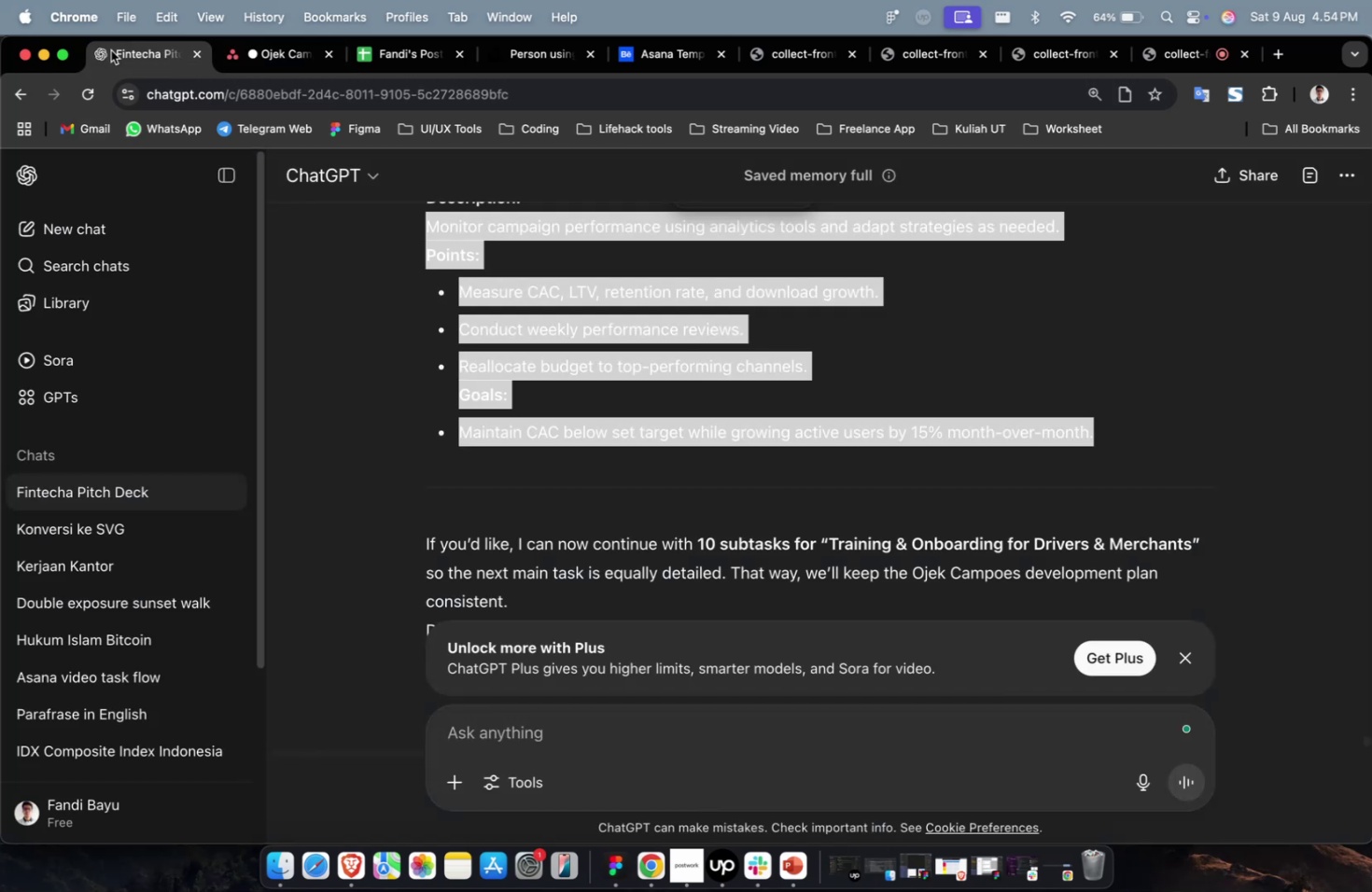 
scroll: coordinate [540, 293], scroll_direction: up, amount: 11.0
 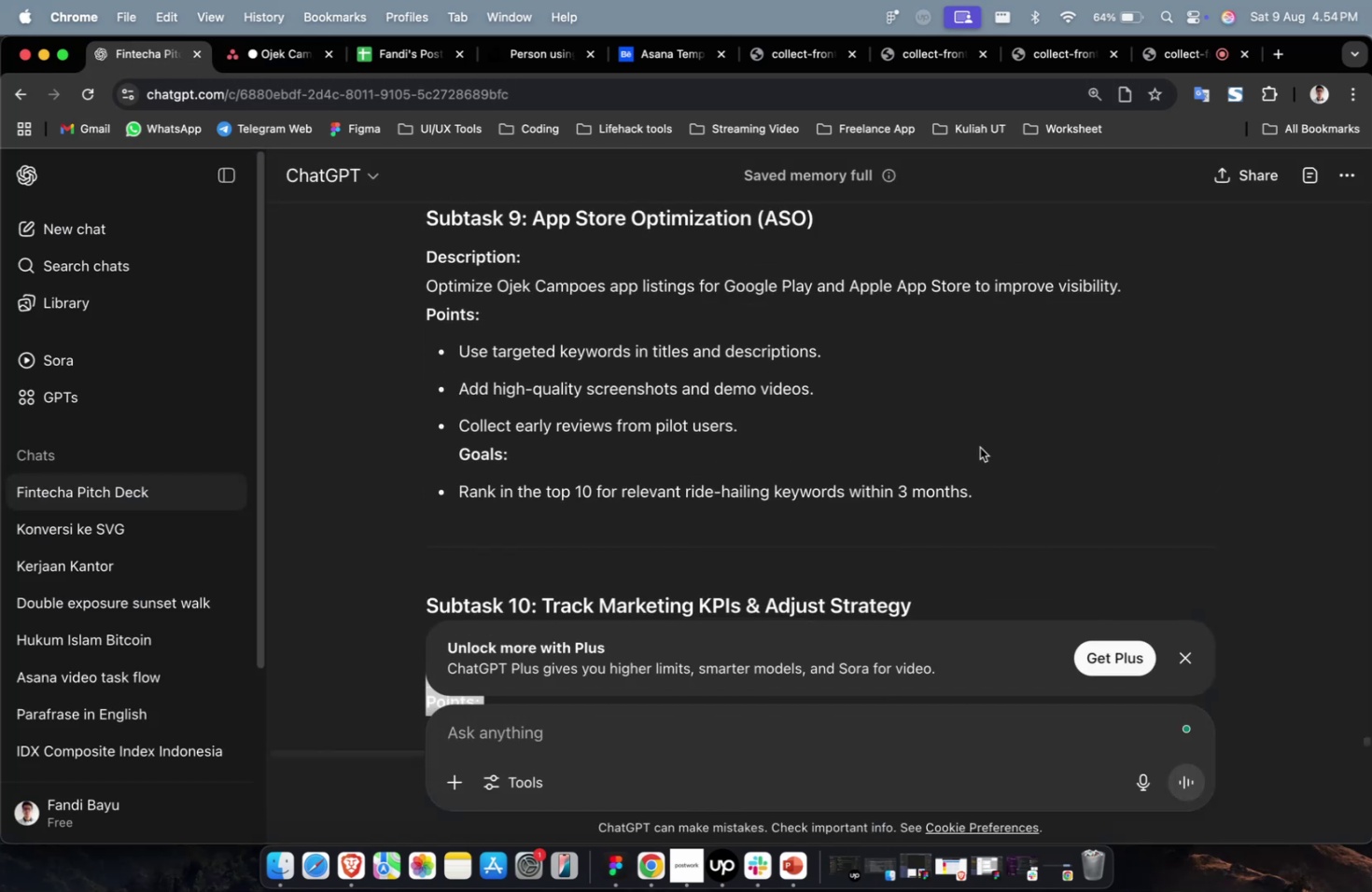 
left_click_drag(start_coordinate=[996, 497], to_coordinate=[423, 292])
 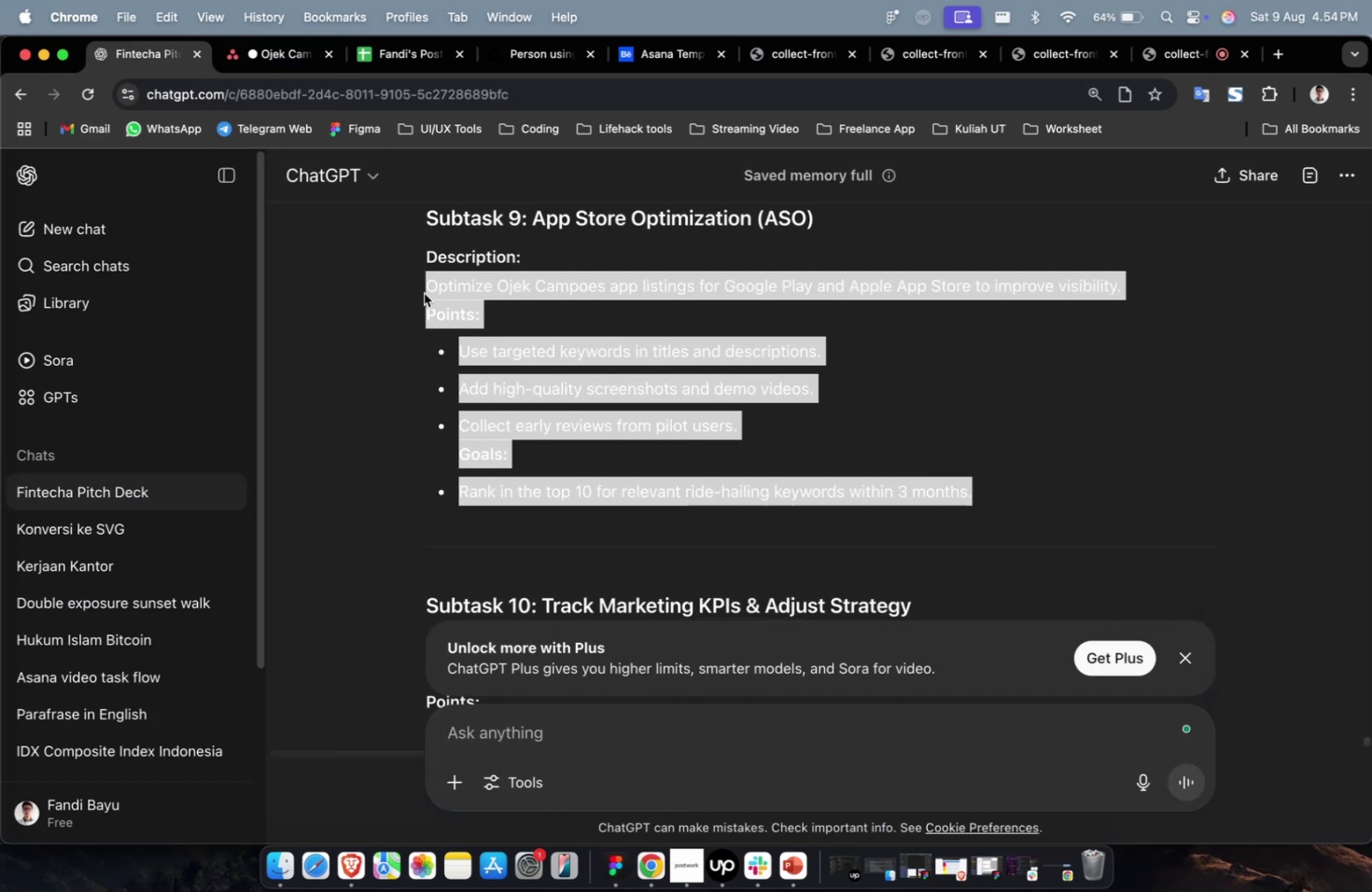 
key(Meta+CommandLeft)
 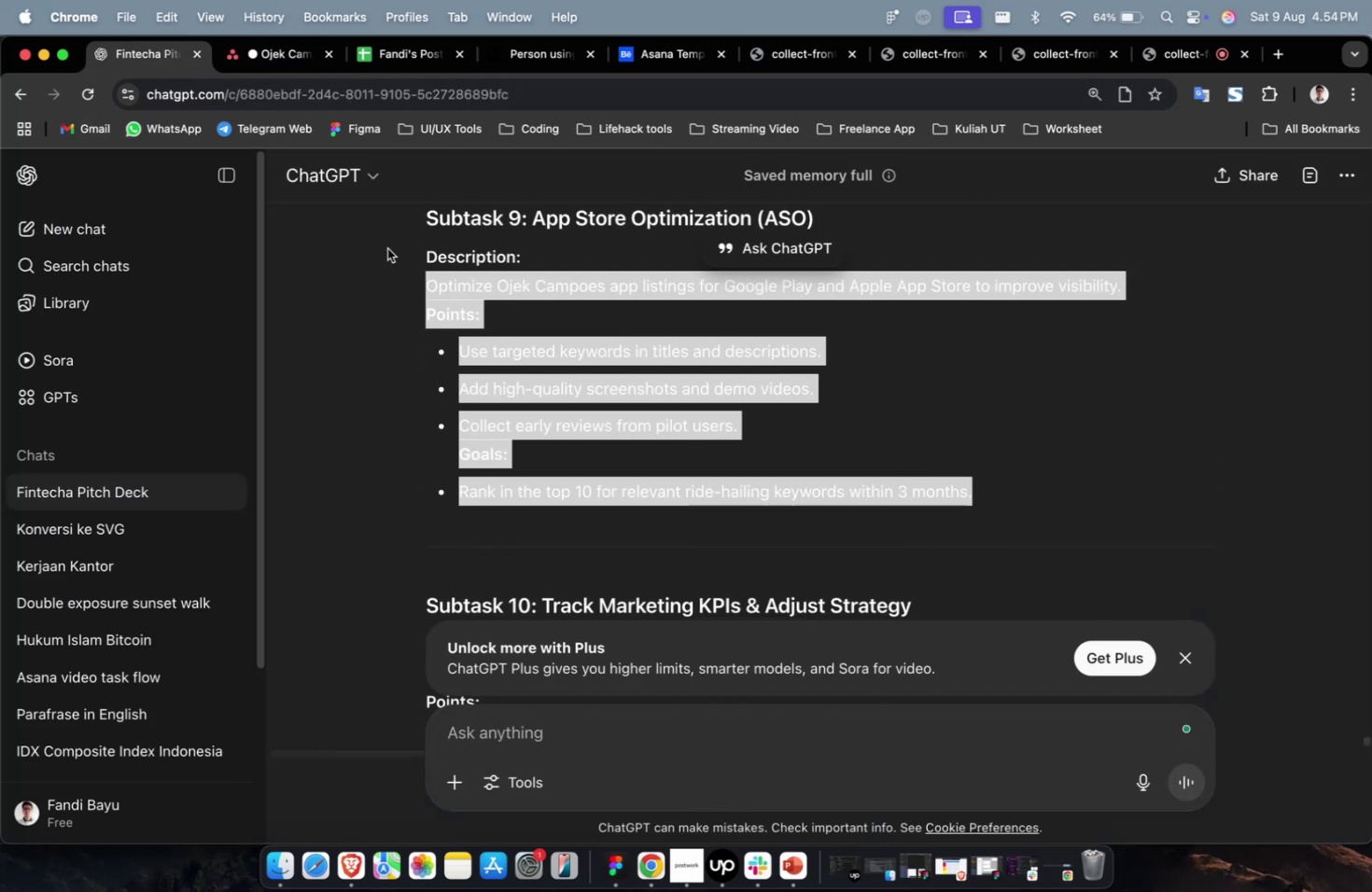 
key(Meta+C)
 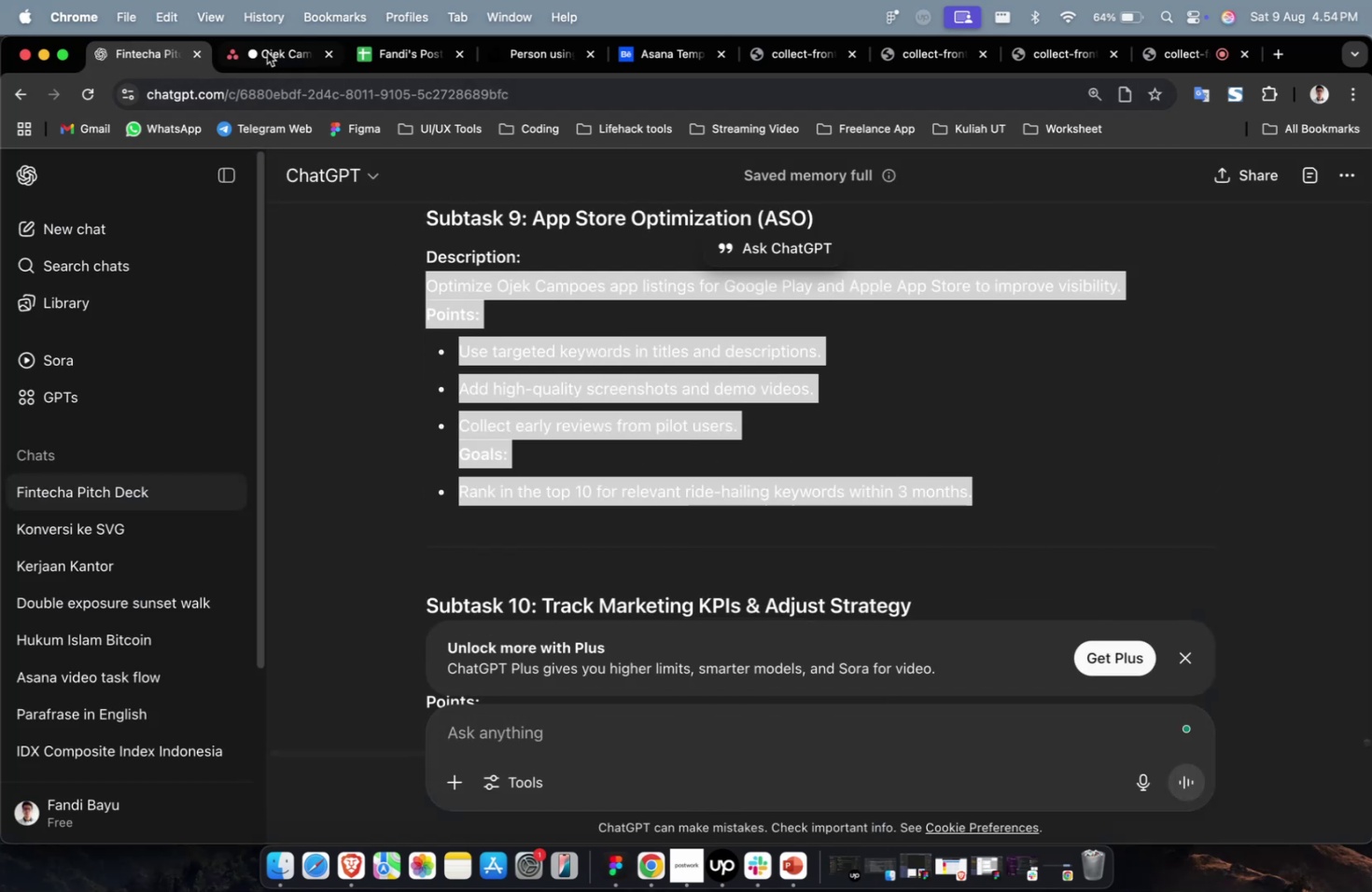 
left_click([270, 50])
 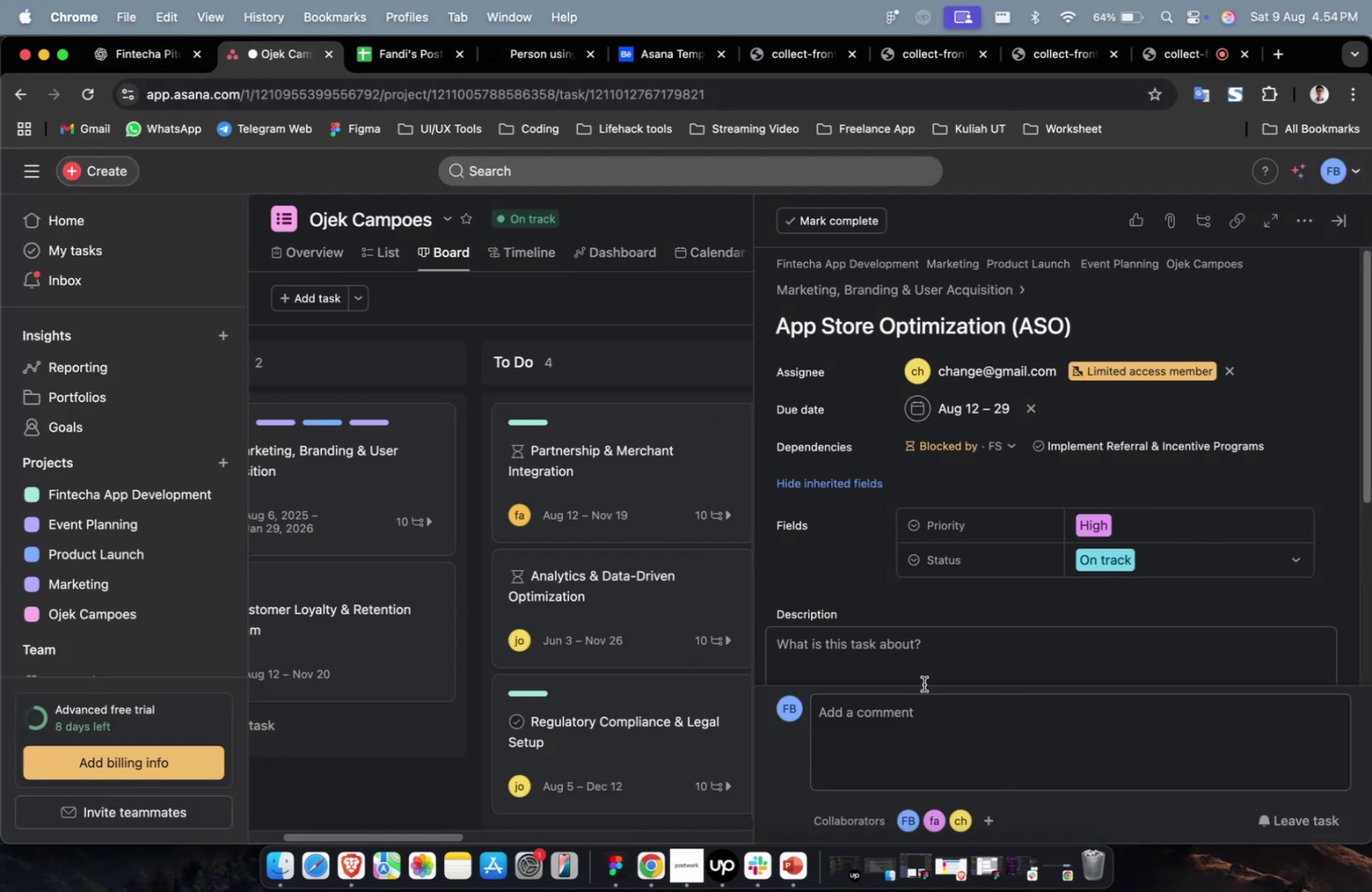 
double_click([928, 655])
 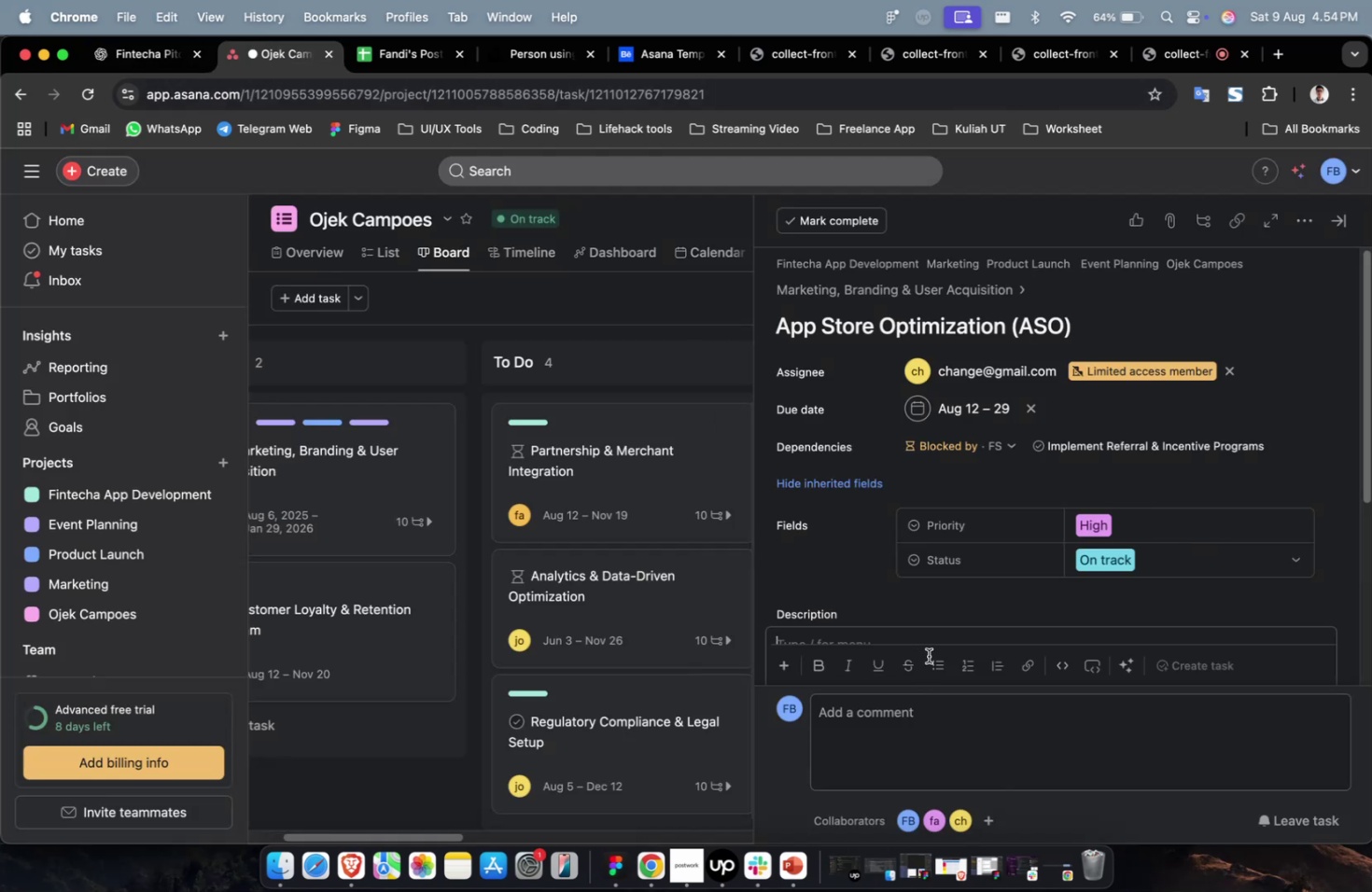 
key(Meta+V)
 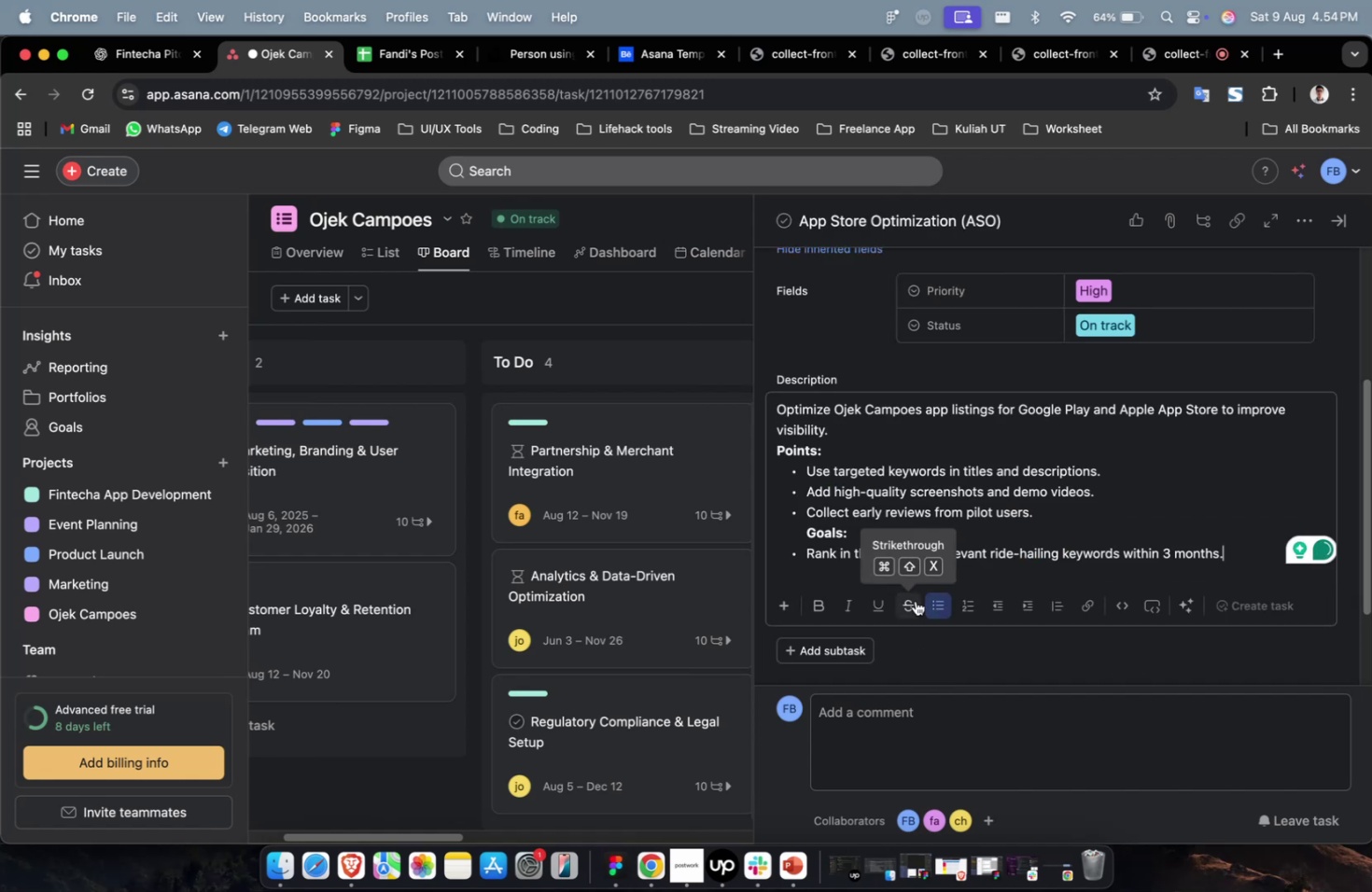 
scroll: coordinate [917, 595], scroll_direction: down, amount: 25.0
 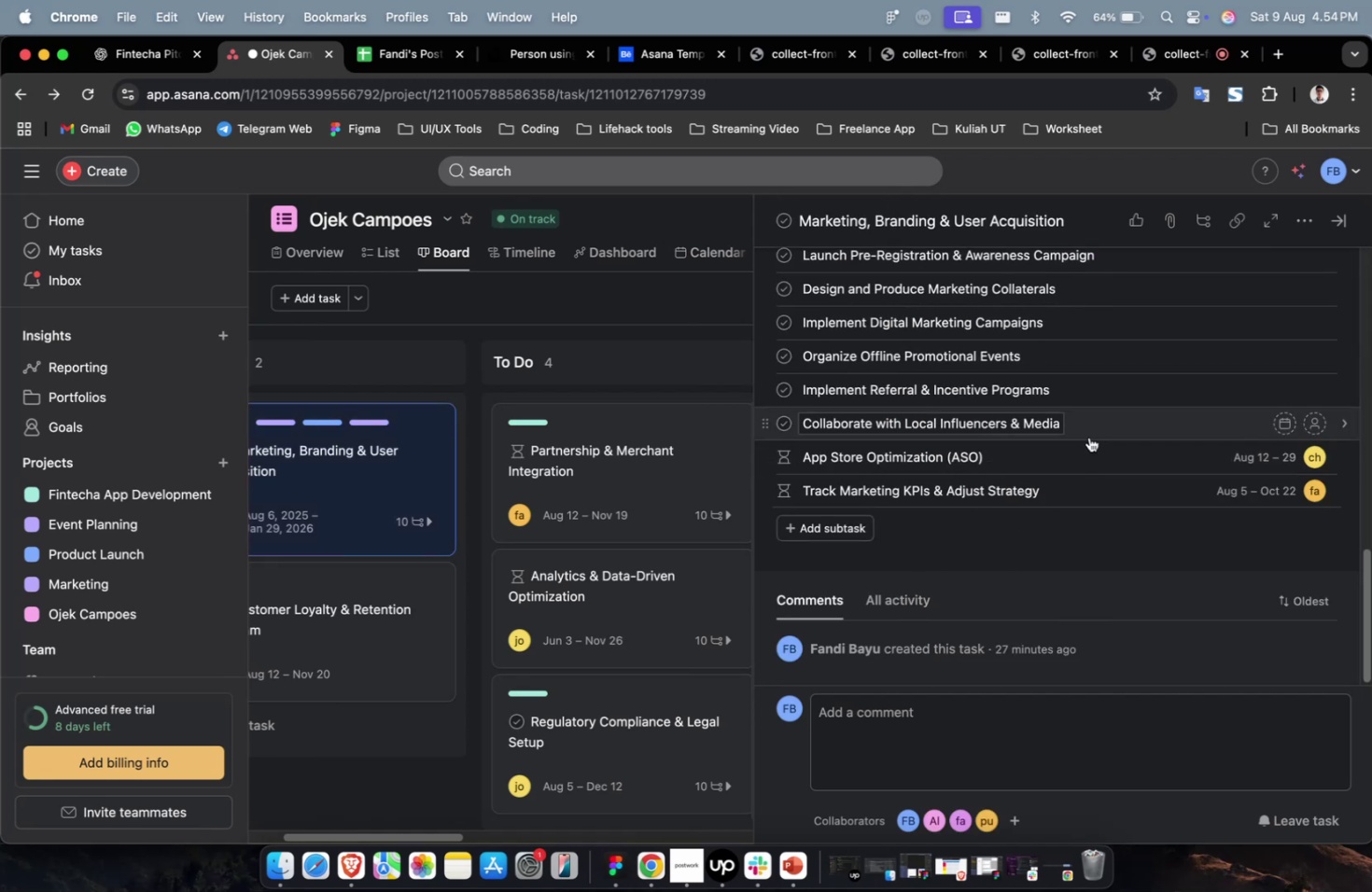 
left_click([1091, 433])
 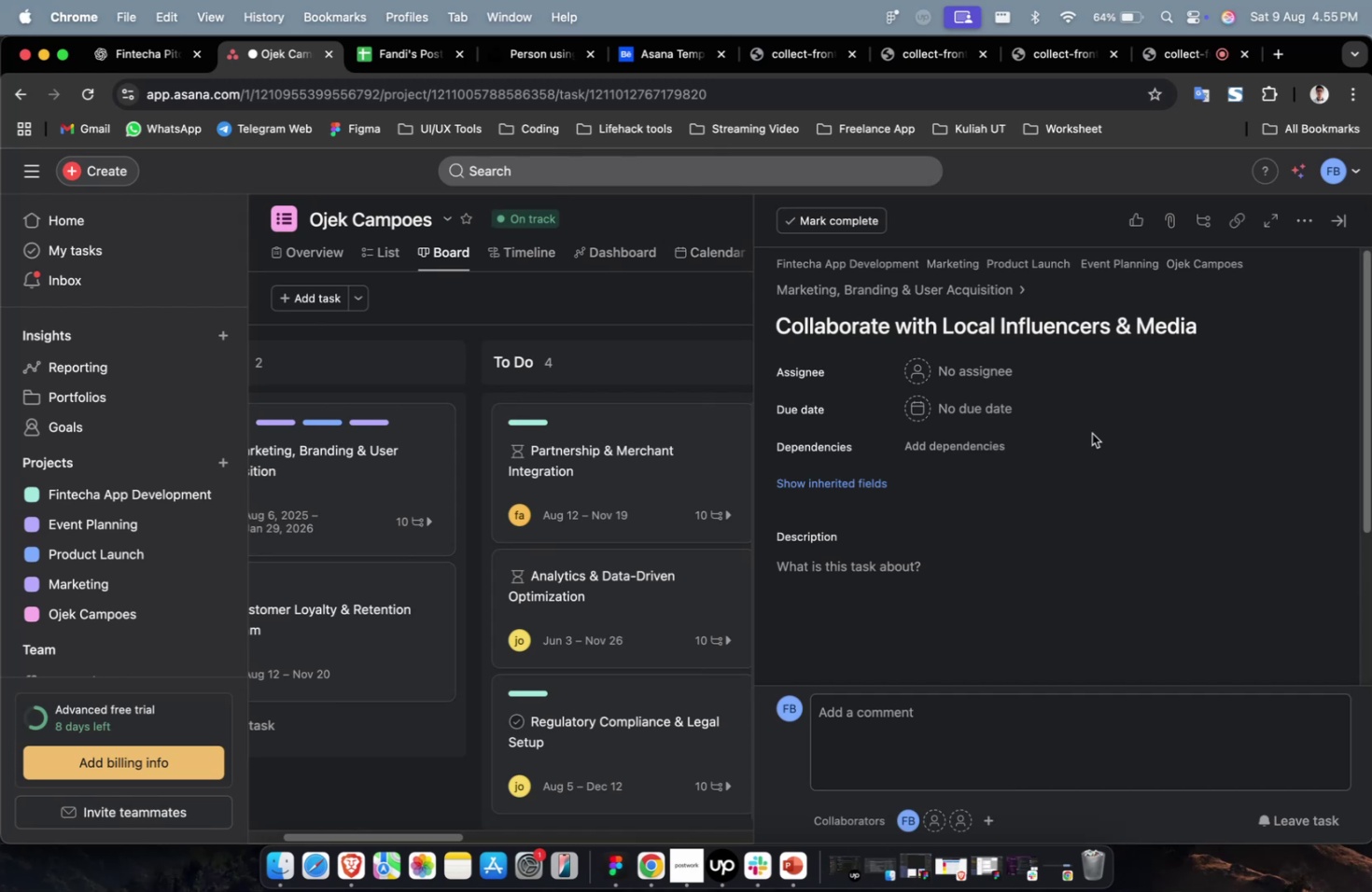 
wait(47.52)
 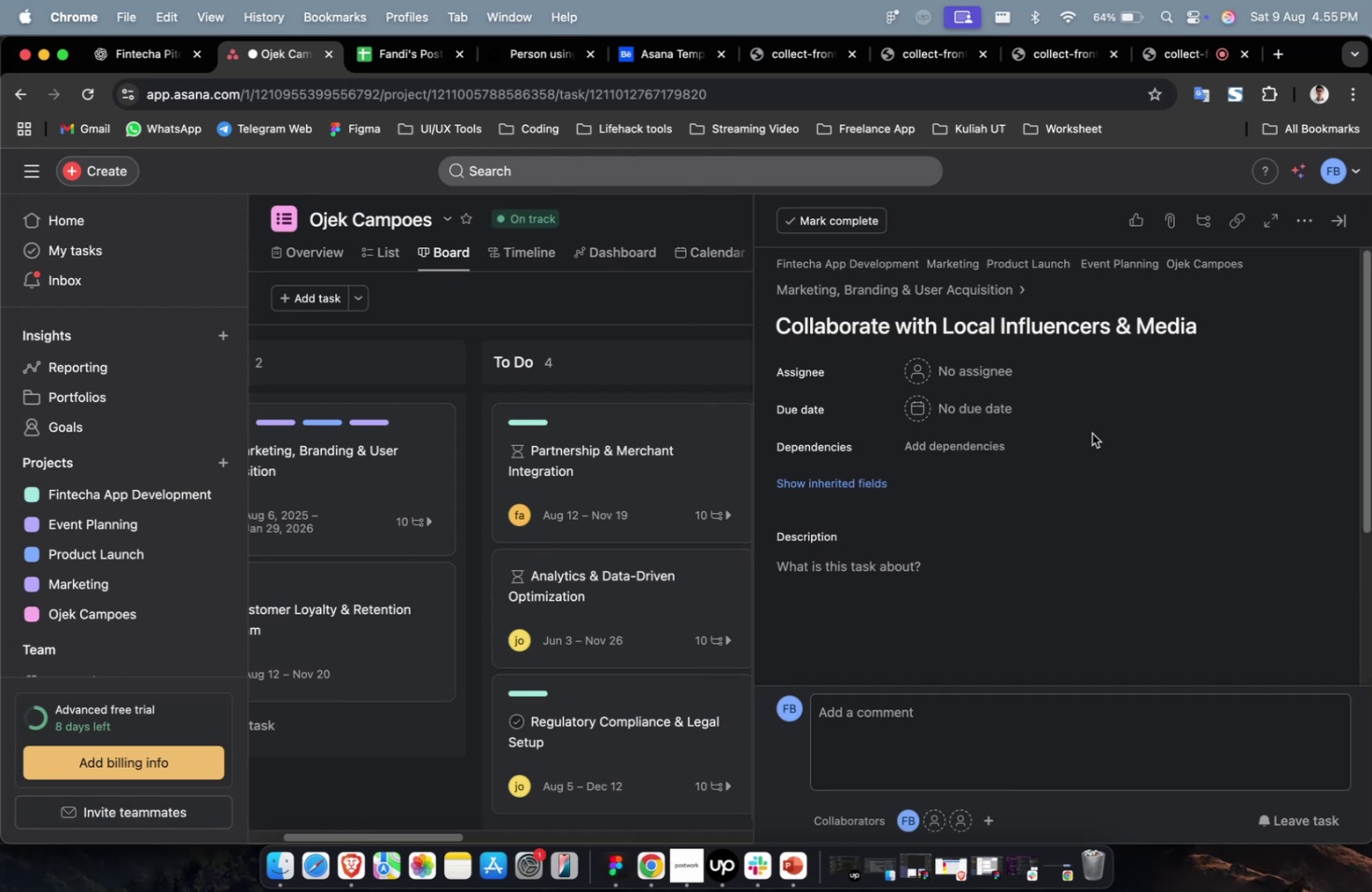 
left_click([973, 383])
 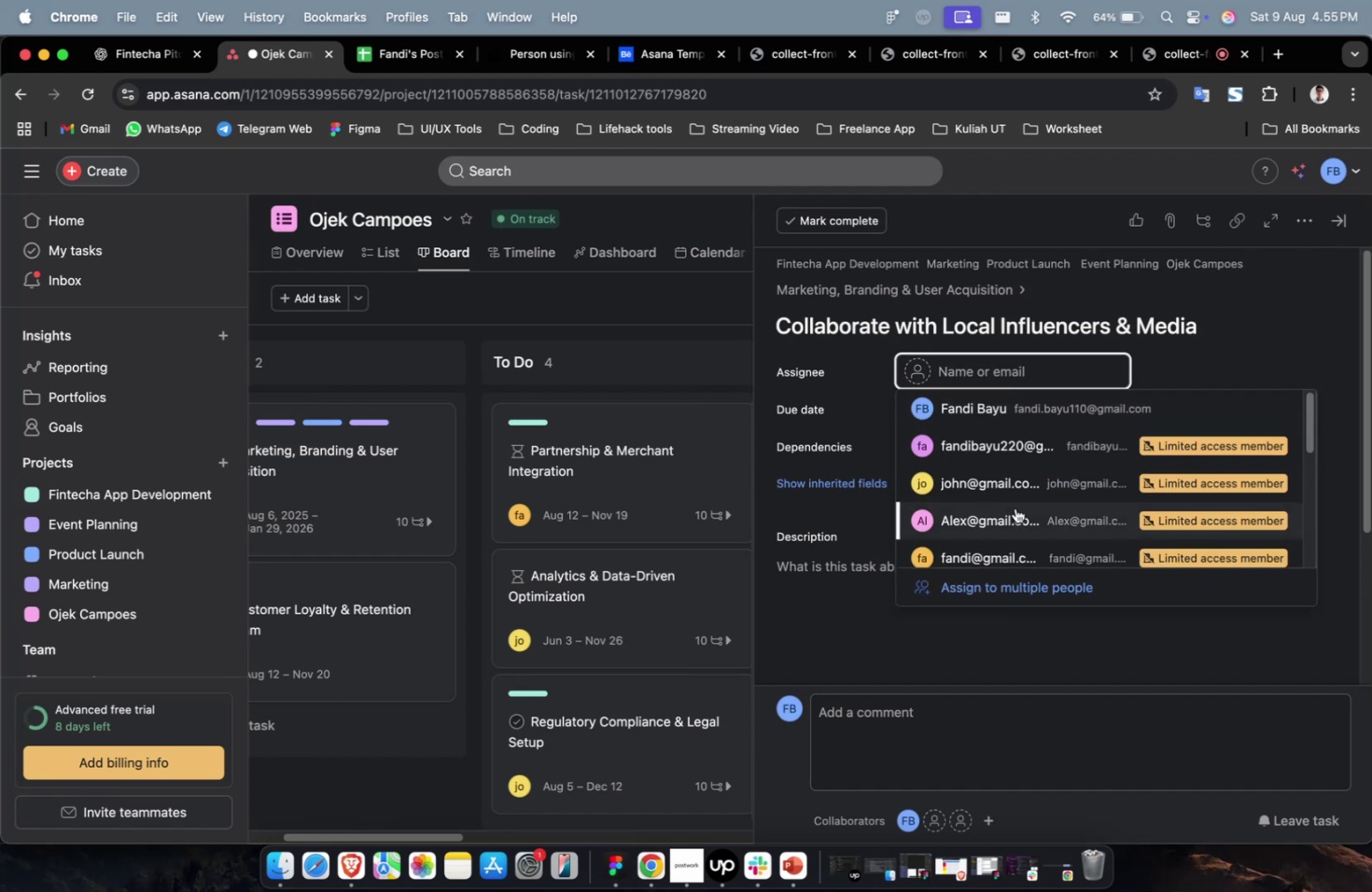 
left_click([1015, 507])
 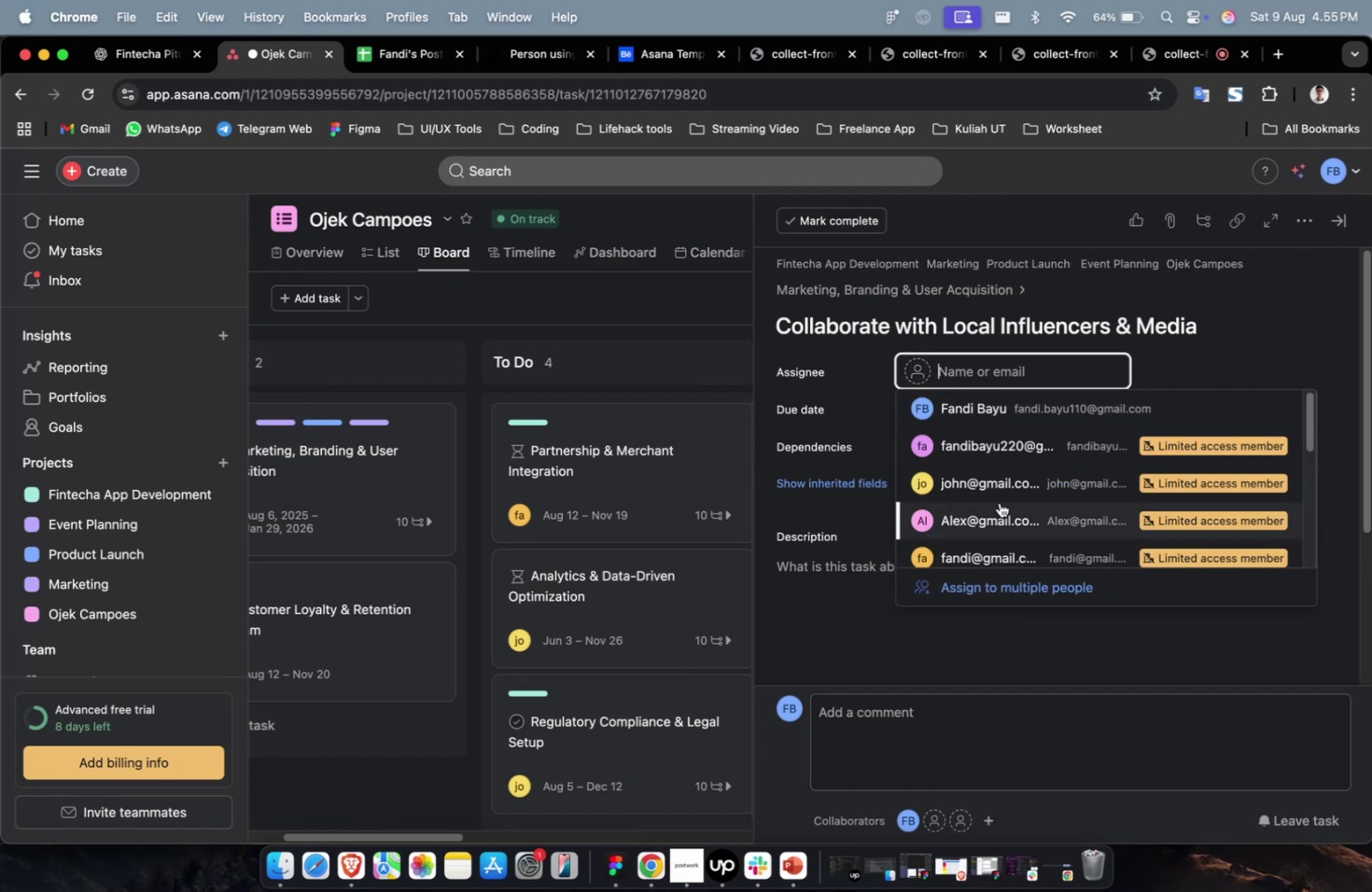 
left_click([997, 500])
 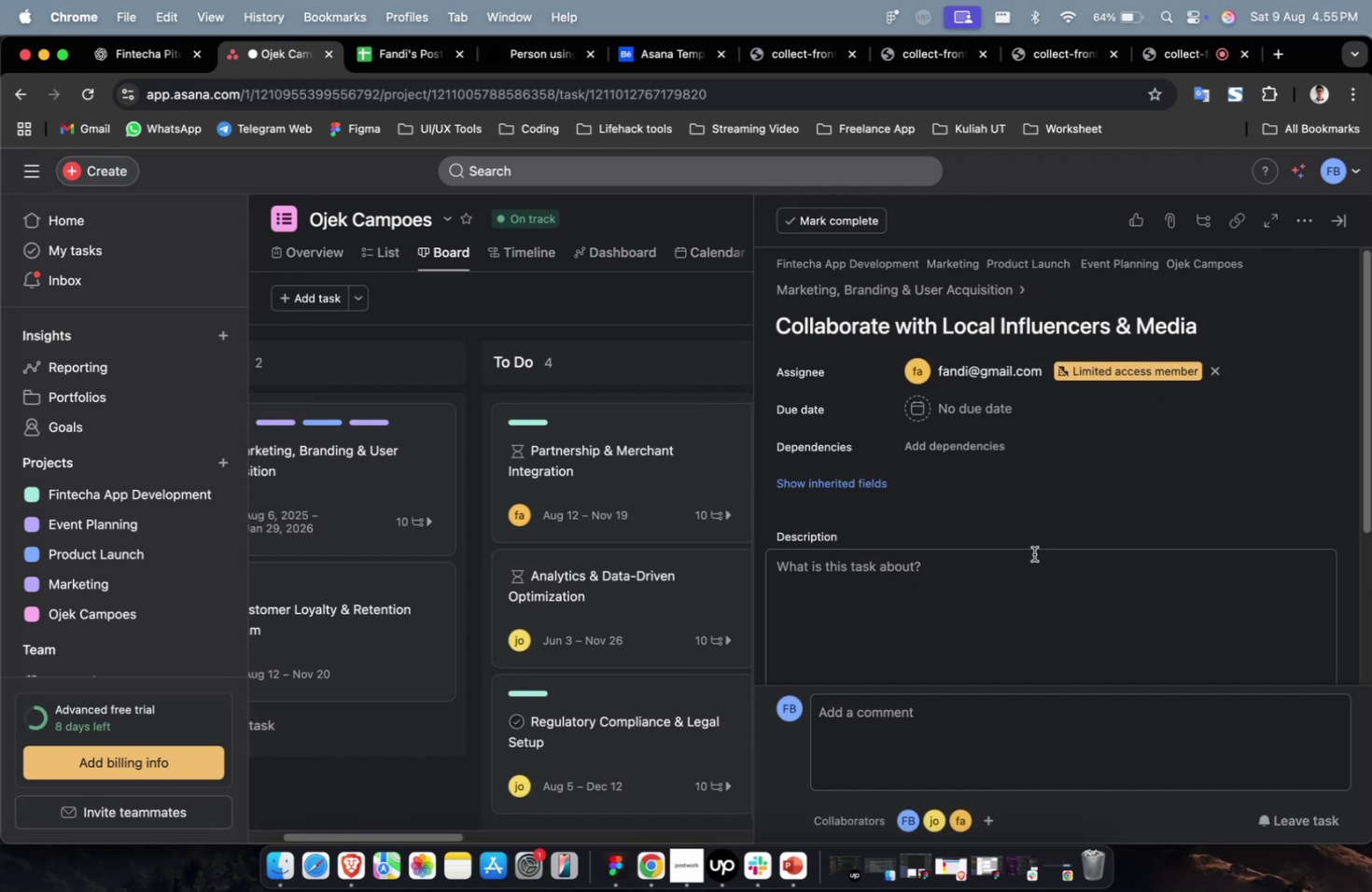 
triple_click([974, 415])
 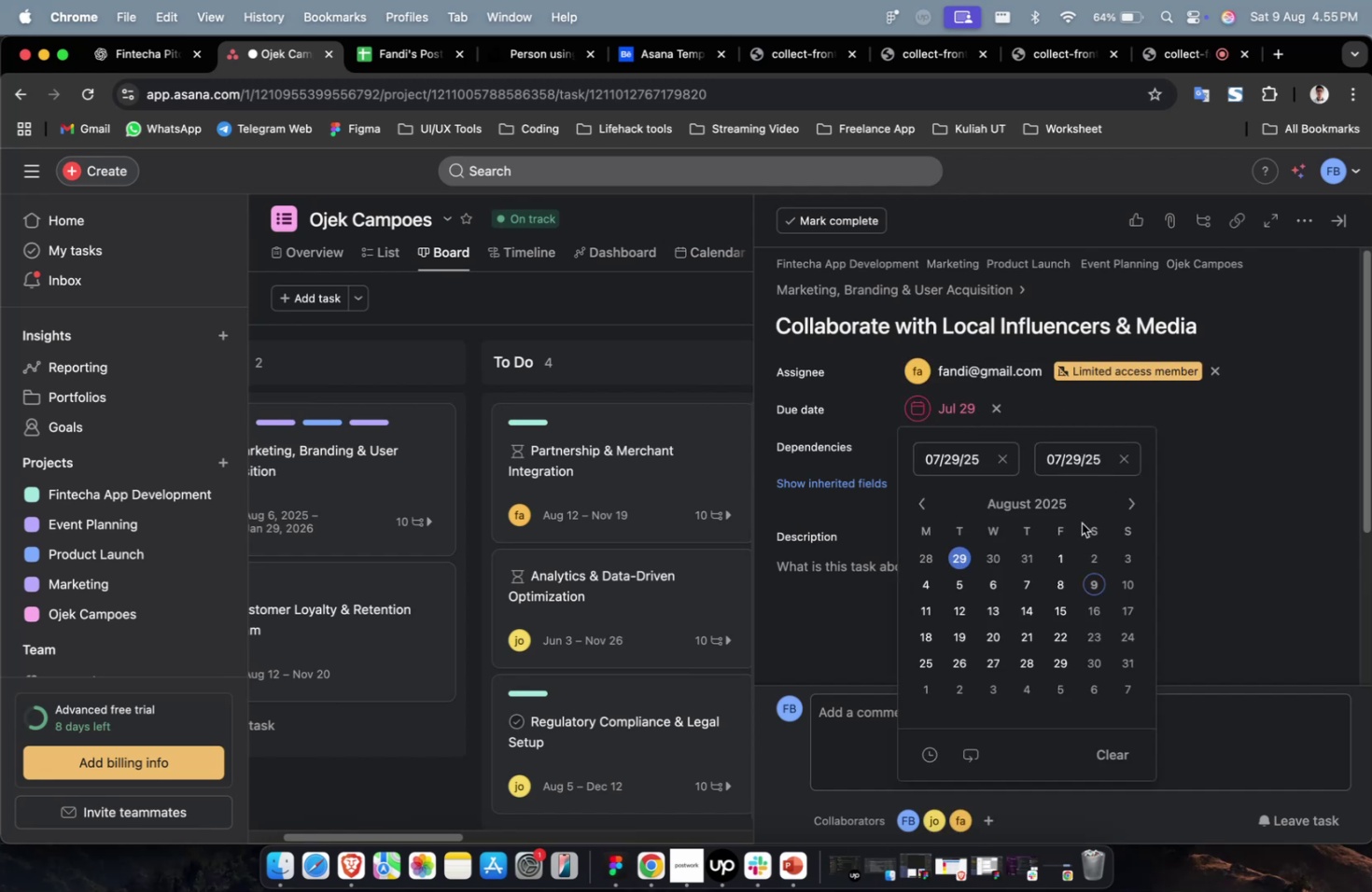 
triple_click([1126, 504])
 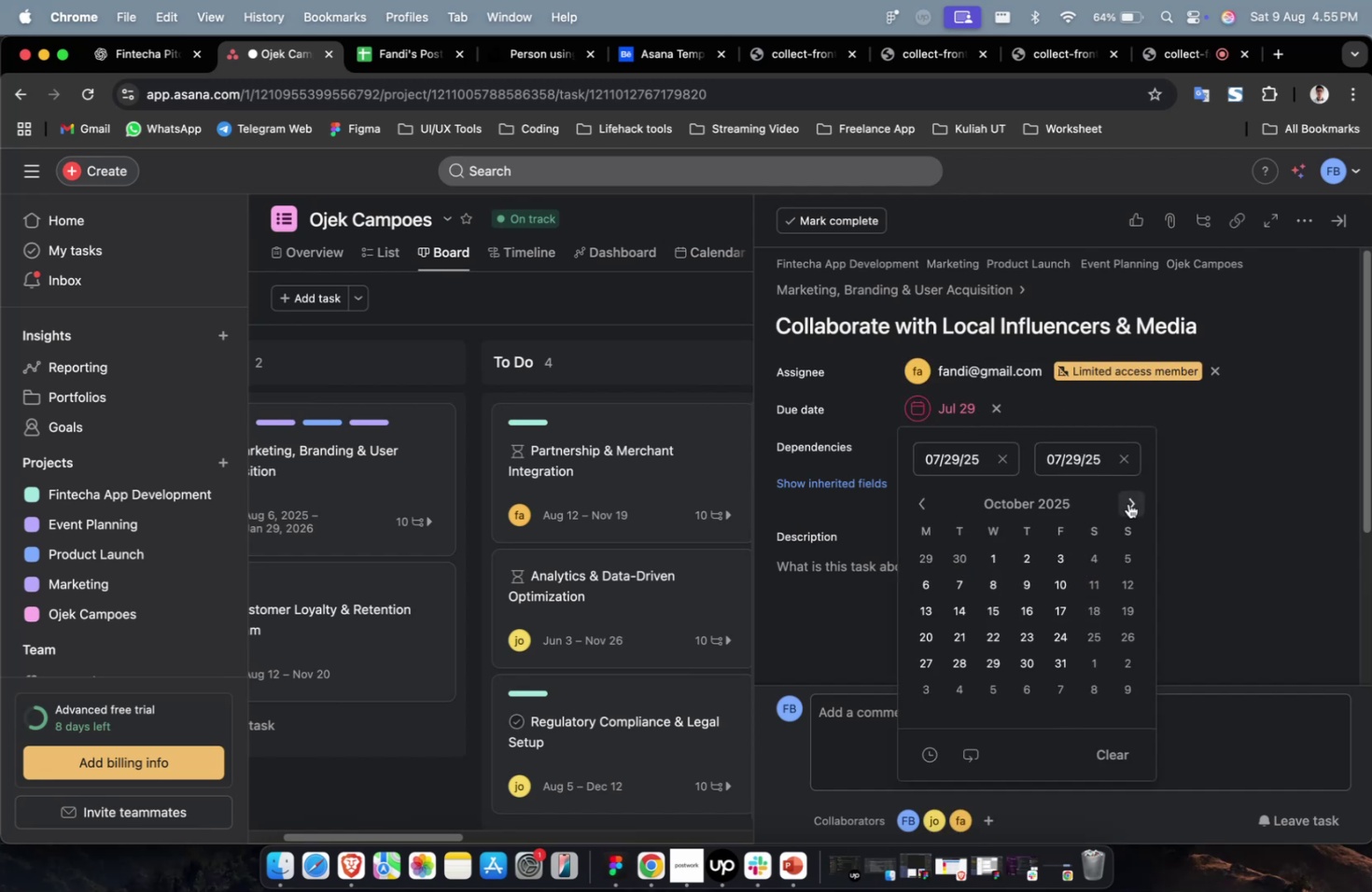 
left_click_drag(start_coordinate=[1127, 503], to_coordinate=[1123, 509])
 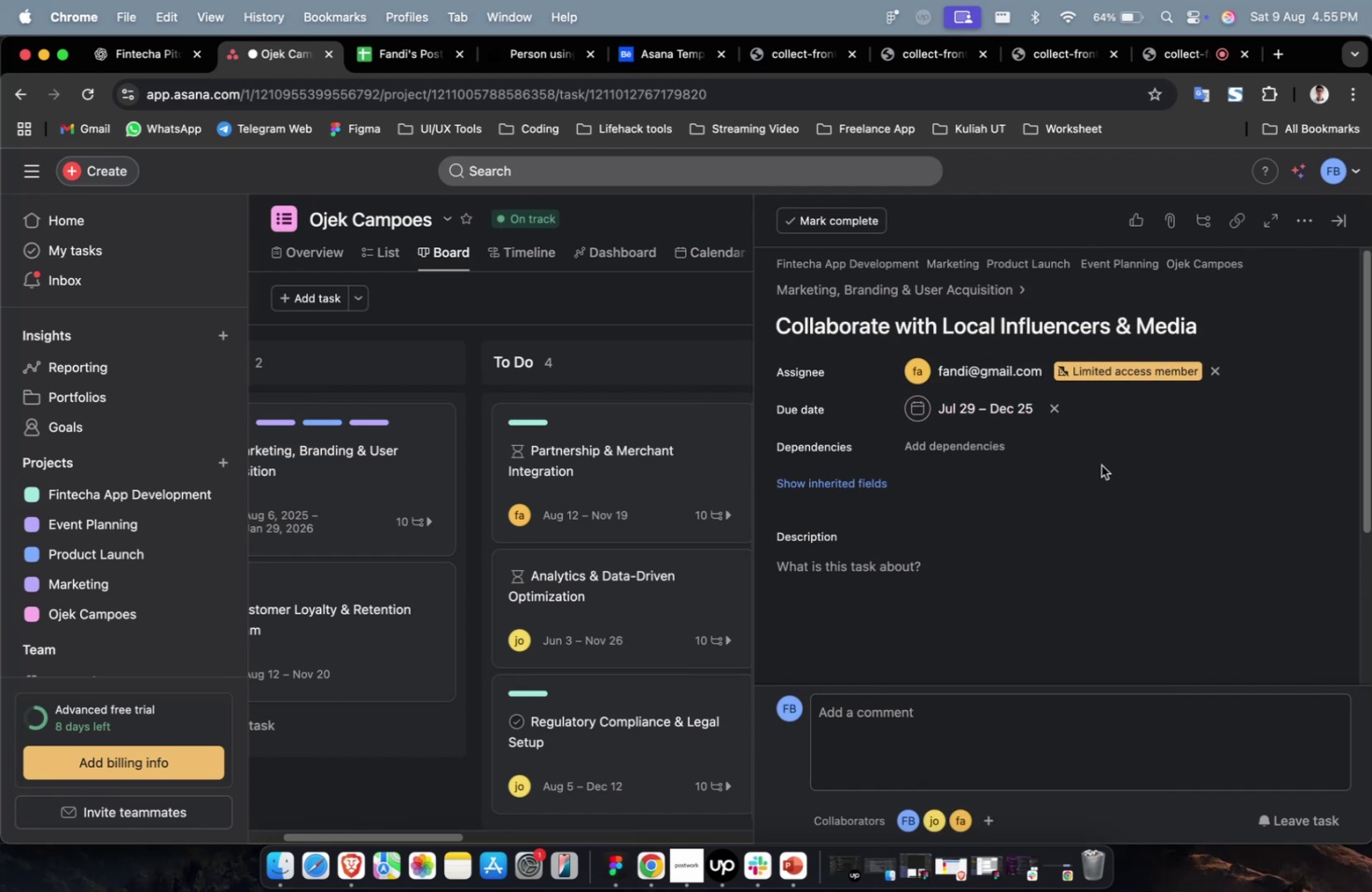 
triple_click([962, 445])
 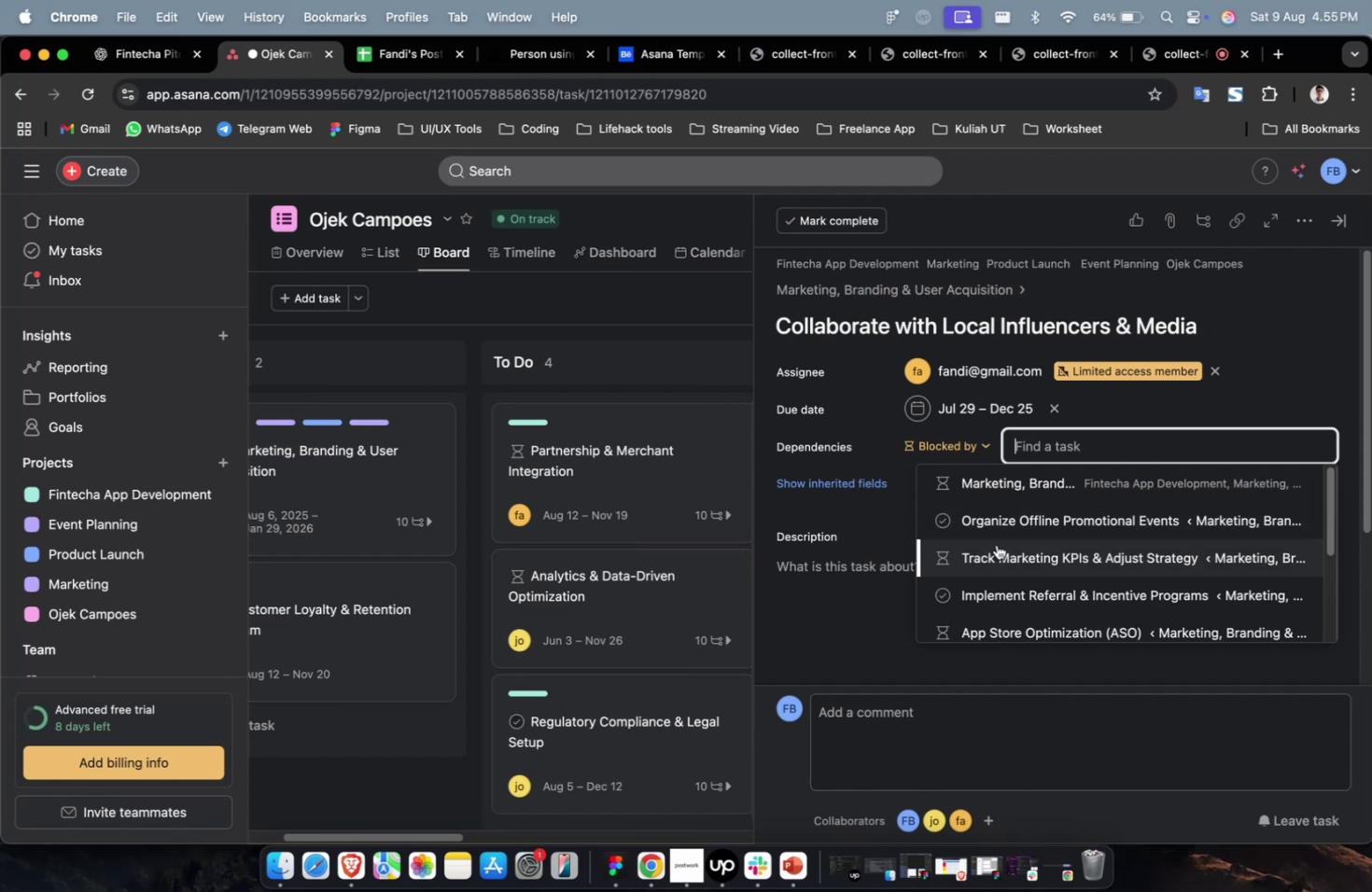 
triple_click([996, 544])
 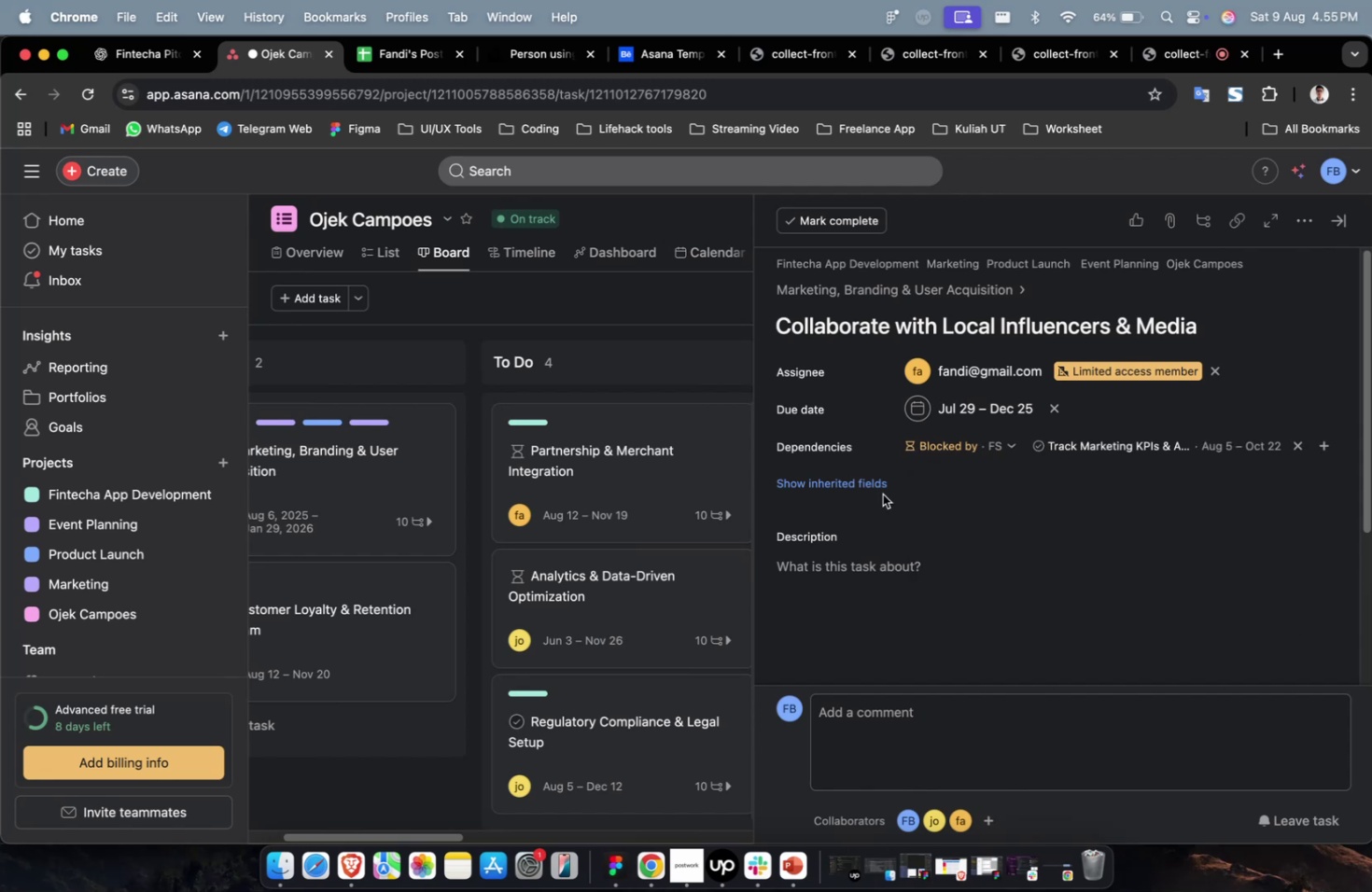 
triple_click([866, 489])
 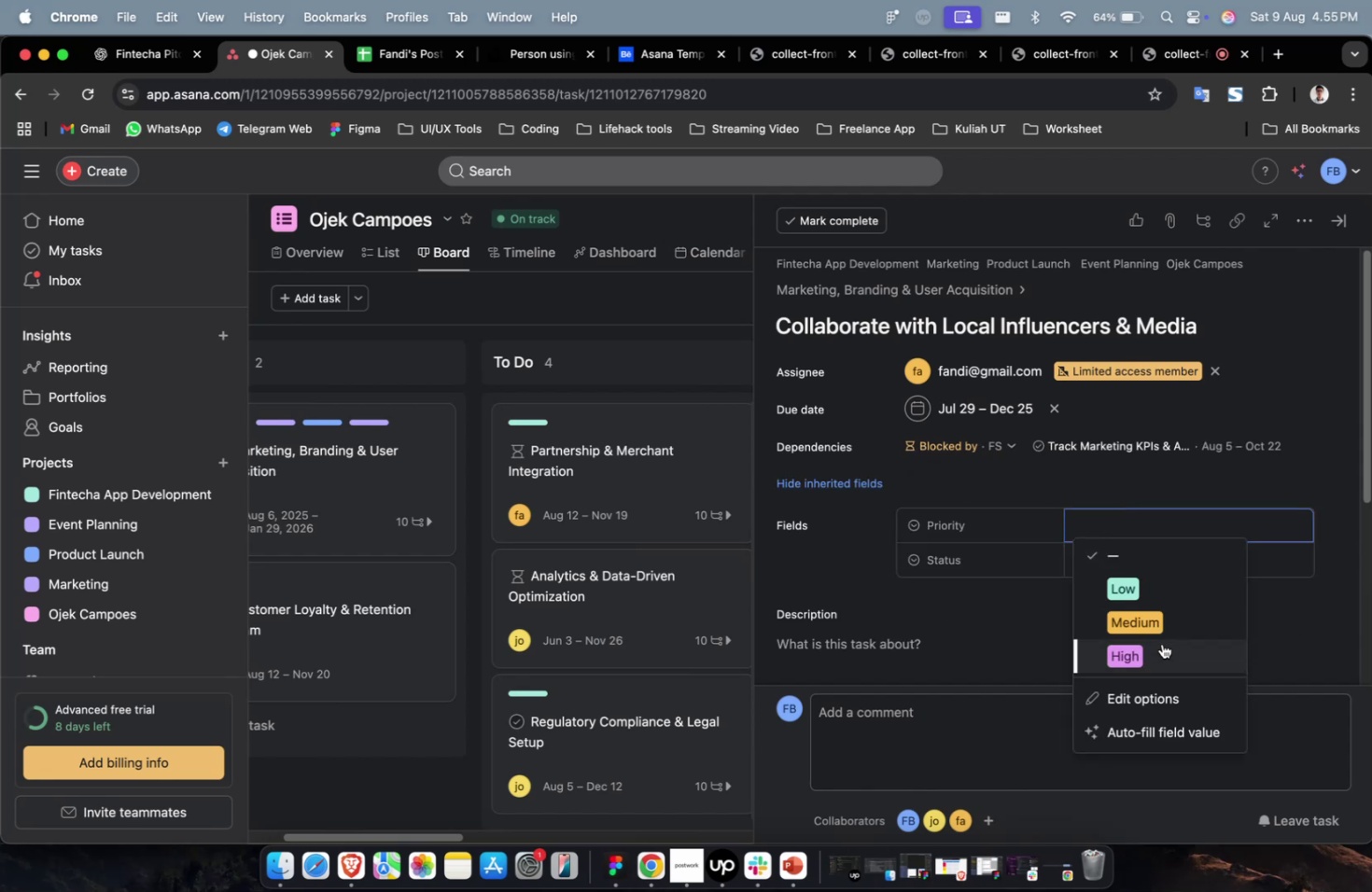 
triple_click([1155, 566])
 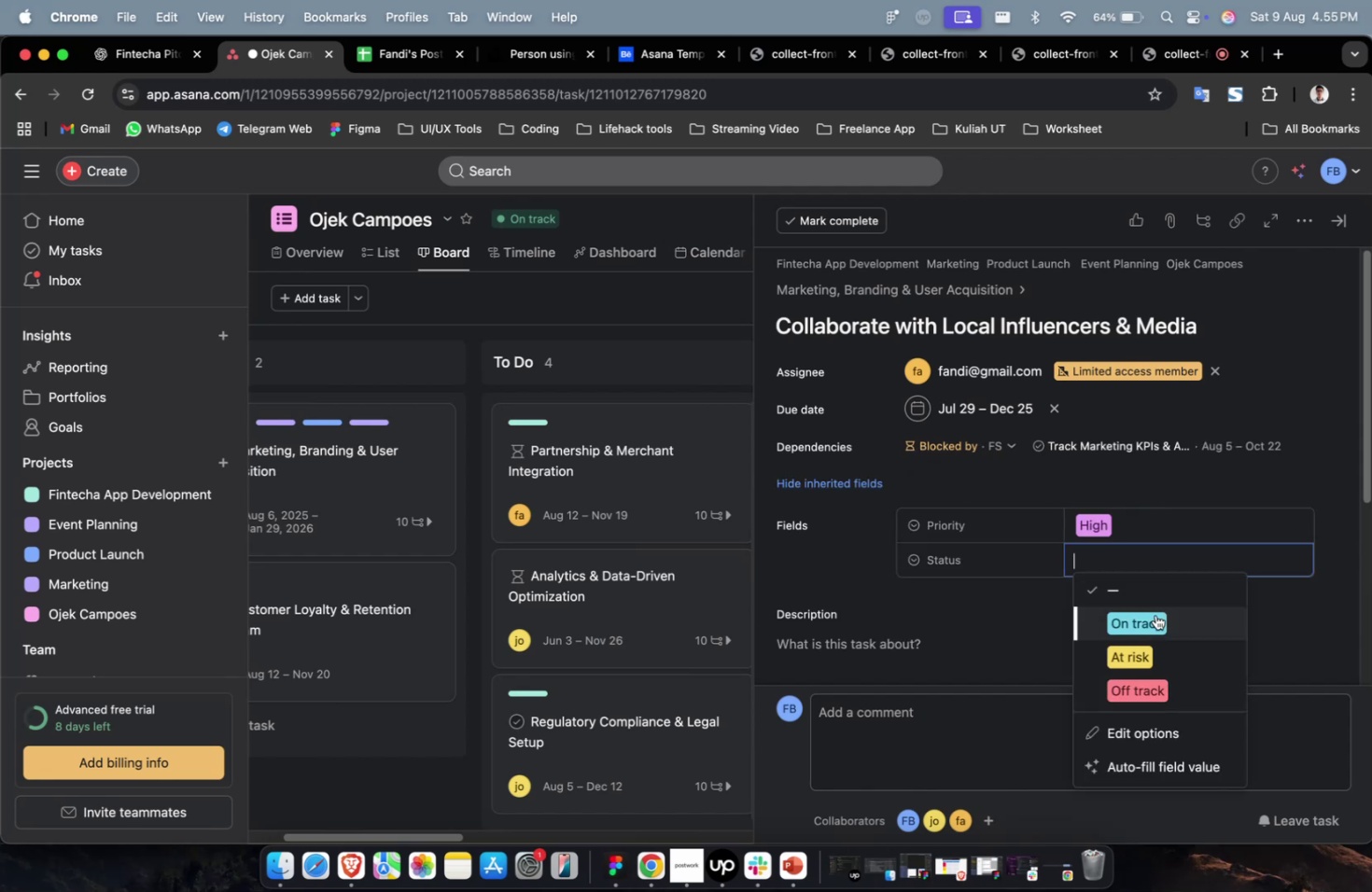 
triple_click([1155, 616])
 